 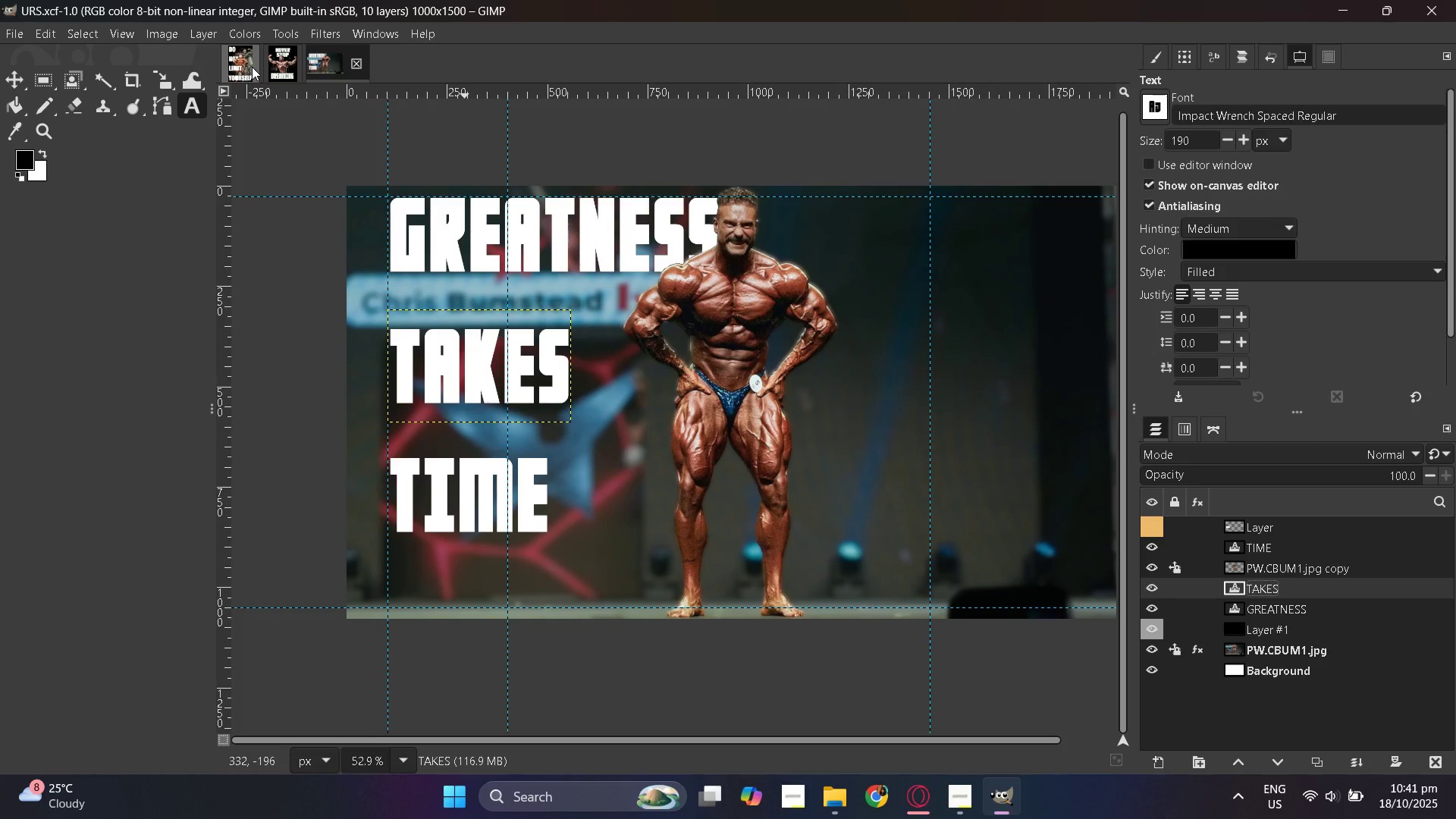 
scroll: coordinate [482, 346], scroll_direction: down, amount: 1.0
 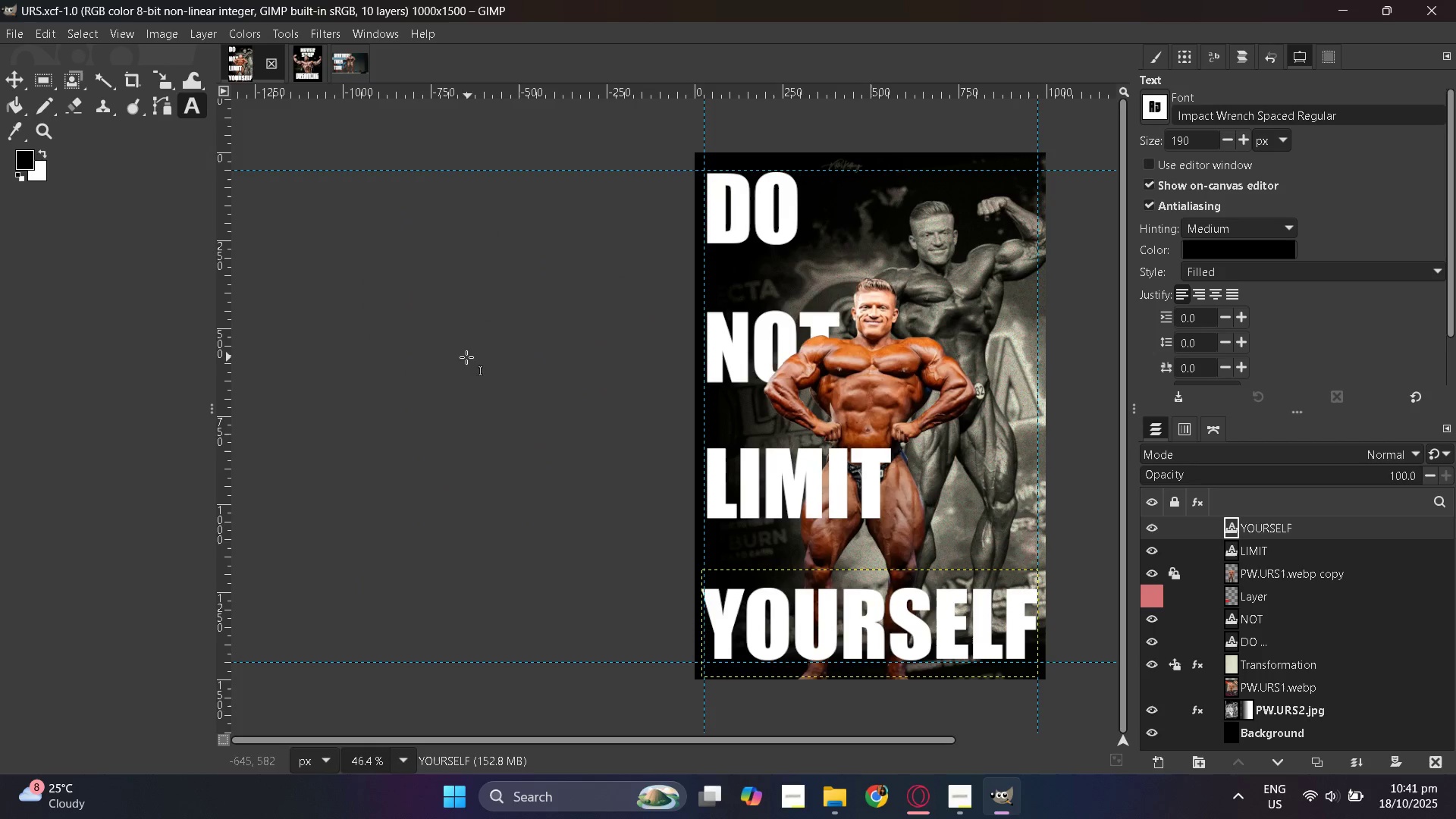 
hold_key(key=ControlLeft, duration=0.82)
scroll: coordinate [438, 372], scroll_direction: down, amount: 2.0
 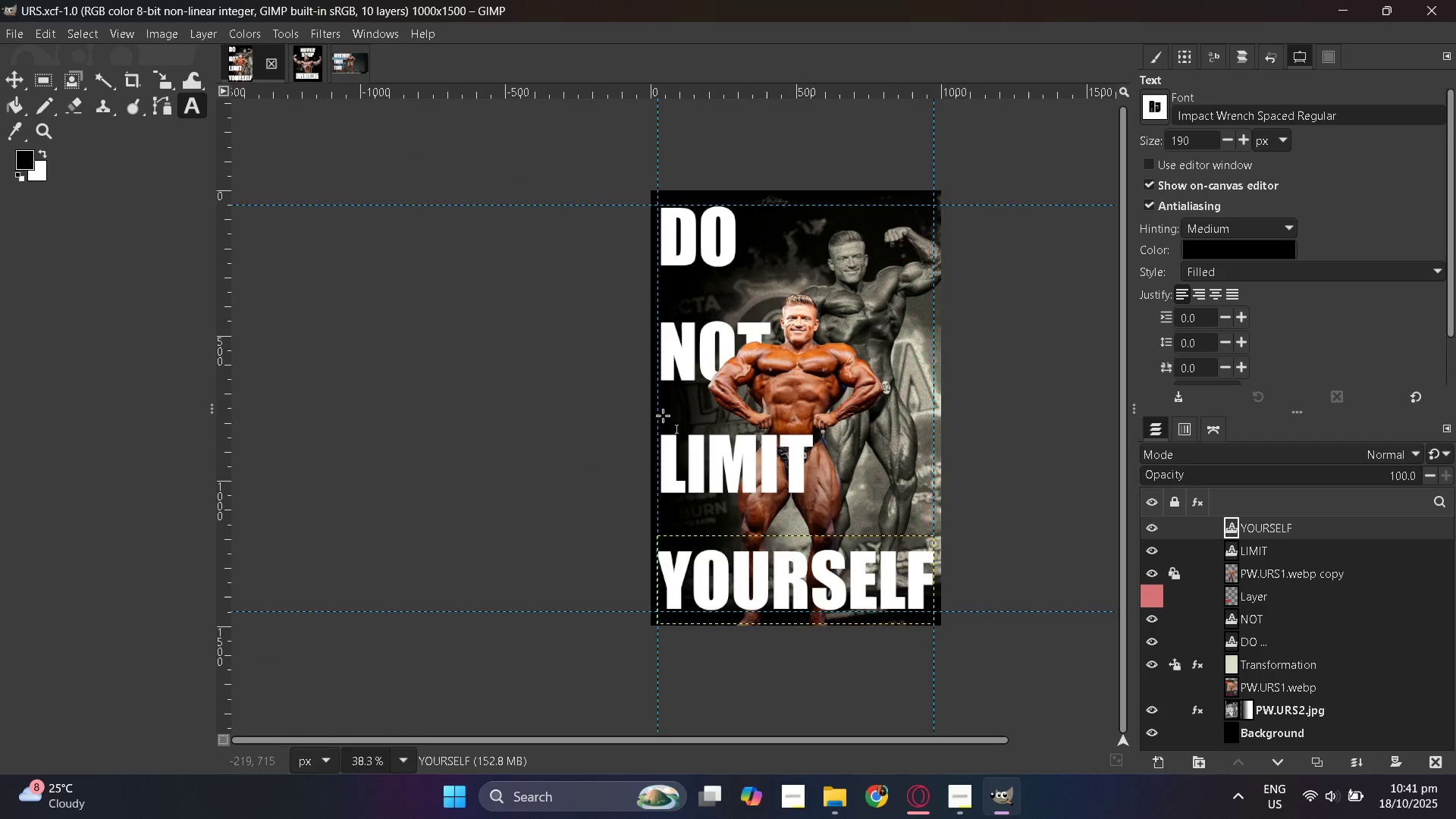 
hold_key(key=ControlLeft, duration=0.4)
scroll: coordinate [786, 444], scroll_direction: up, amount: 1.0
 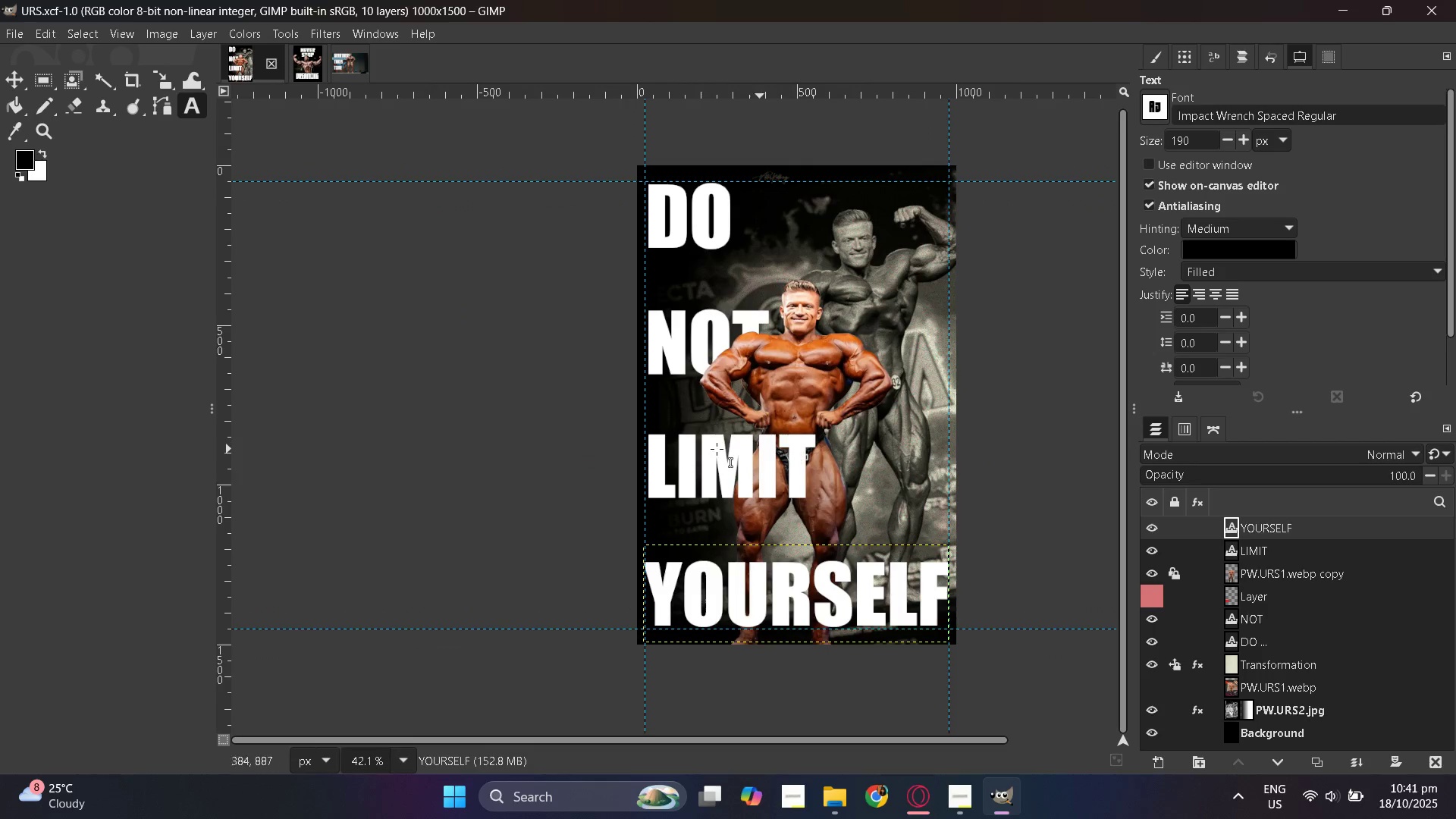 
hold_key(key=ControlLeft, duration=0.36)
scroll: coordinate [726, 465], scroll_direction: none, amount: 0.0
 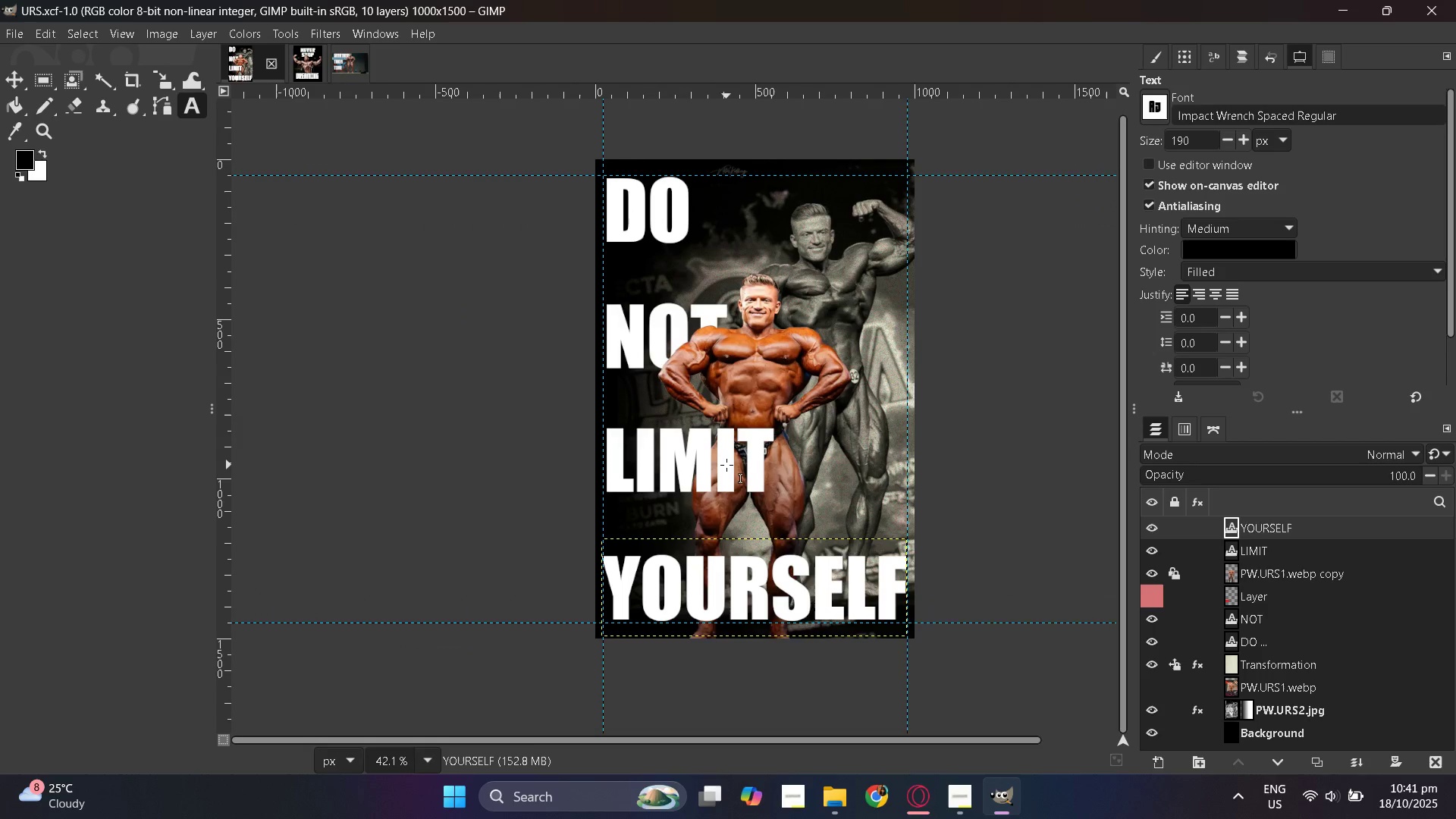 
hold_key(key=ControlLeft, duration=0.62)
 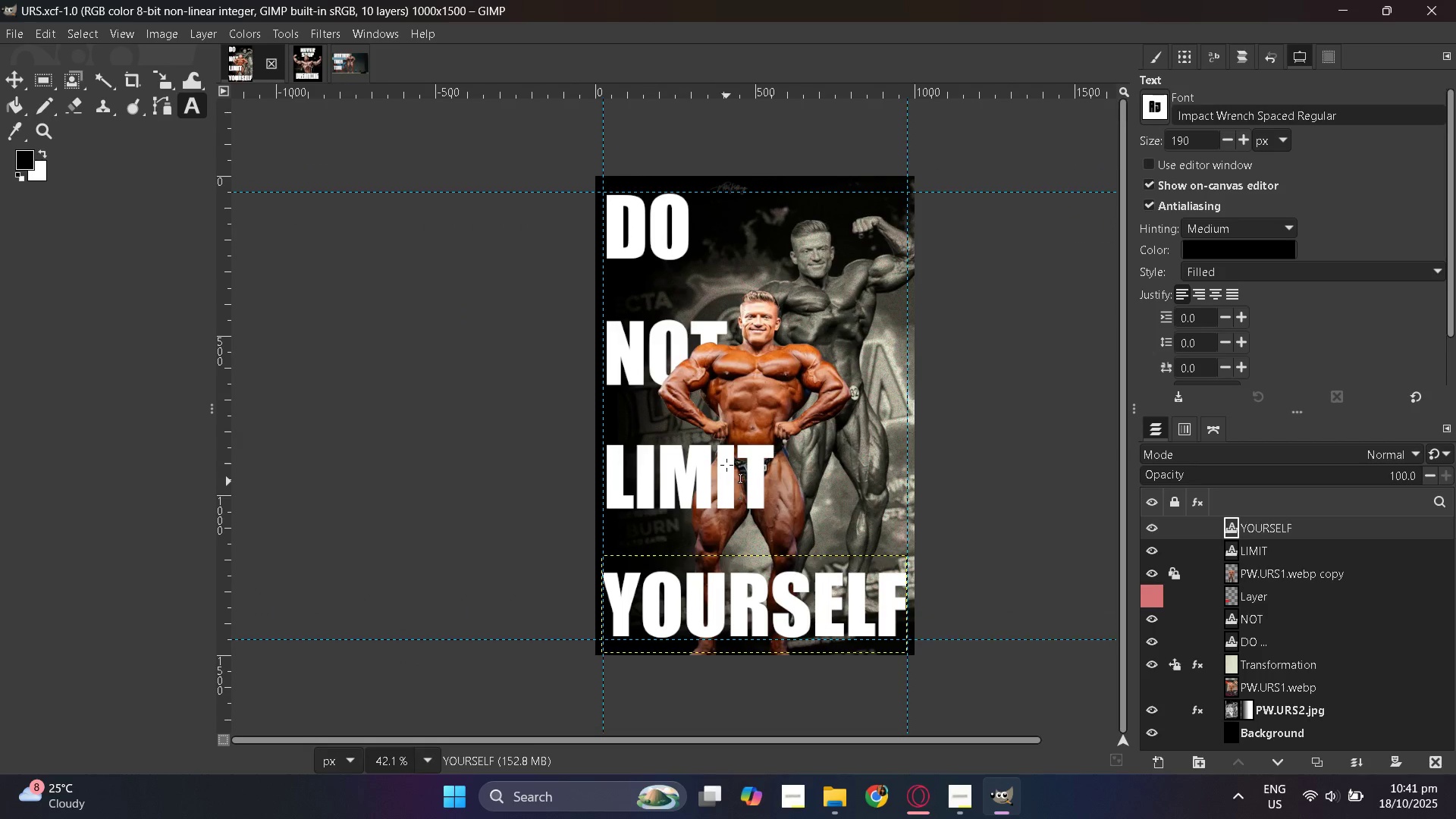 
scroll: coordinate [726, 465], scroll_direction: up, amount: 1.0
 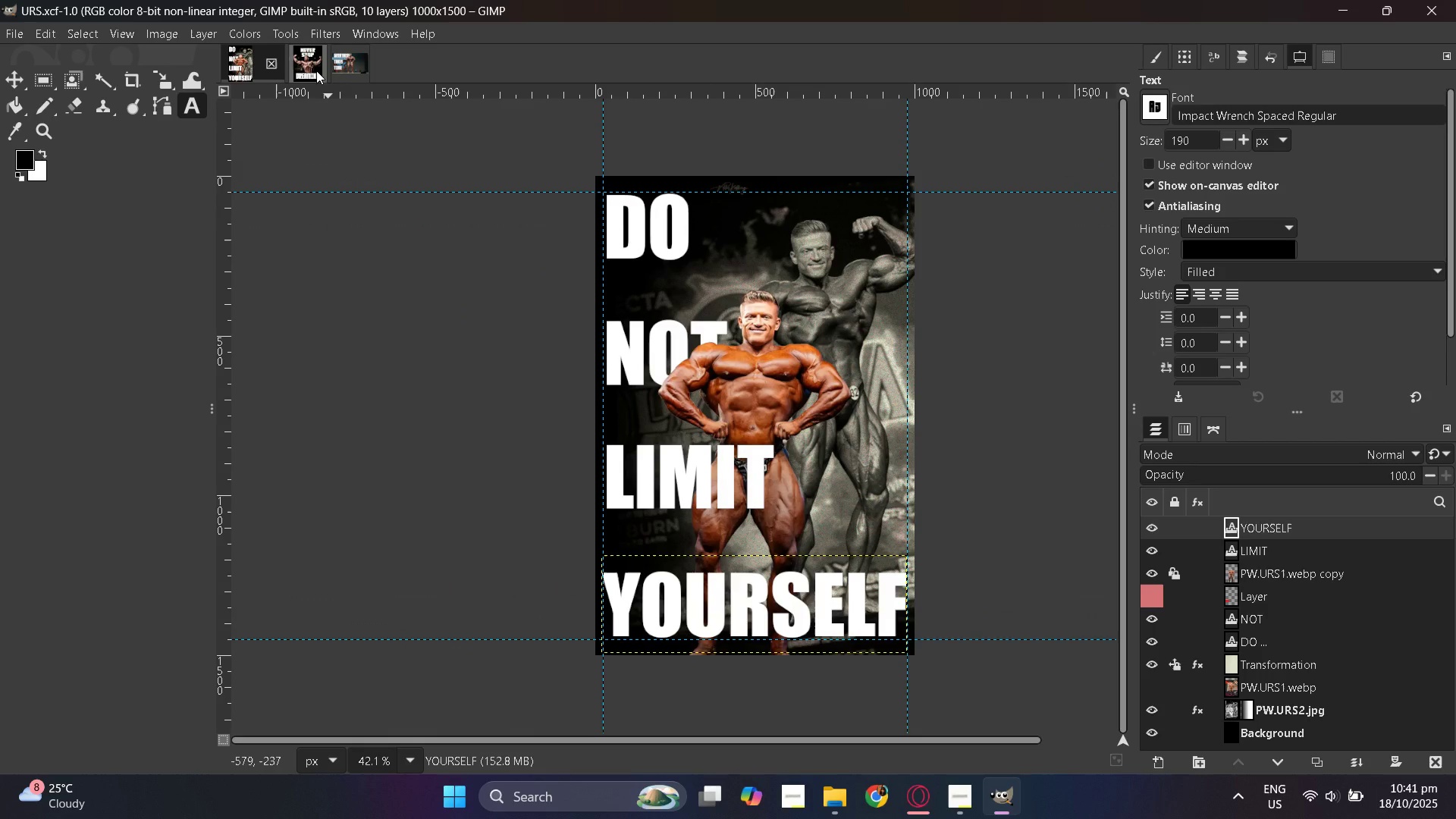 
wait(7.98)
 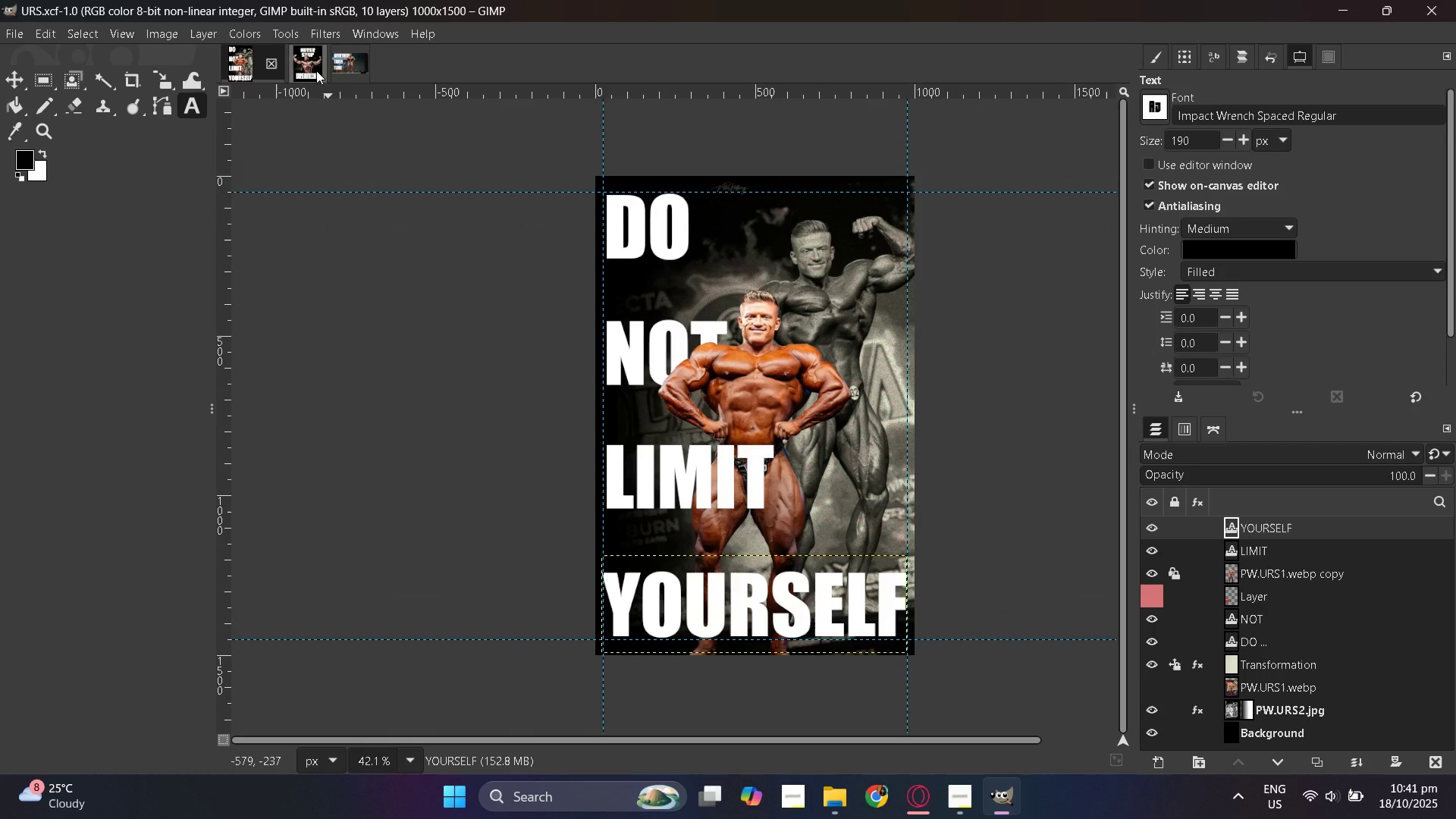 
left_click([316, 71])
 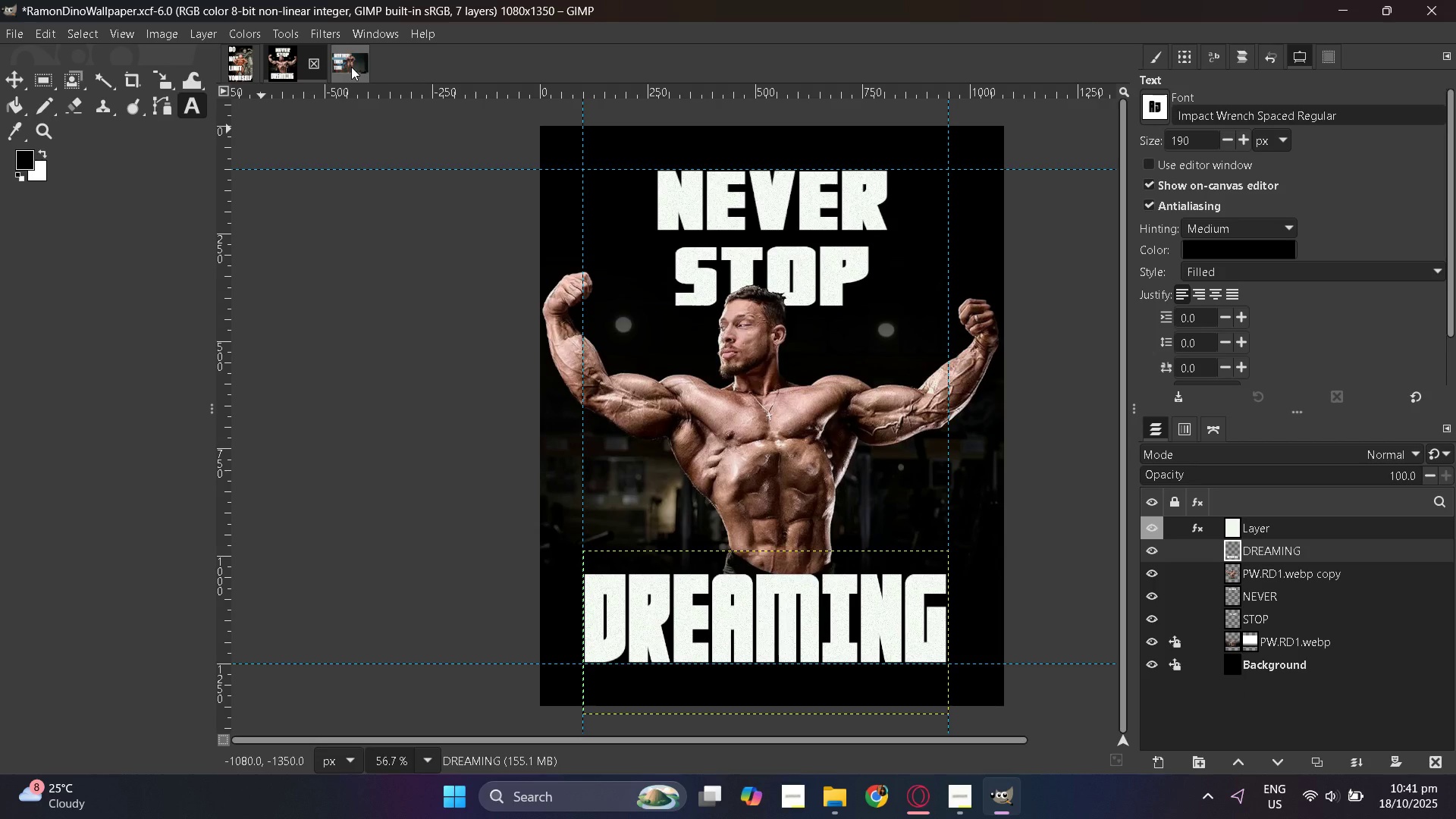 
left_click([351, 67])
 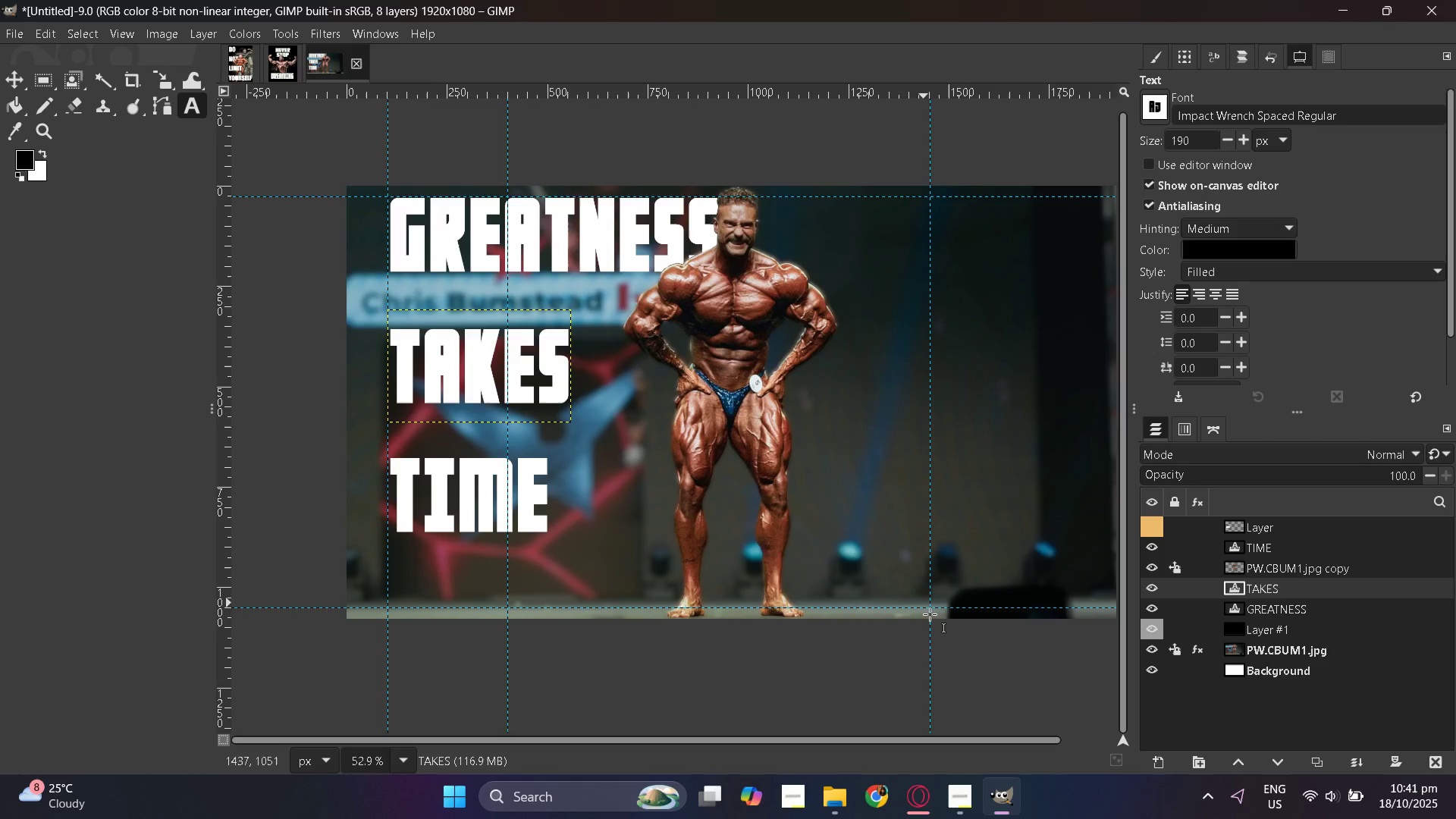 
scroll: coordinate [918, 658], scroll_direction: up, amount: 3.0
 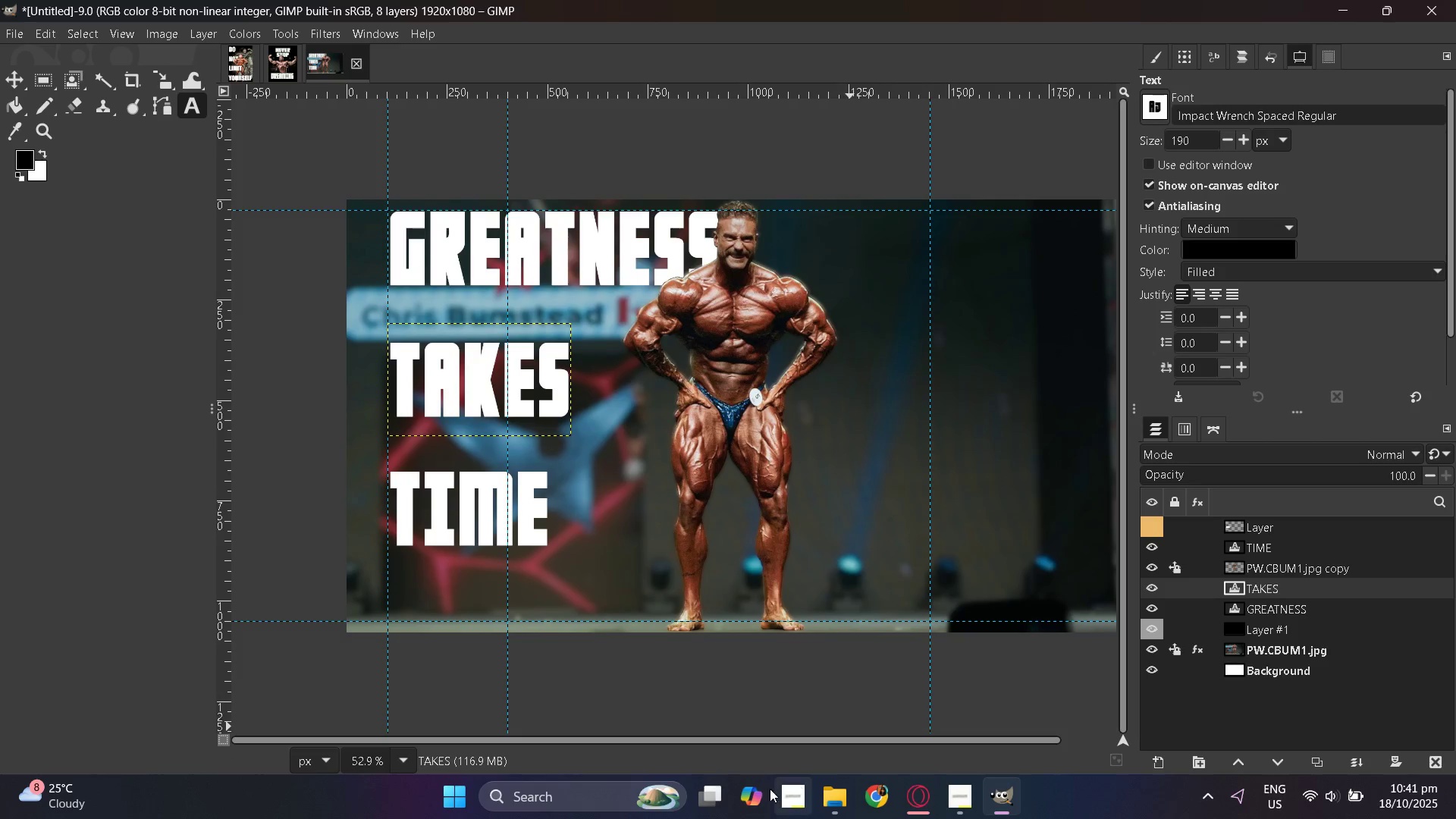 
hold_key(key=ControlLeft, duration=0.41)
scroll: coordinate [777, 742], scroll_direction: down, amount: 1.0
 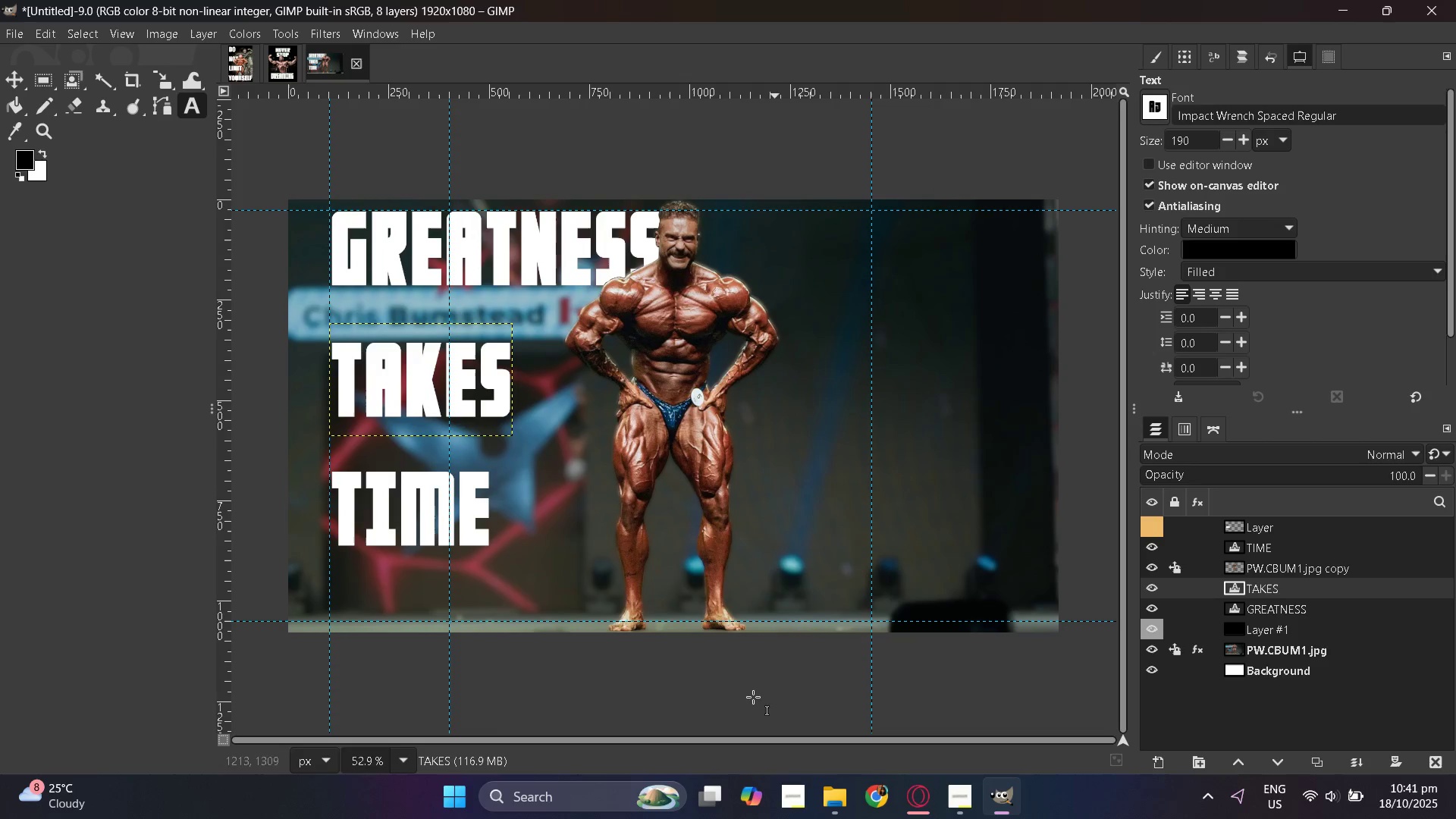 
hold_key(key=ControlLeft, duration=0.4)
scroll: coordinate [770, 657], scroll_direction: down, amount: 1.0
 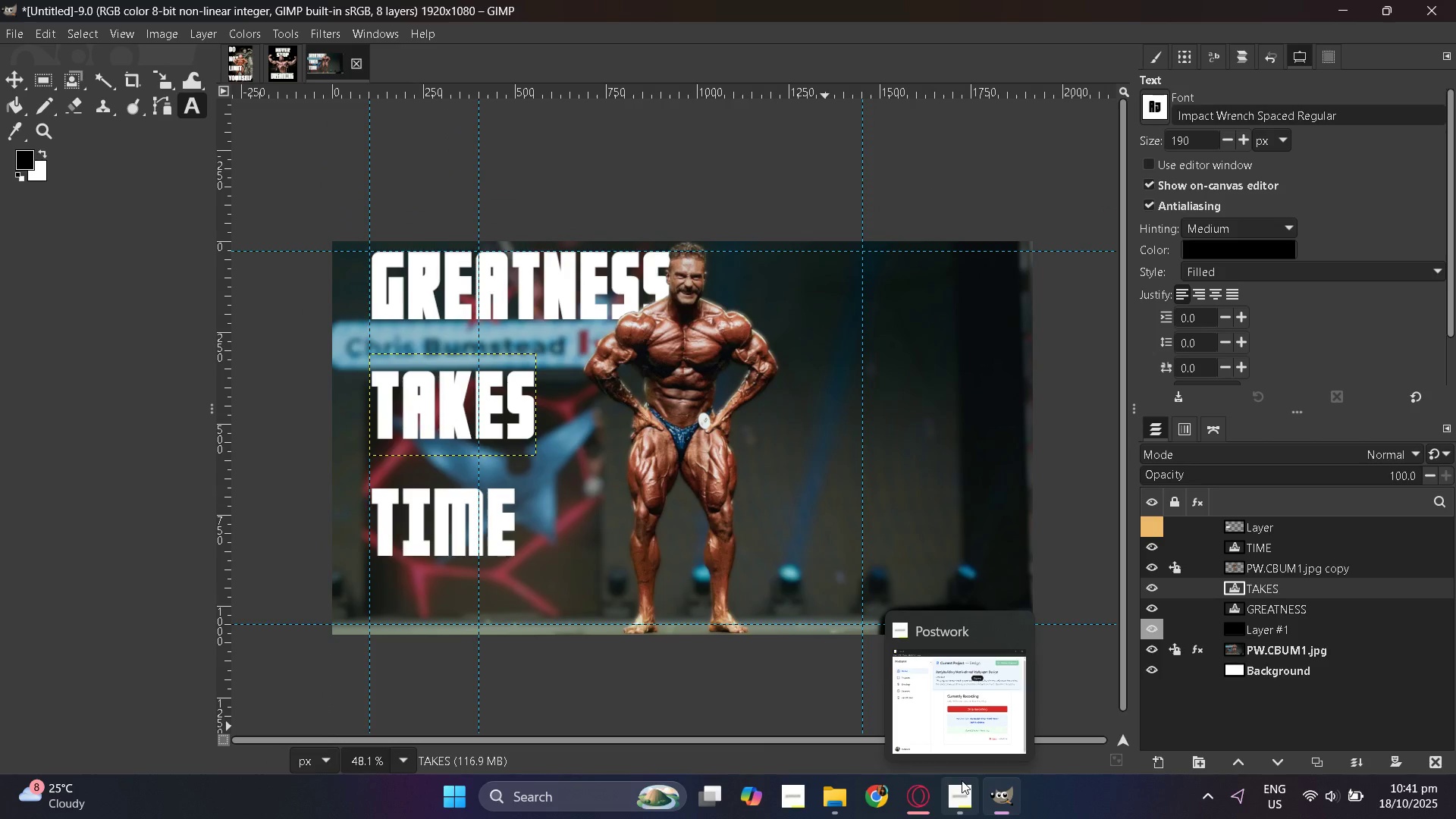 
hold_key(key=ControlLeft, duration=1.5)
scroll: coordinate [1096, 562], scroll_direction: down, amount: 2.0
 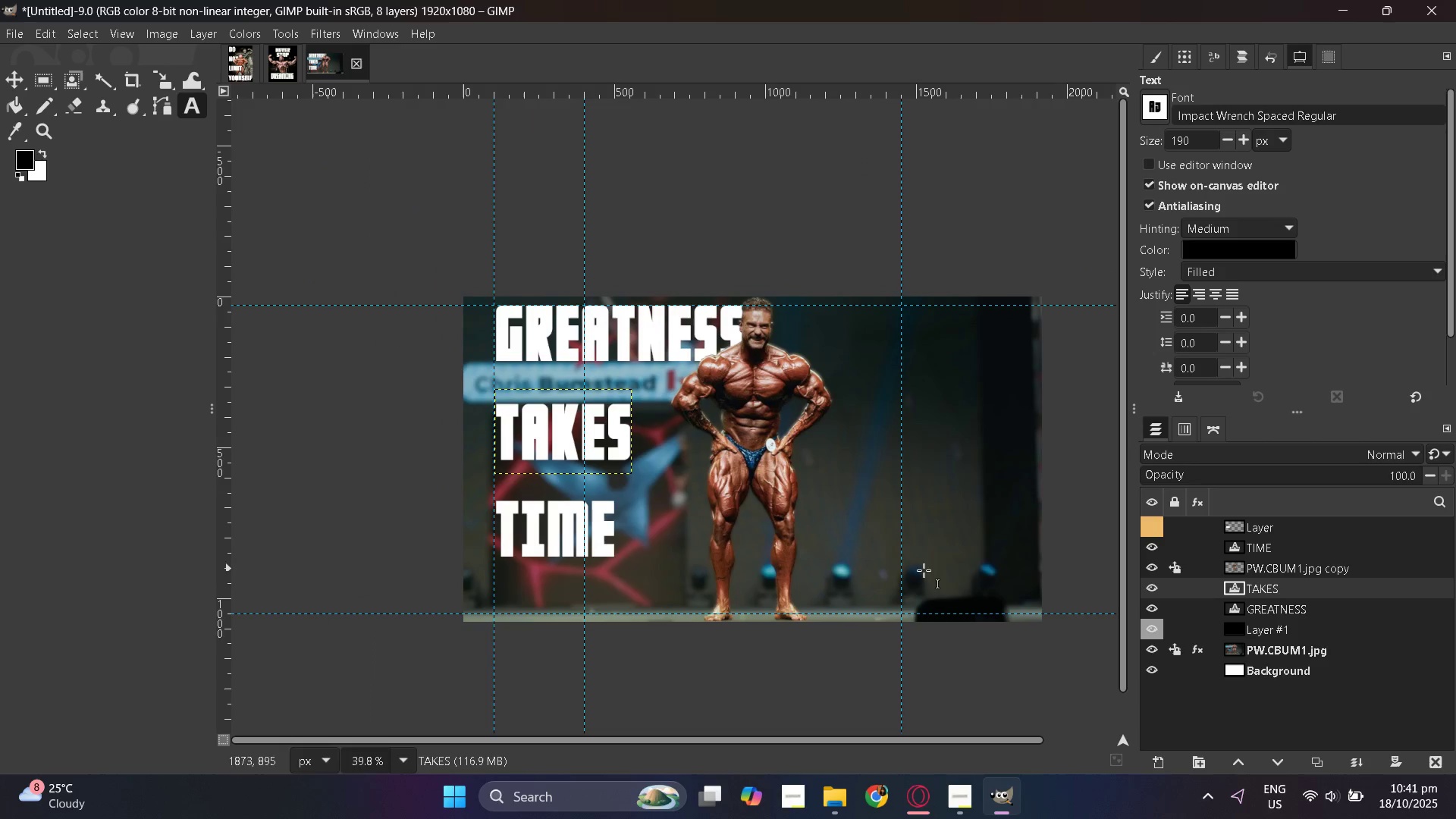 
scroll: coordinate [709, 576], scroll_direction: up, amount: 1.0
 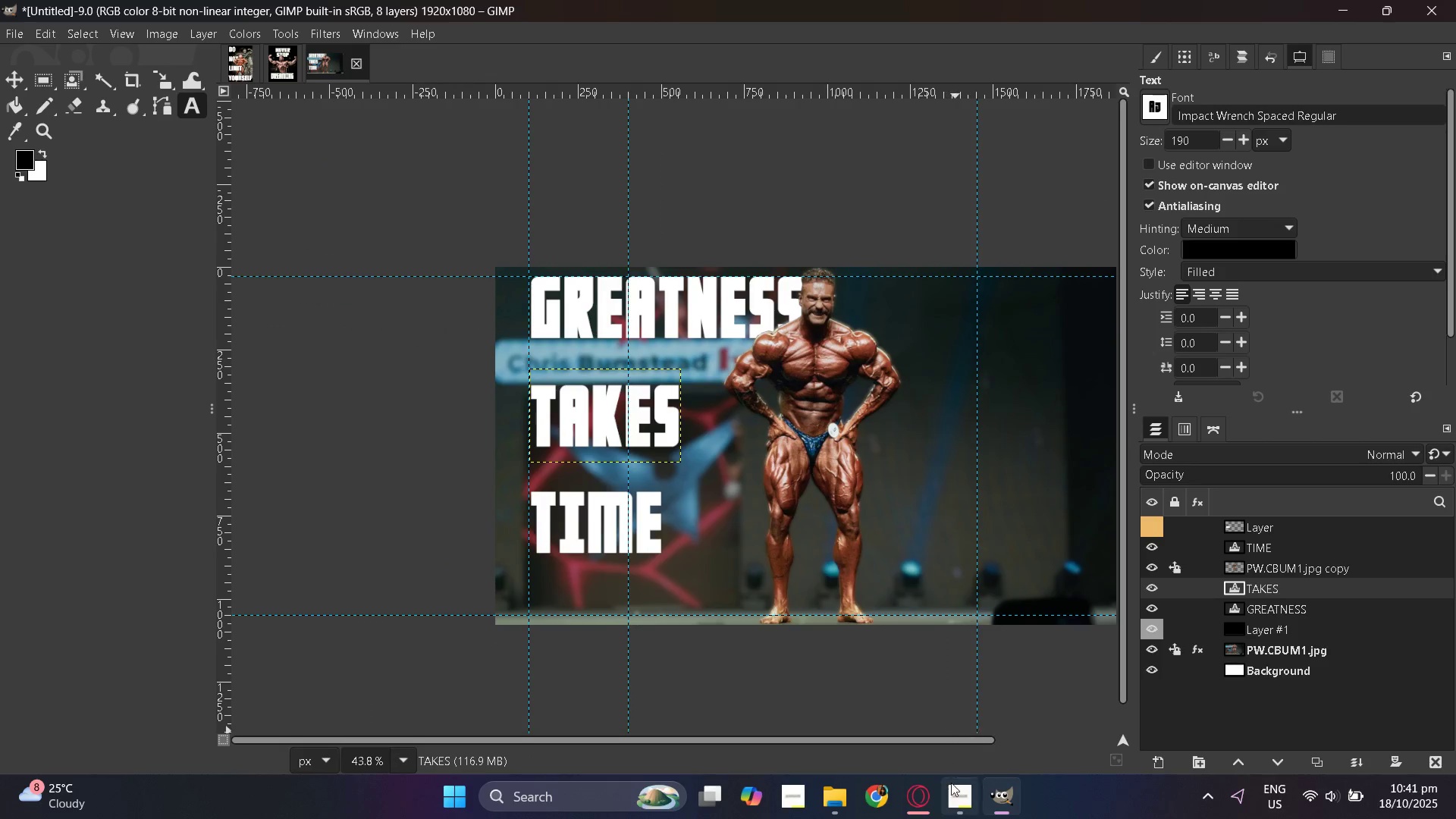 
hold_key(key=ControlLeft, duration=0.6)
 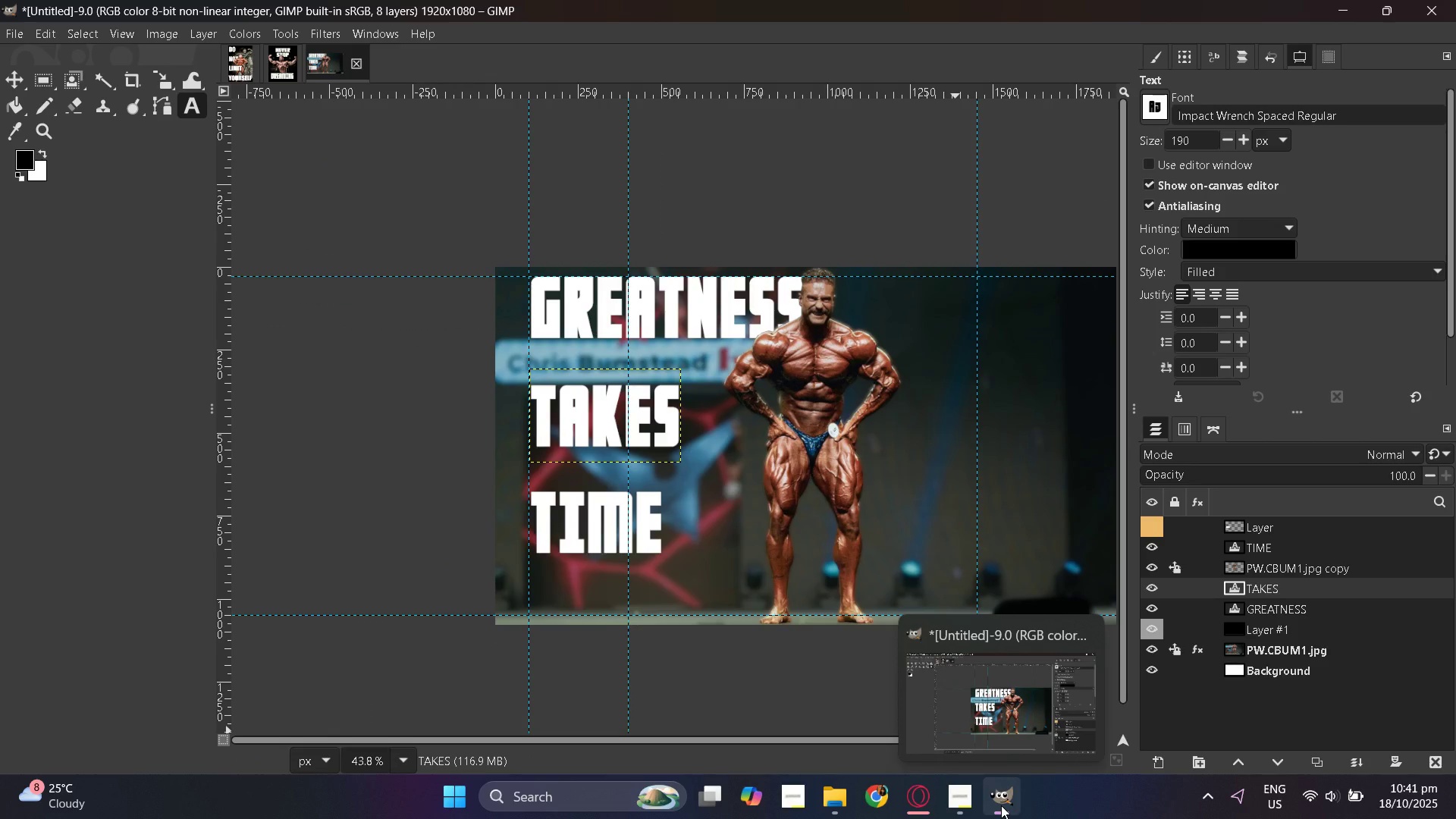 
left_click([925, 799])
 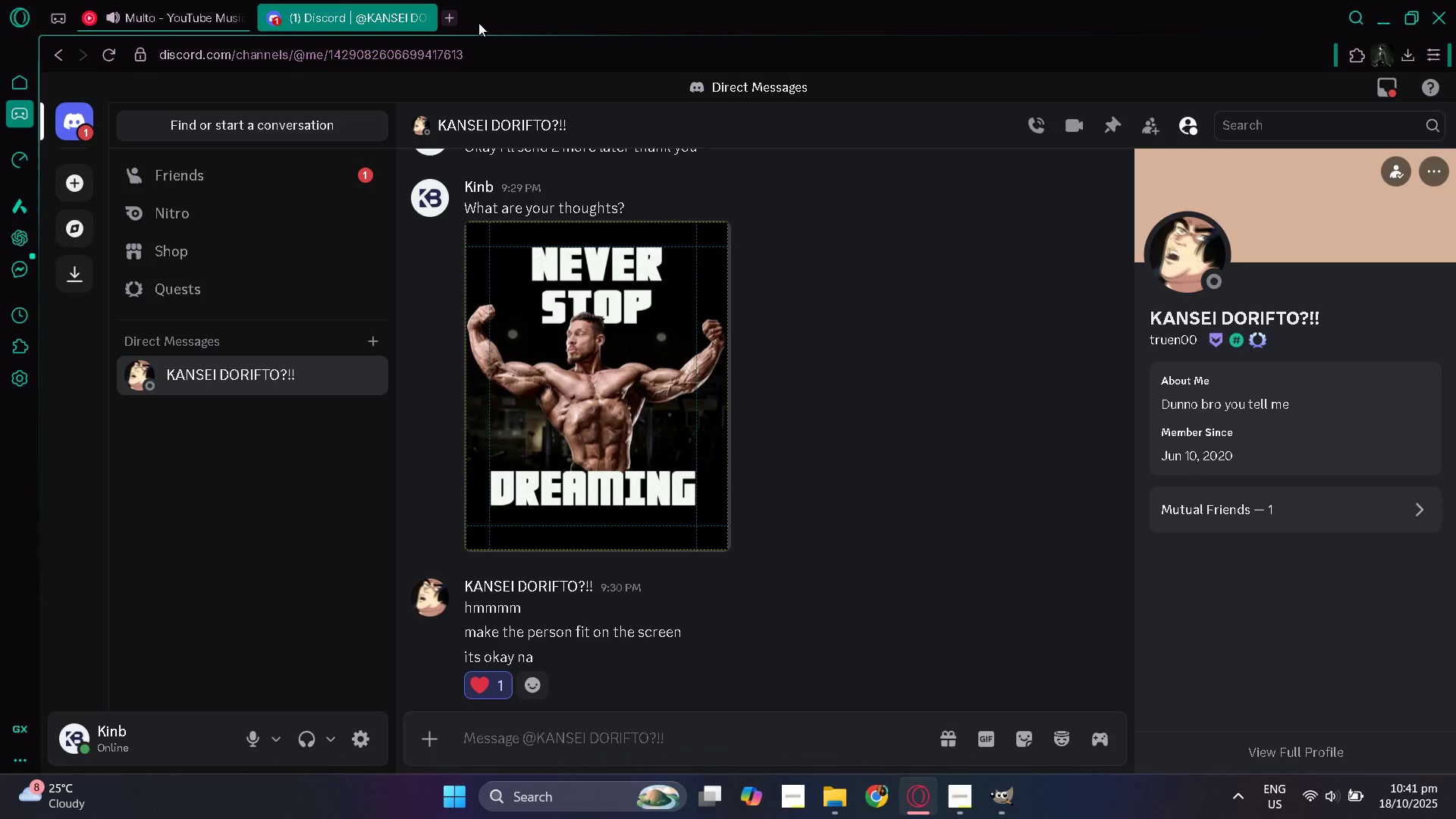 
left_click([463, 20])
 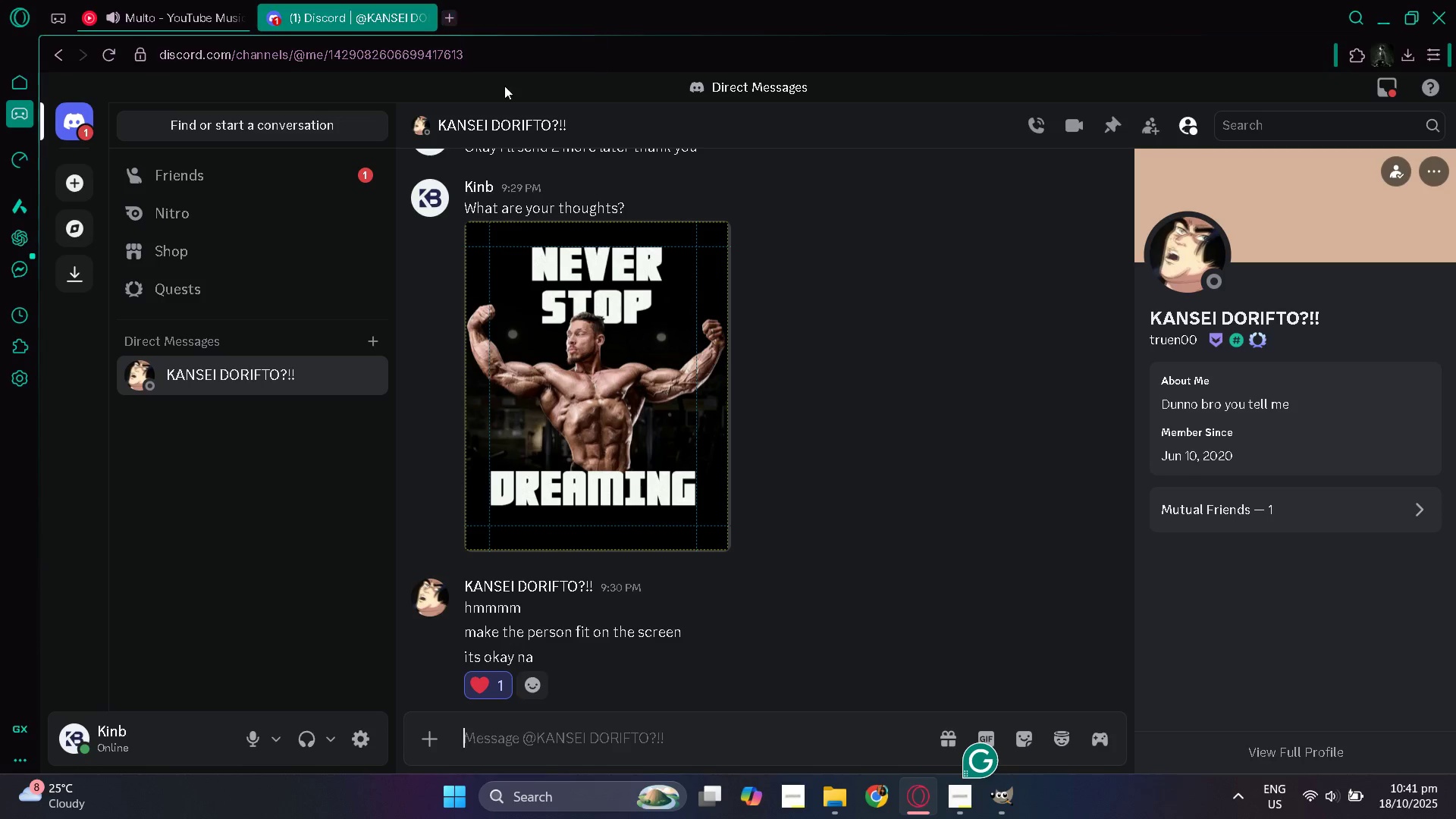 
scroll: coordinate [637, 218], scroll_direction: down, amount: 8.0
 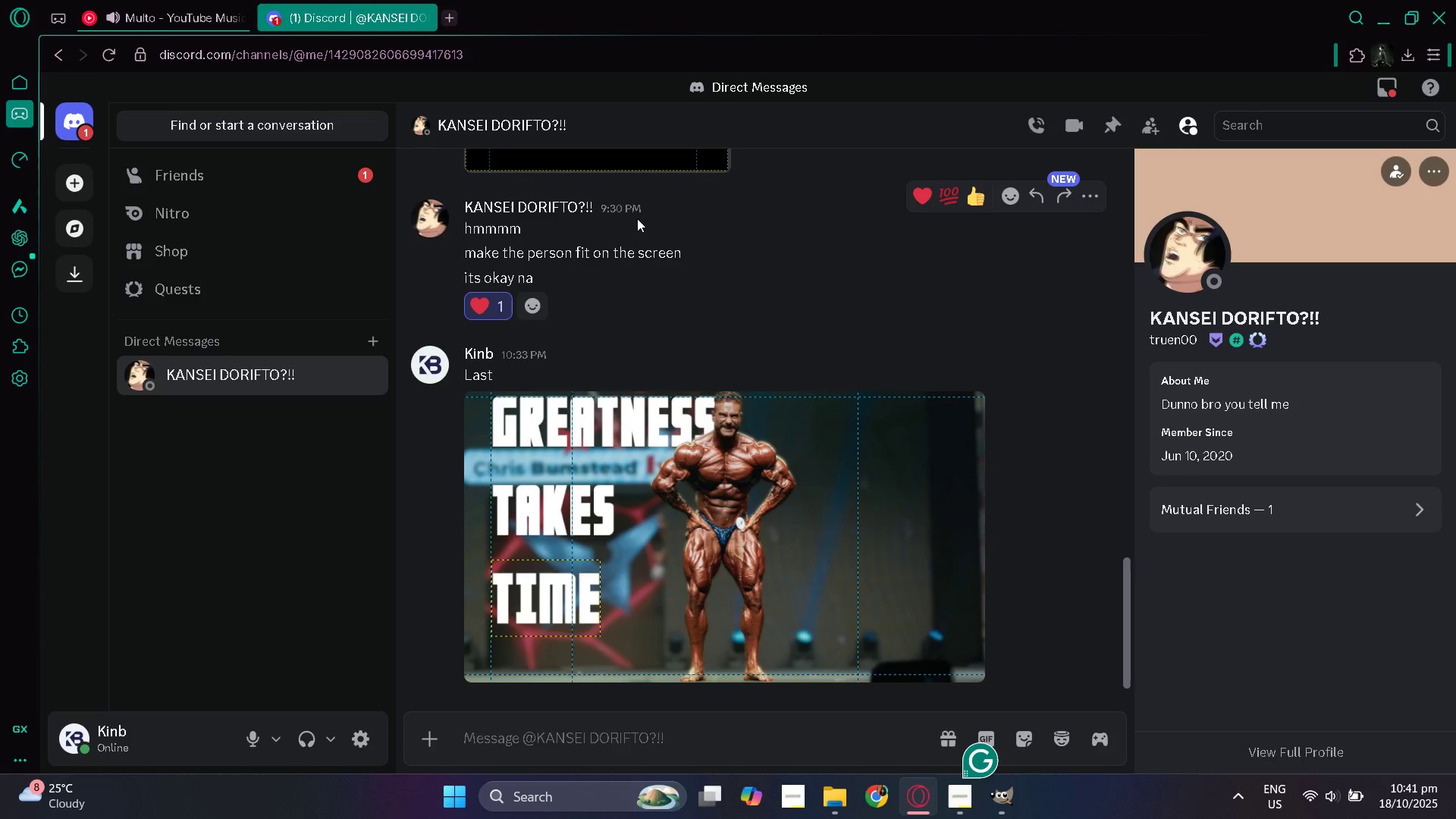 
wait(25.38)
 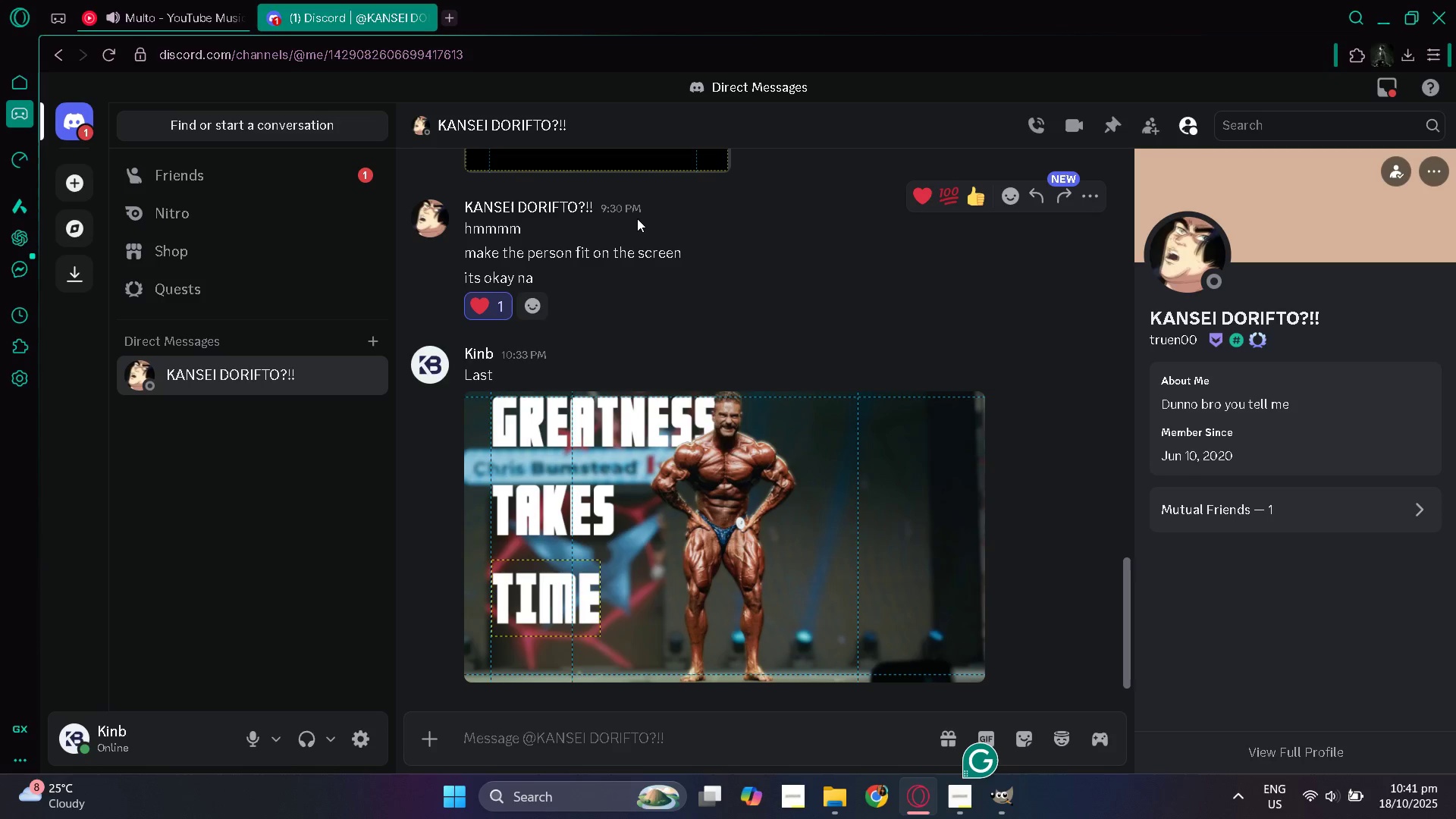 
left_click([444, 17])
 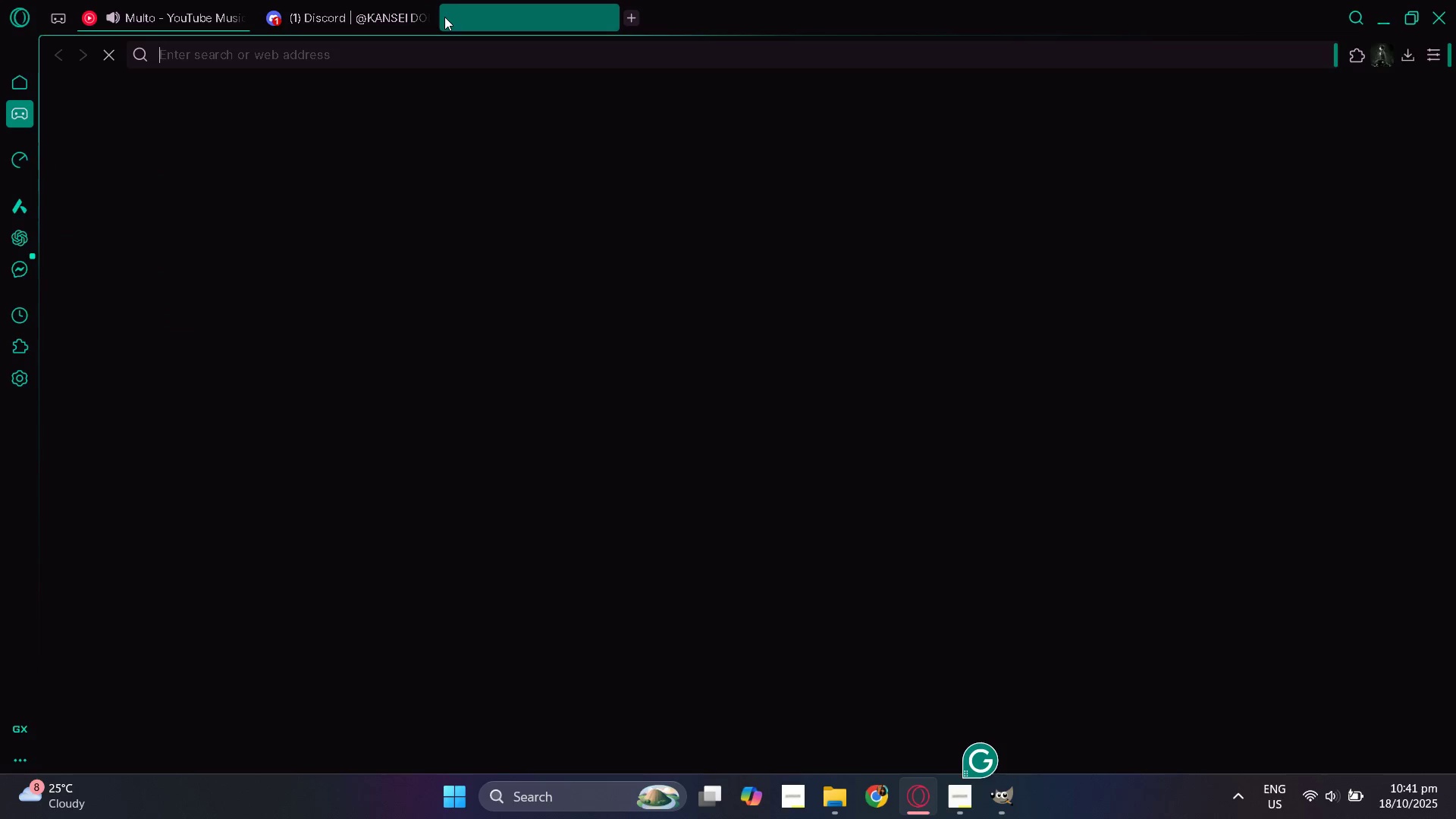 
type(cbu)
key(Backspace)
type(um )
 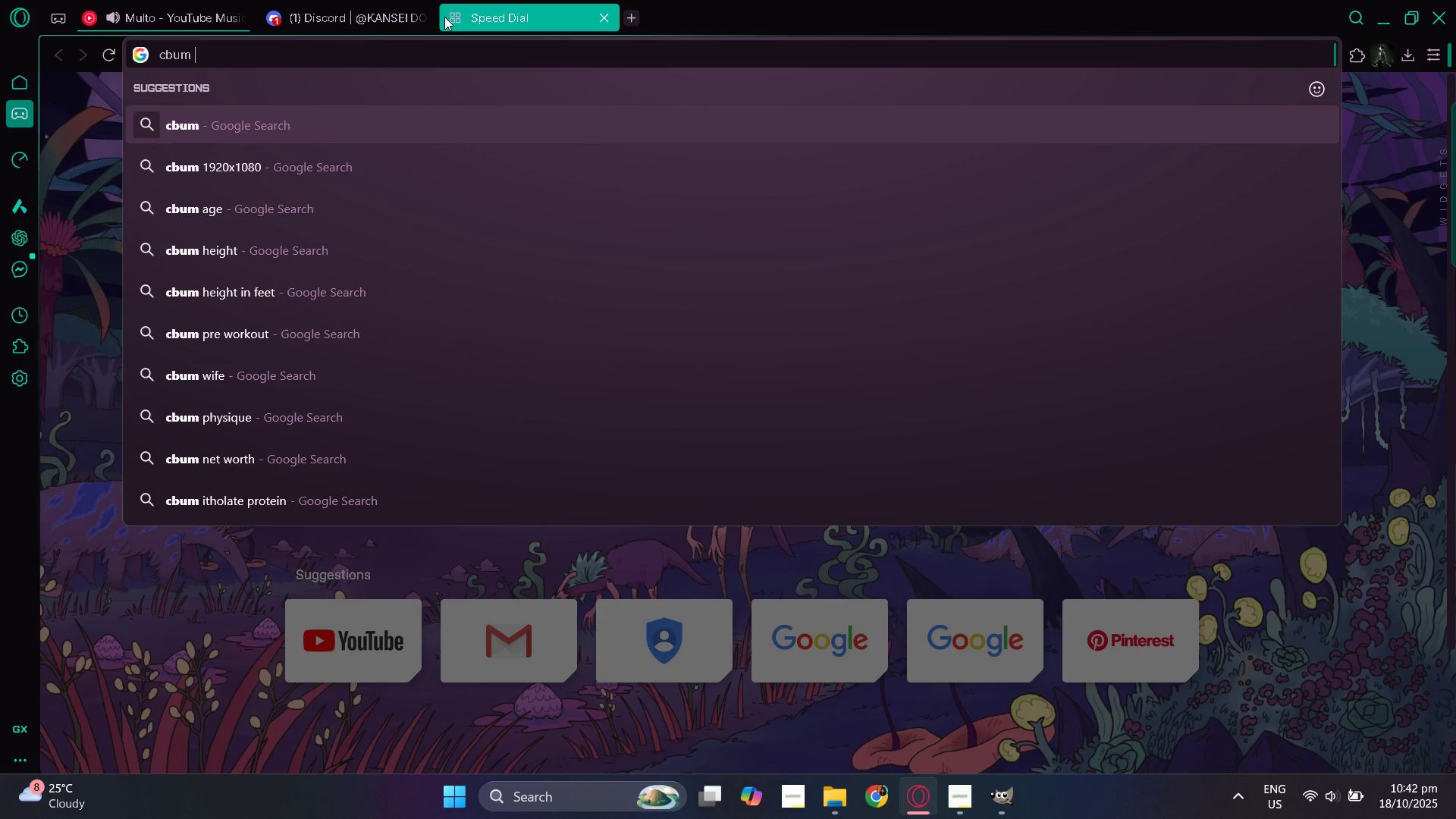 
type(start)
 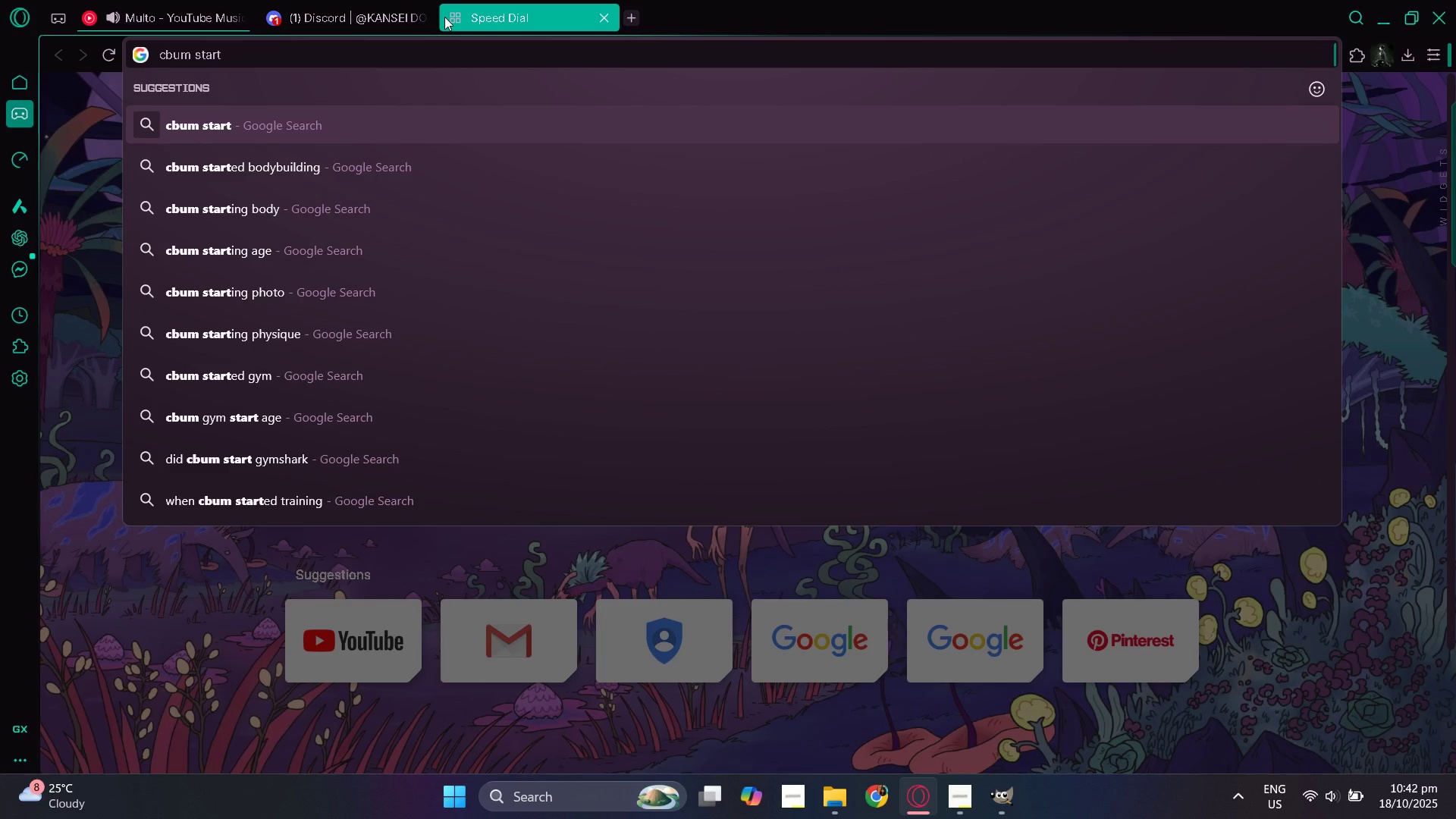 
key(Enter)
 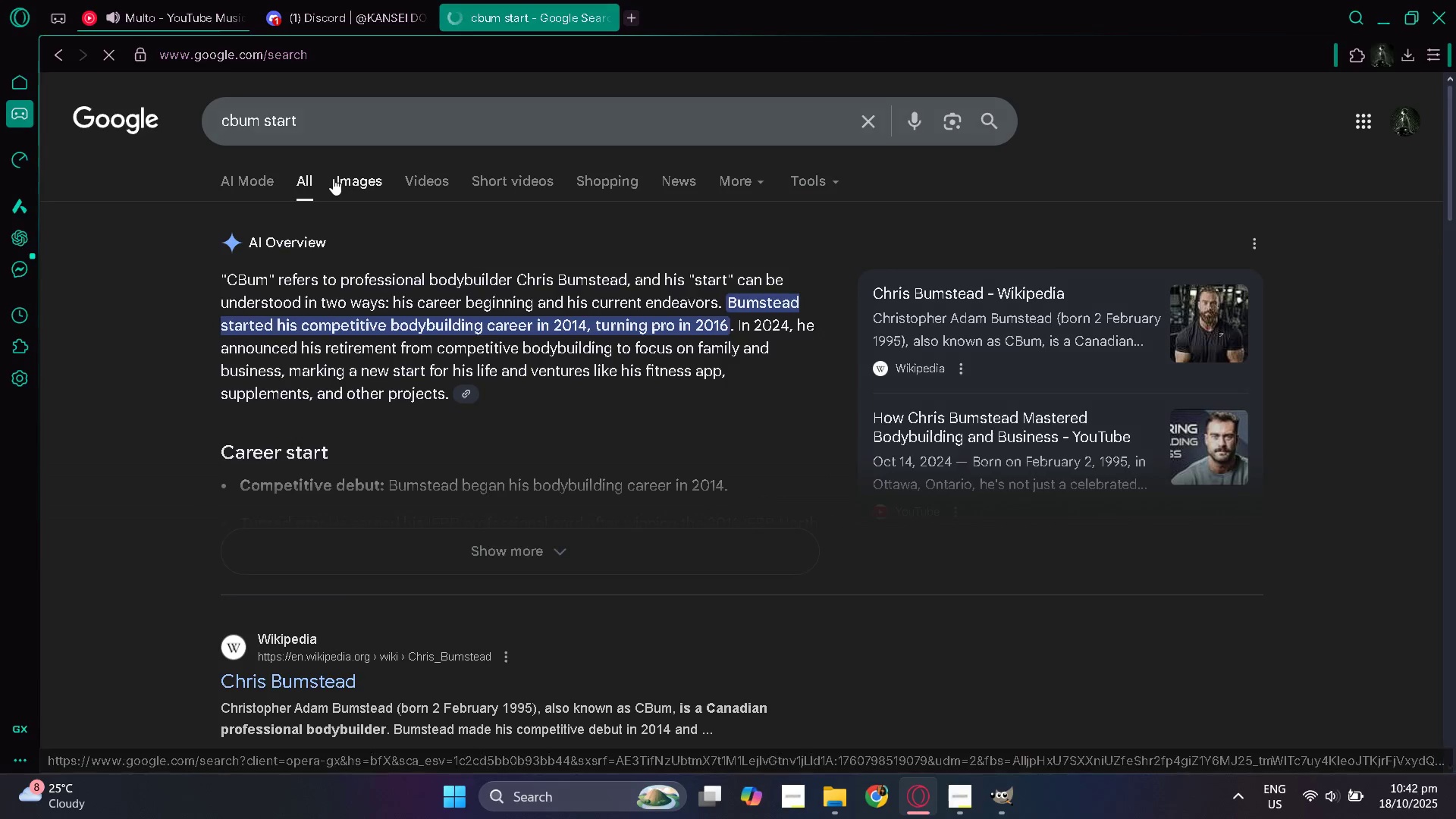 
left_click([344, 179])
 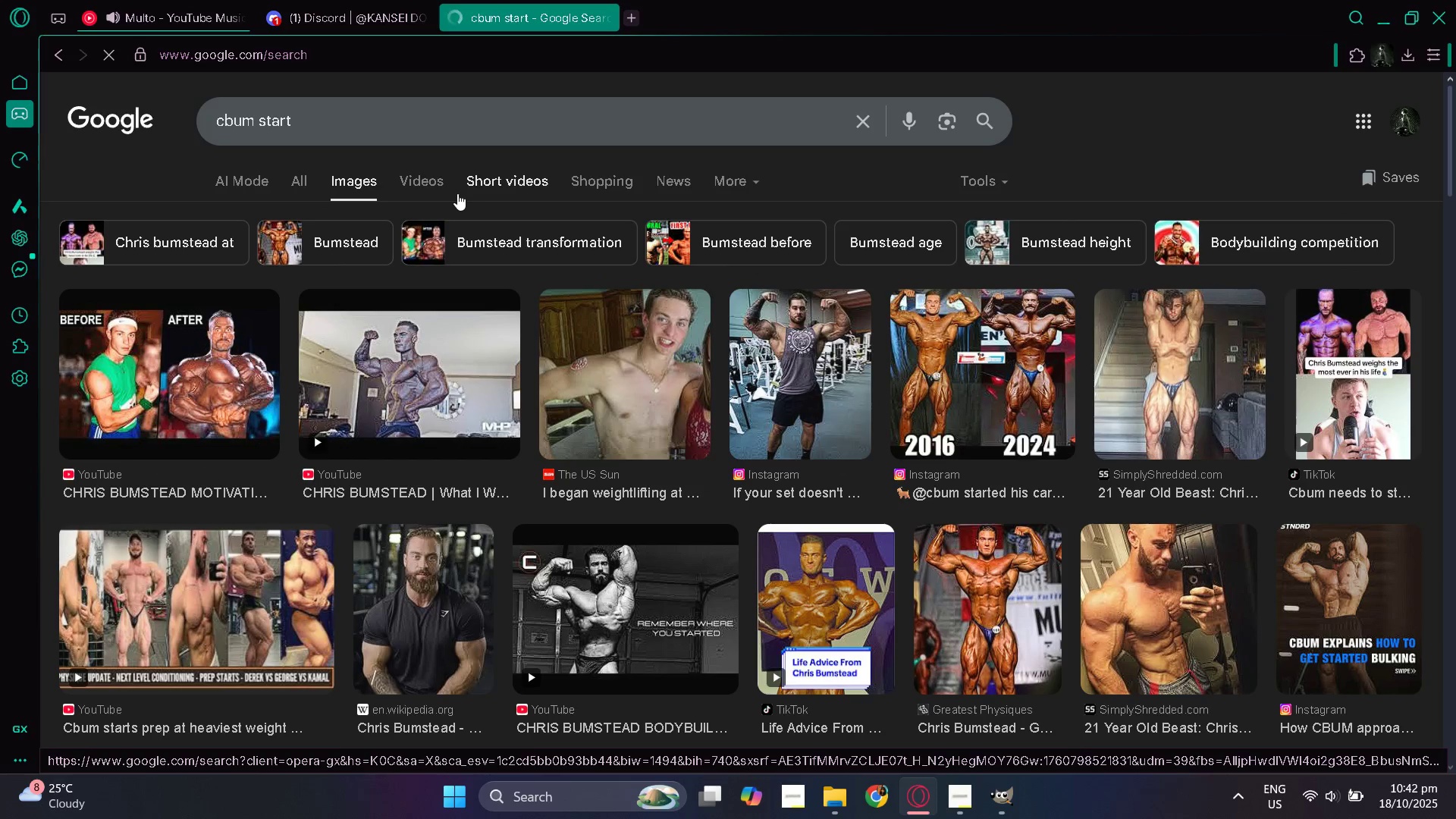 
scroll: coordinate [457, 193], scroll_direction: down, amount: 1.0
 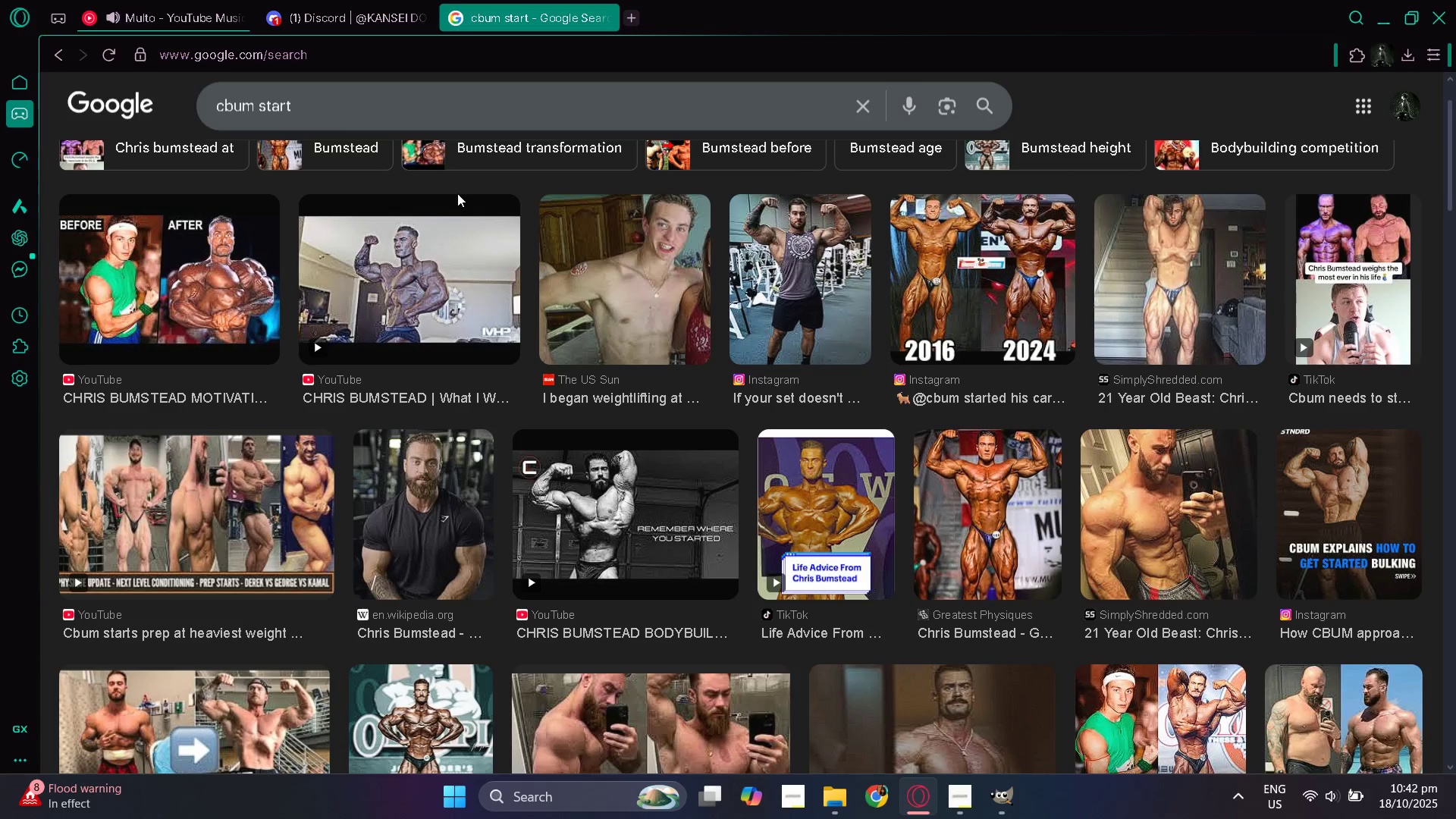 
scroll: coordinate [457, 193], scroll_direction: up, amount: 1.0
 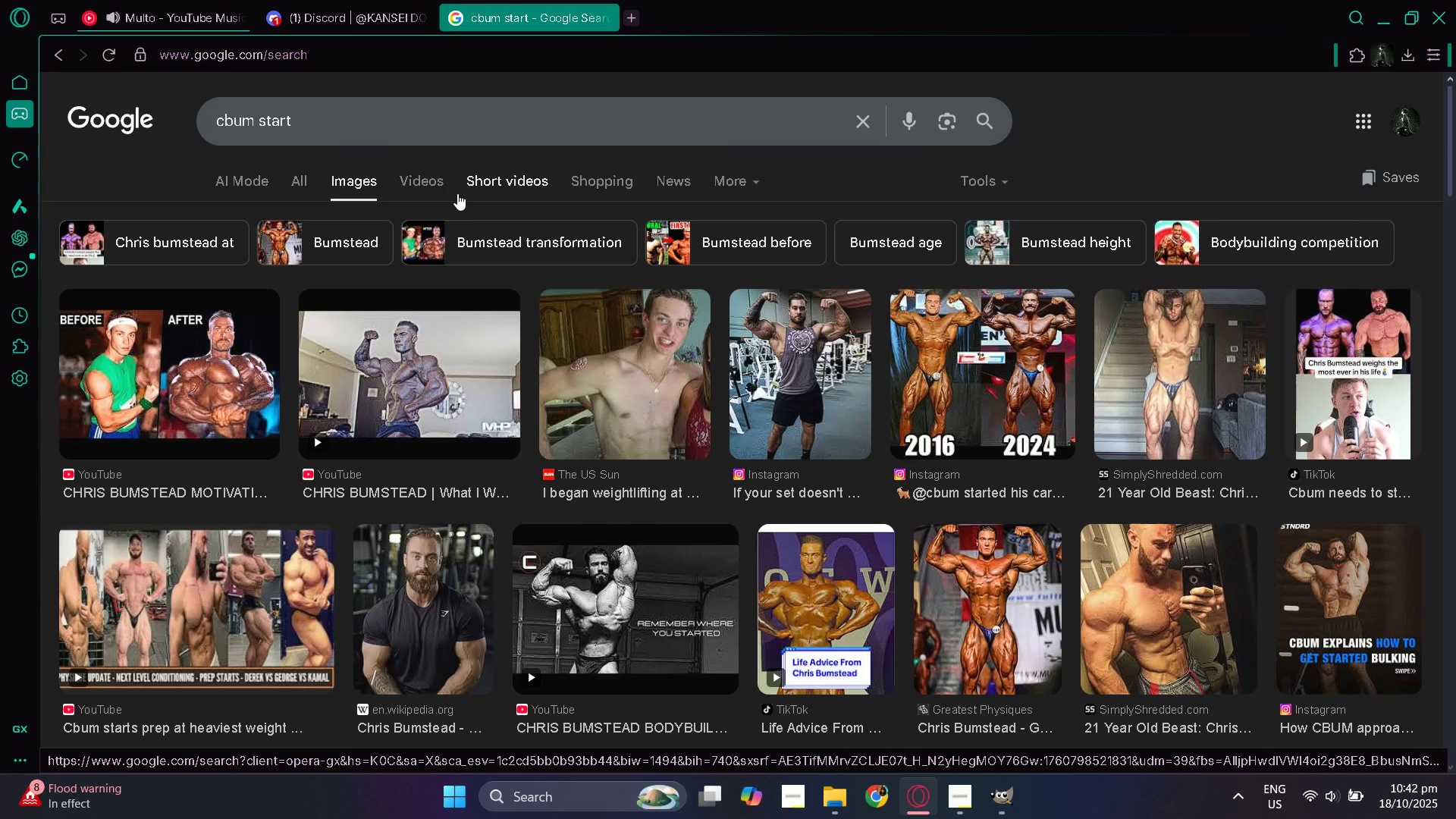 
scroll: coordinate [458, 191], scroll_direction: down, amount: 9.0
 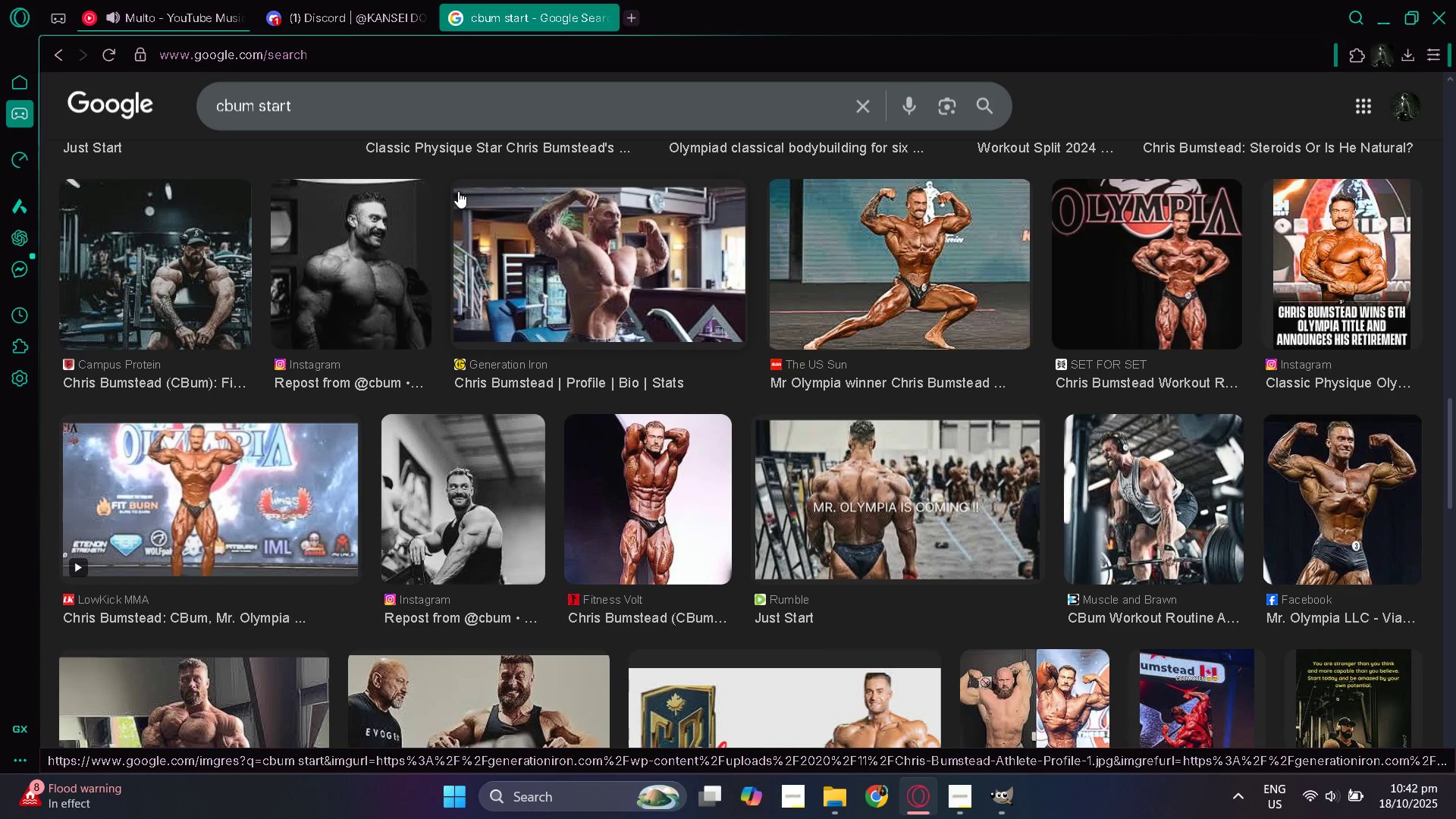 
scroll: coordinate [455, 180], scroll_direction: down, amount: 7.0
 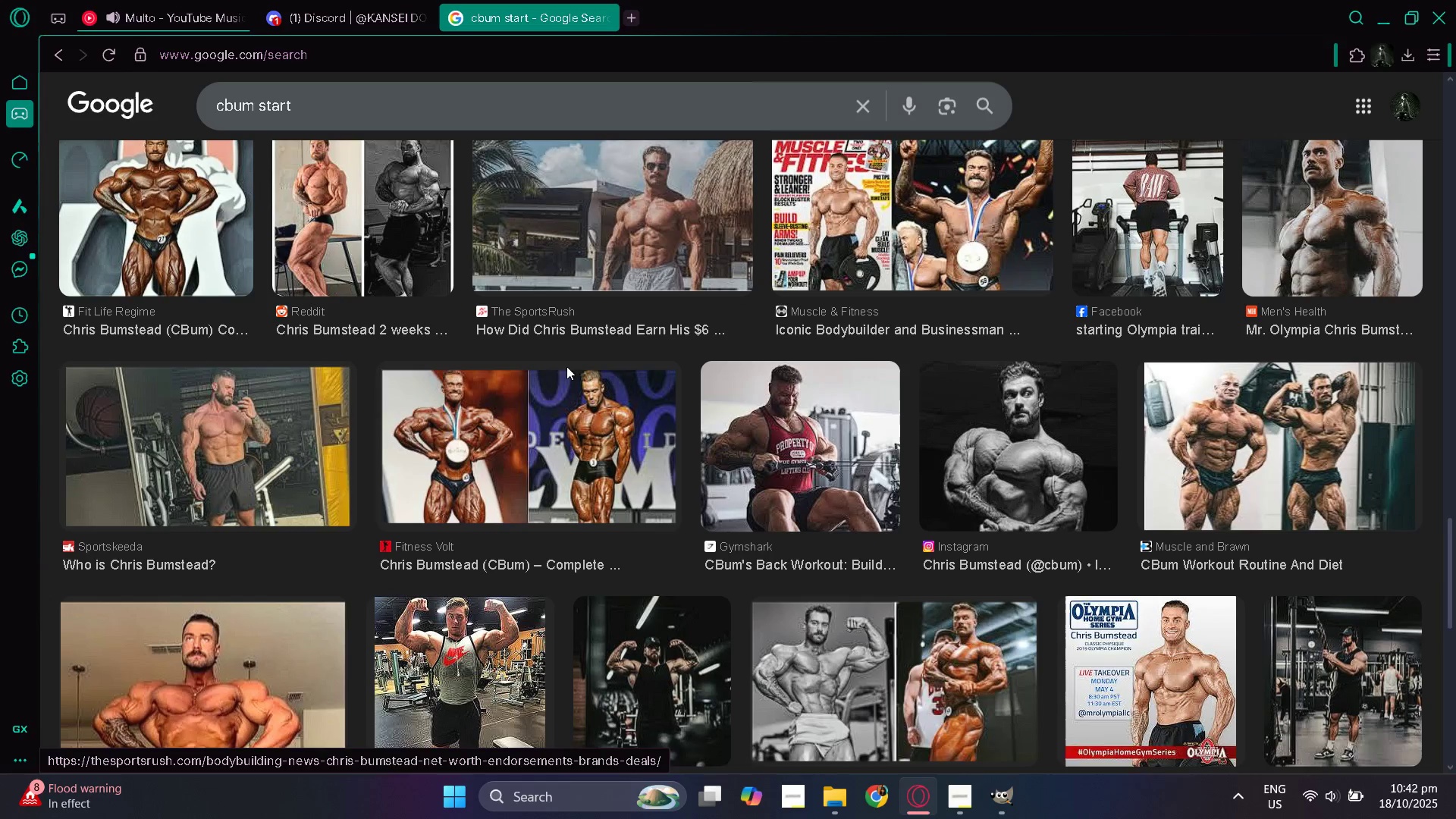 
scroll: coordinate [518, 169], scroll_direction: down, amount: 4.0
 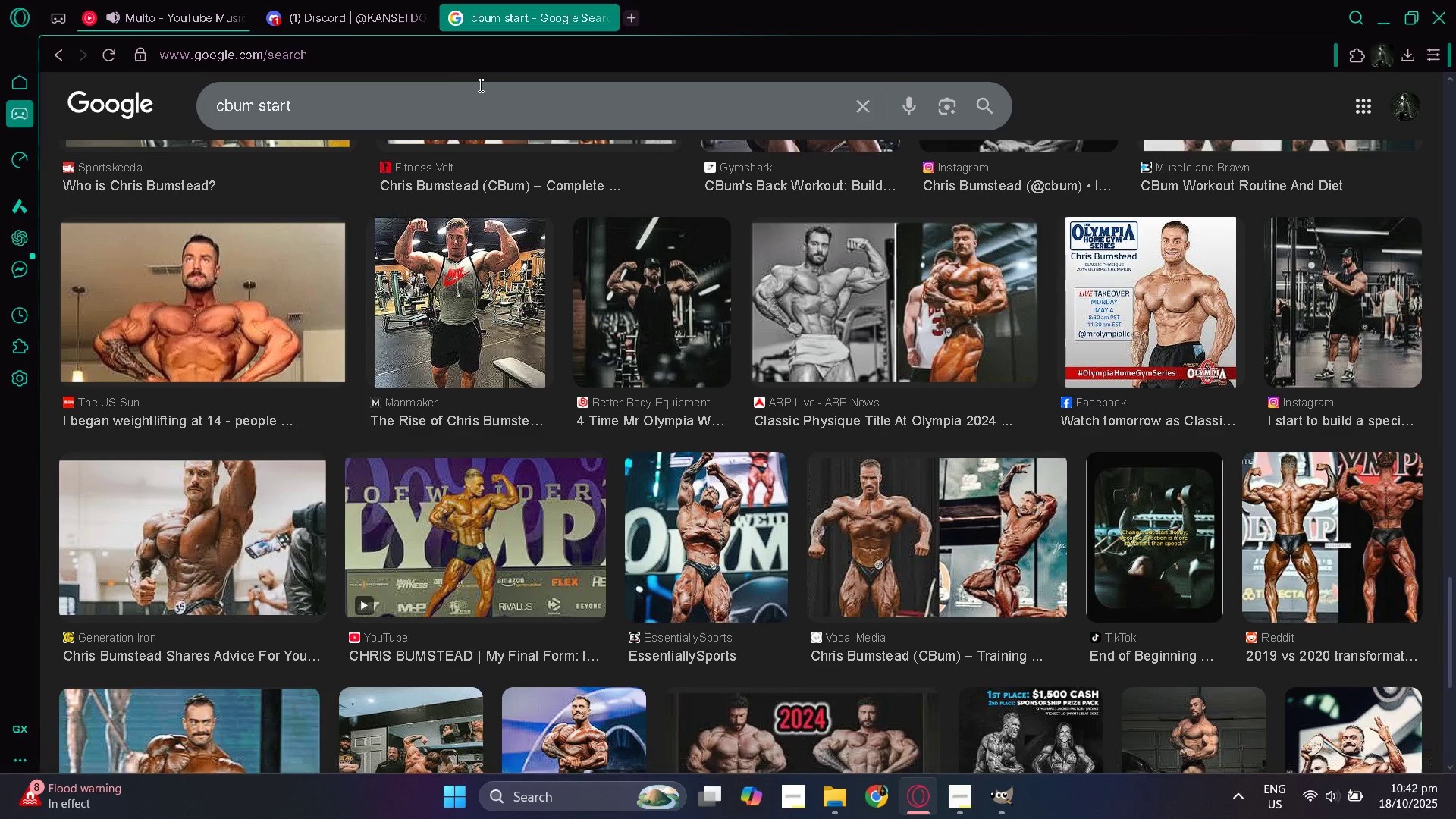 
left_click([466, 92])
 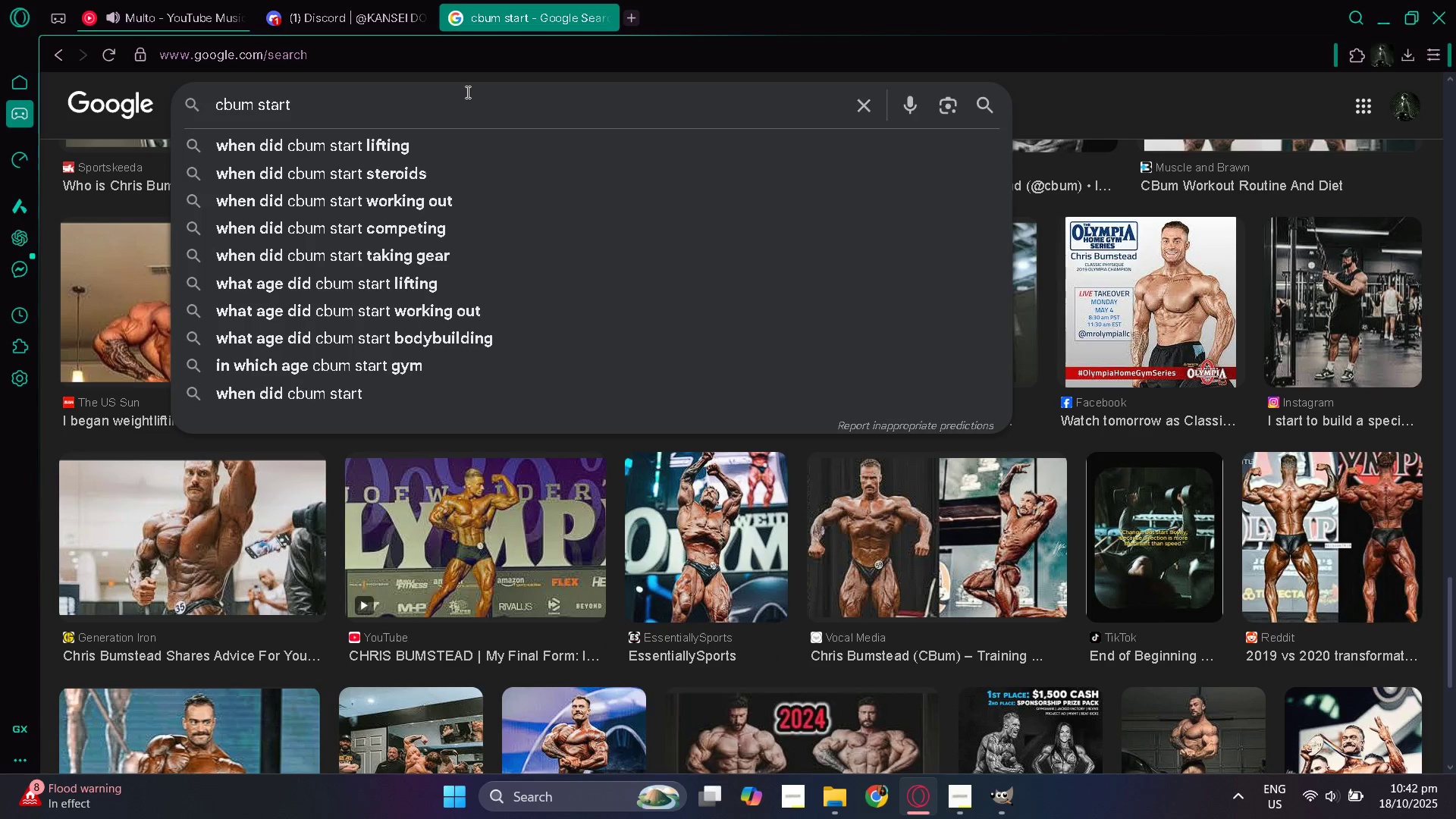 
key(Backspace)
key(Backspace)
key(Backspace)
key(Backspace)
key(Backspace)
type(first shows)
 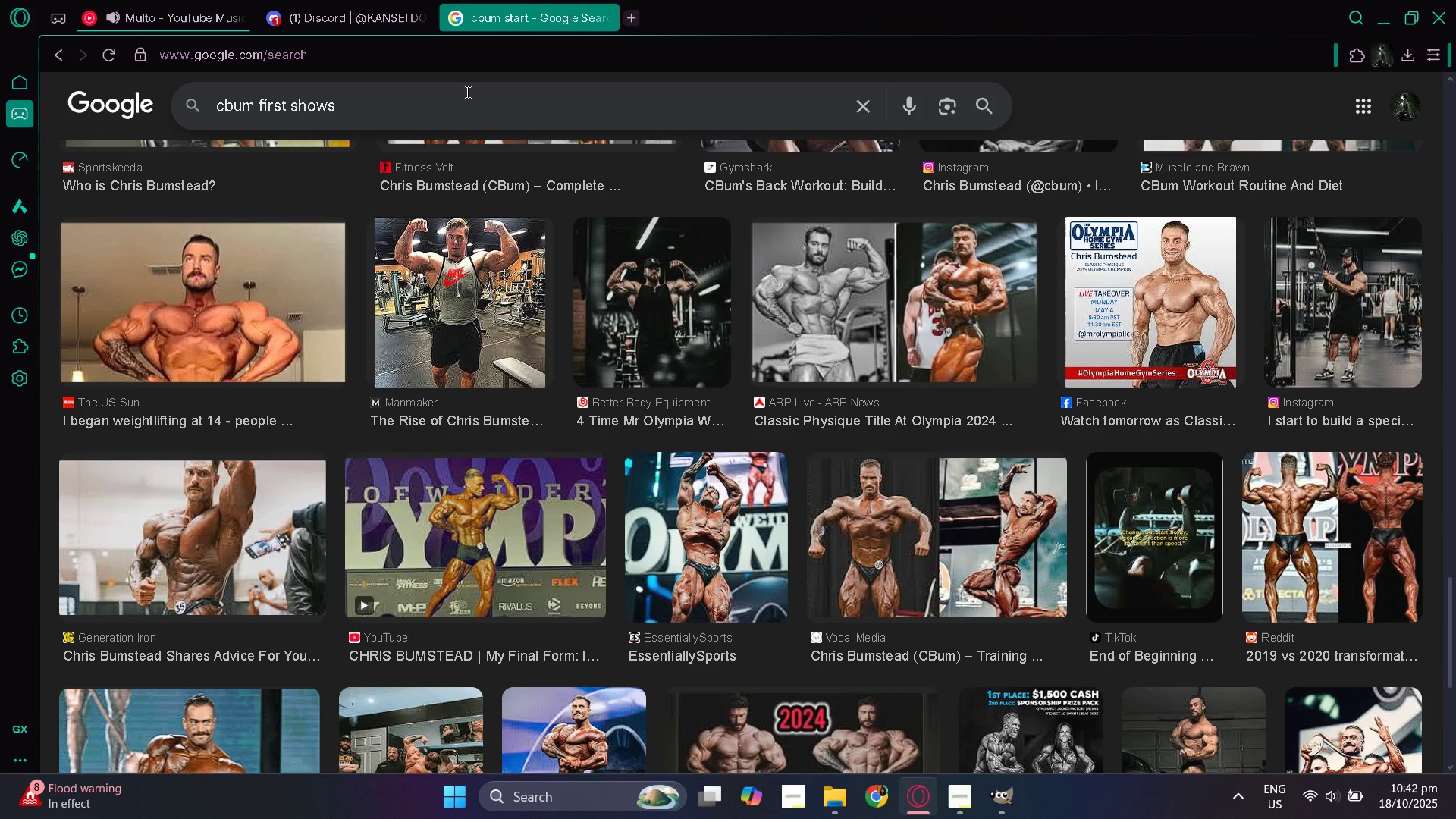 
key(Enter)
 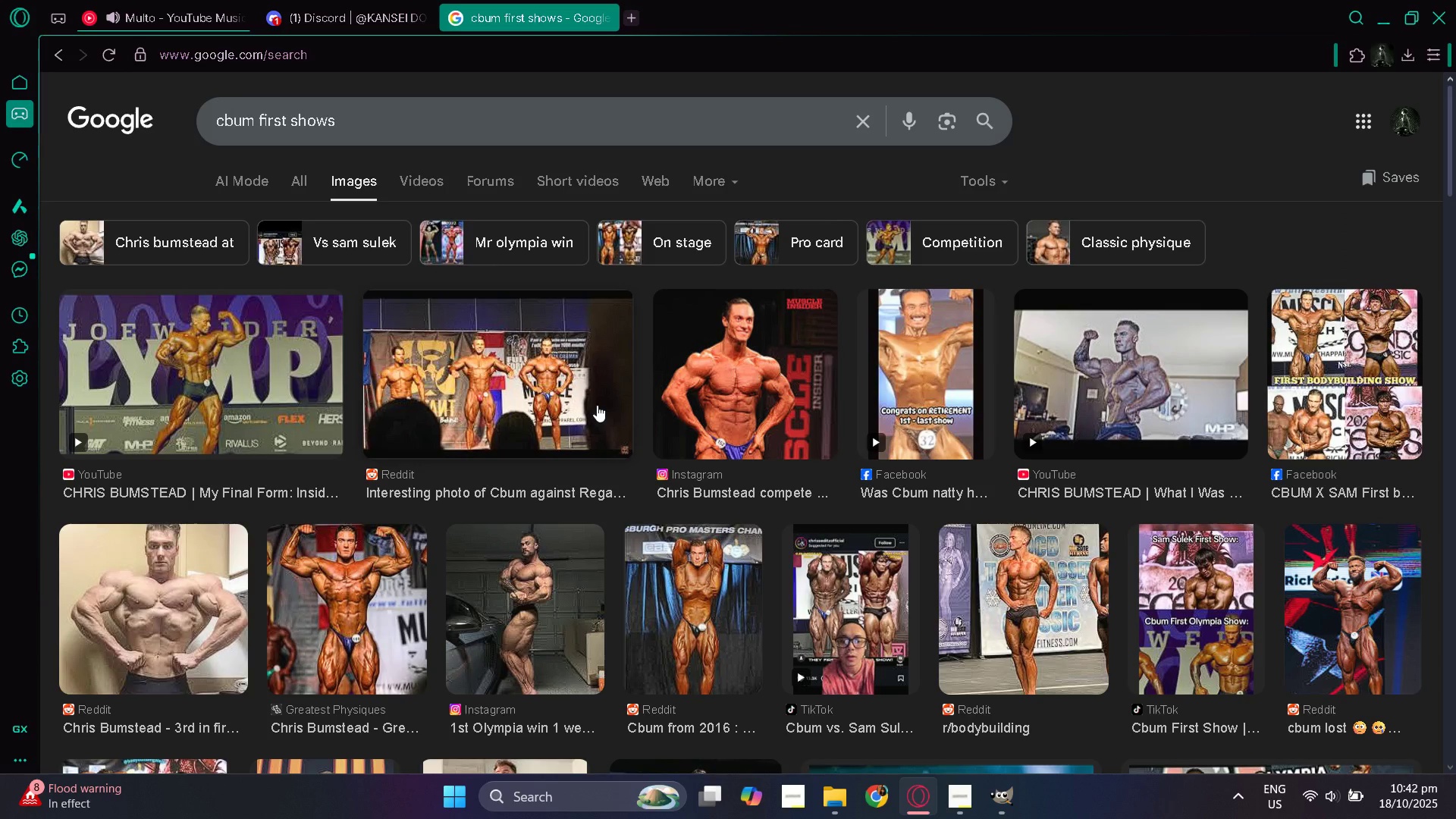 
wait(5.35)
 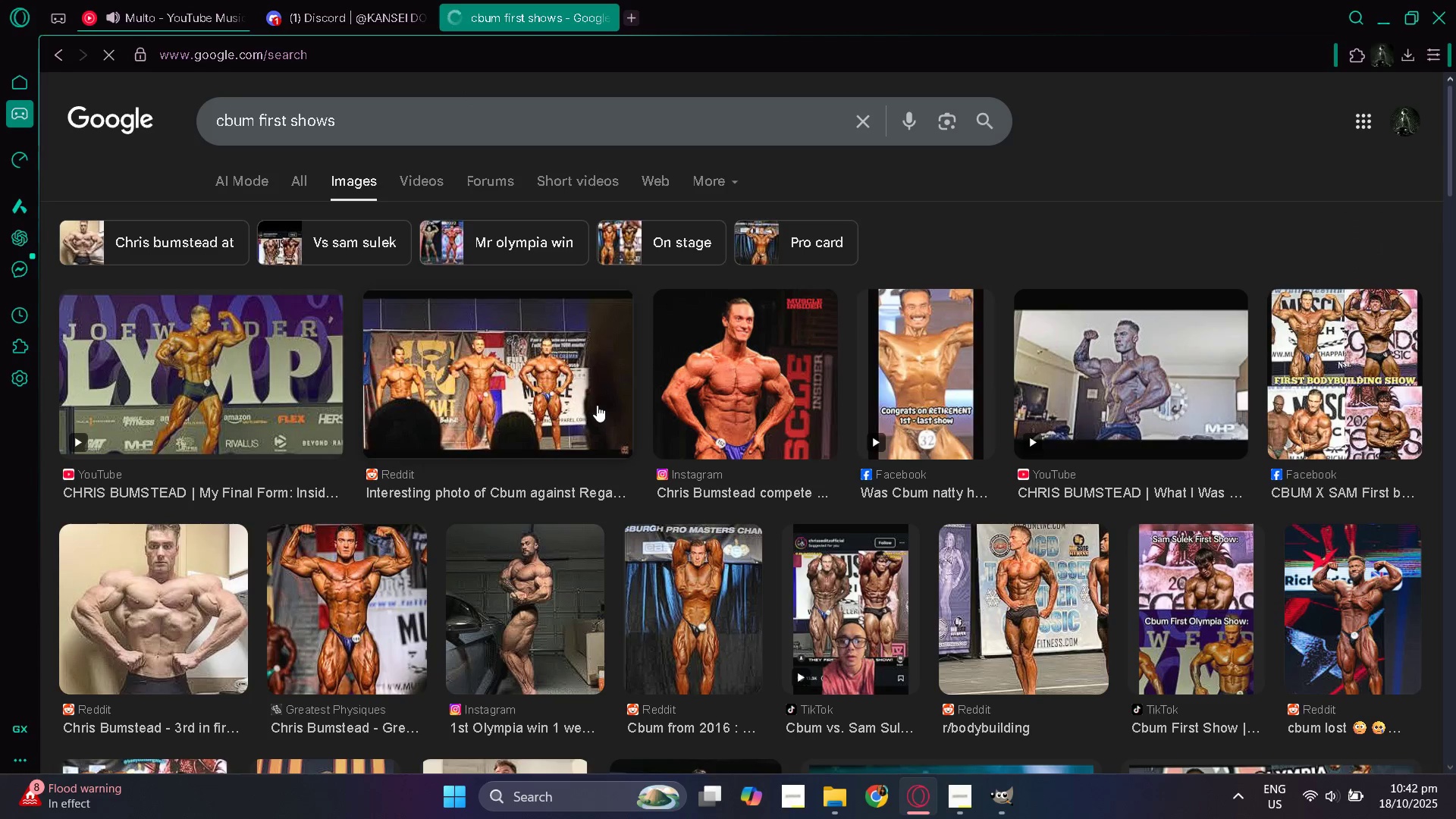 
scroll: coordinate [598, 406], scroll_direction: down, amount: 3.0
 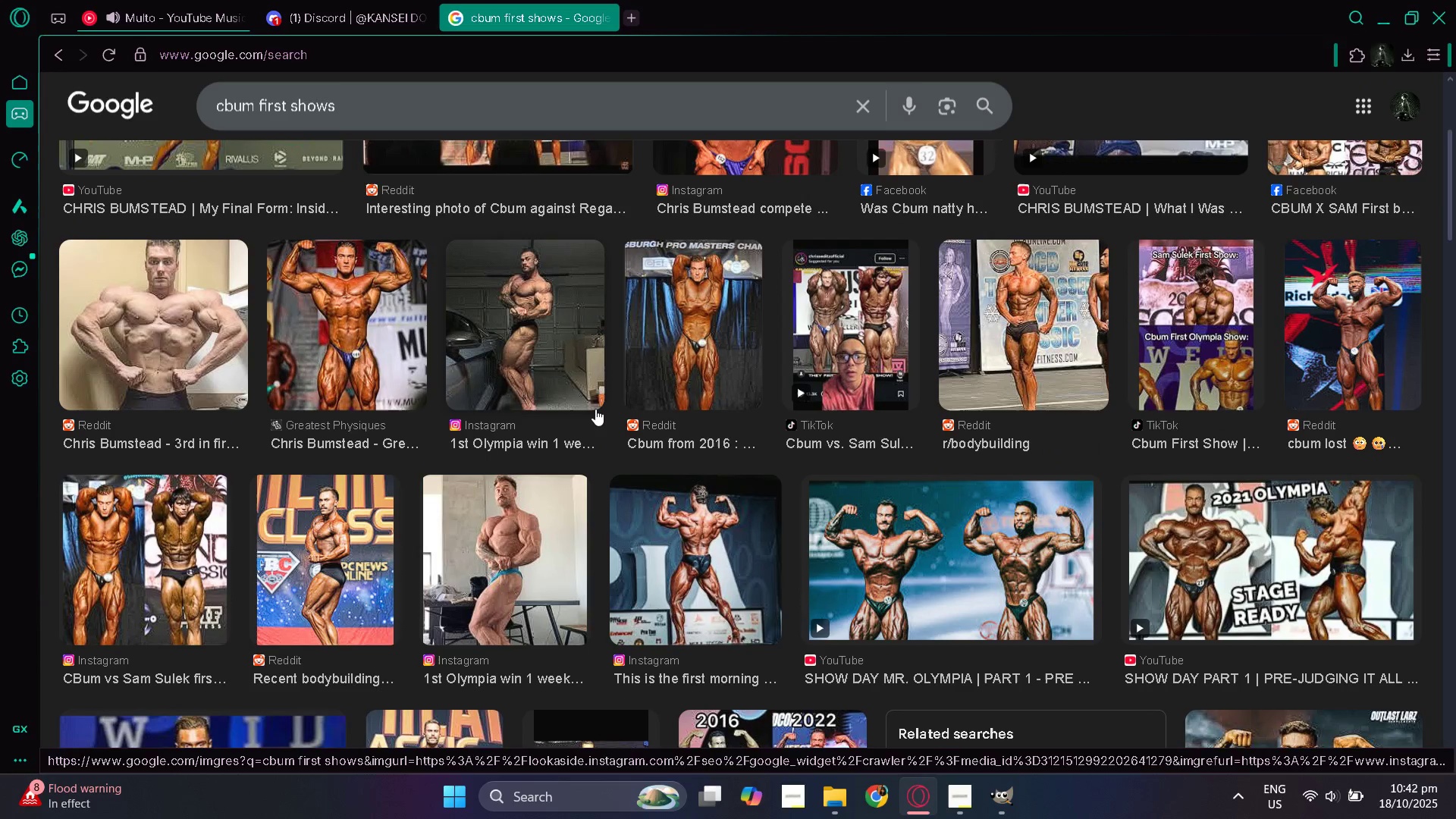 
scroll: coordinate [517, 444], scroll_direction: up, amount: 2.0
 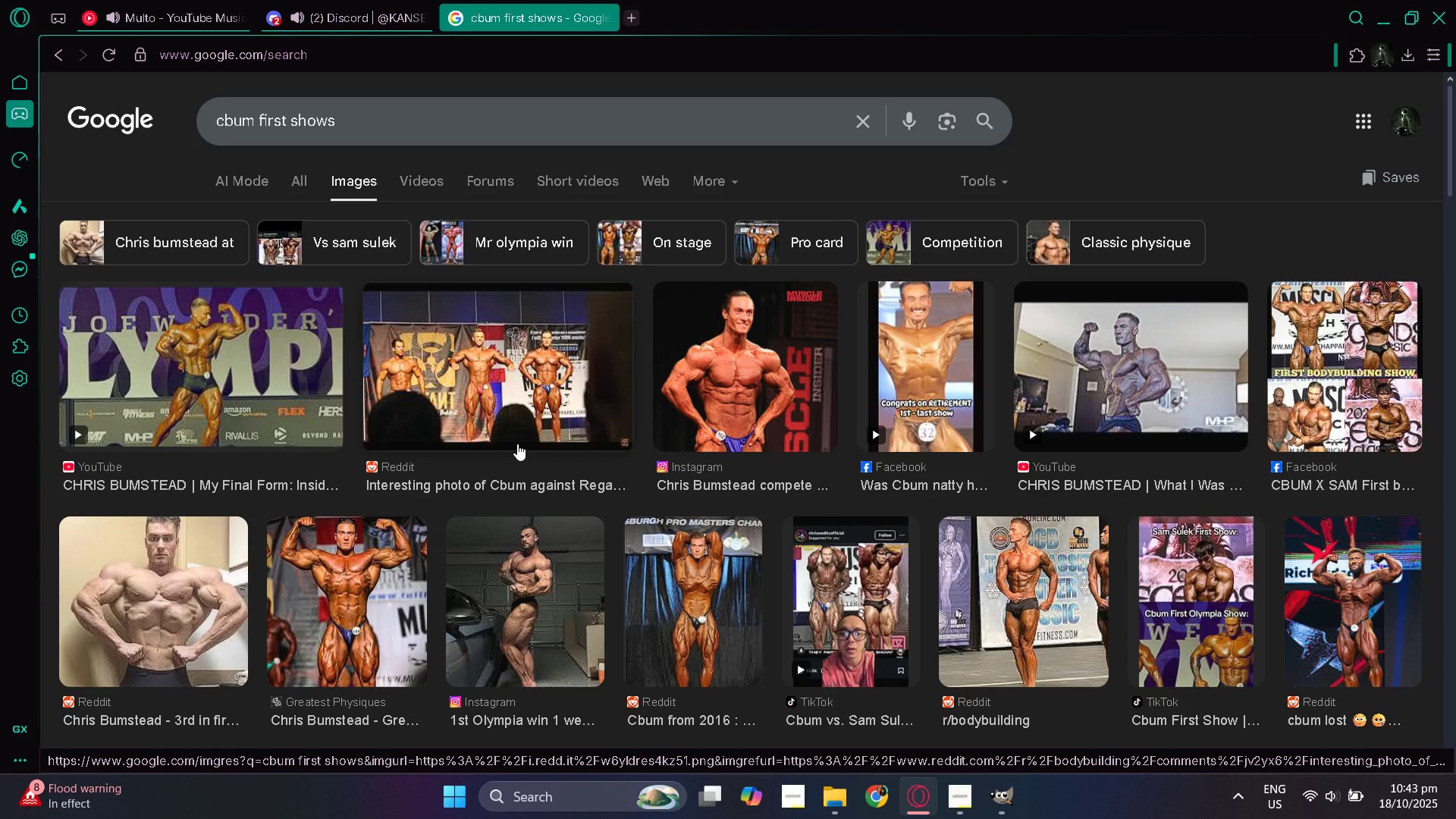 
scroll: coordinate [517, 444], scroll_direction: down, amount: 2.0
 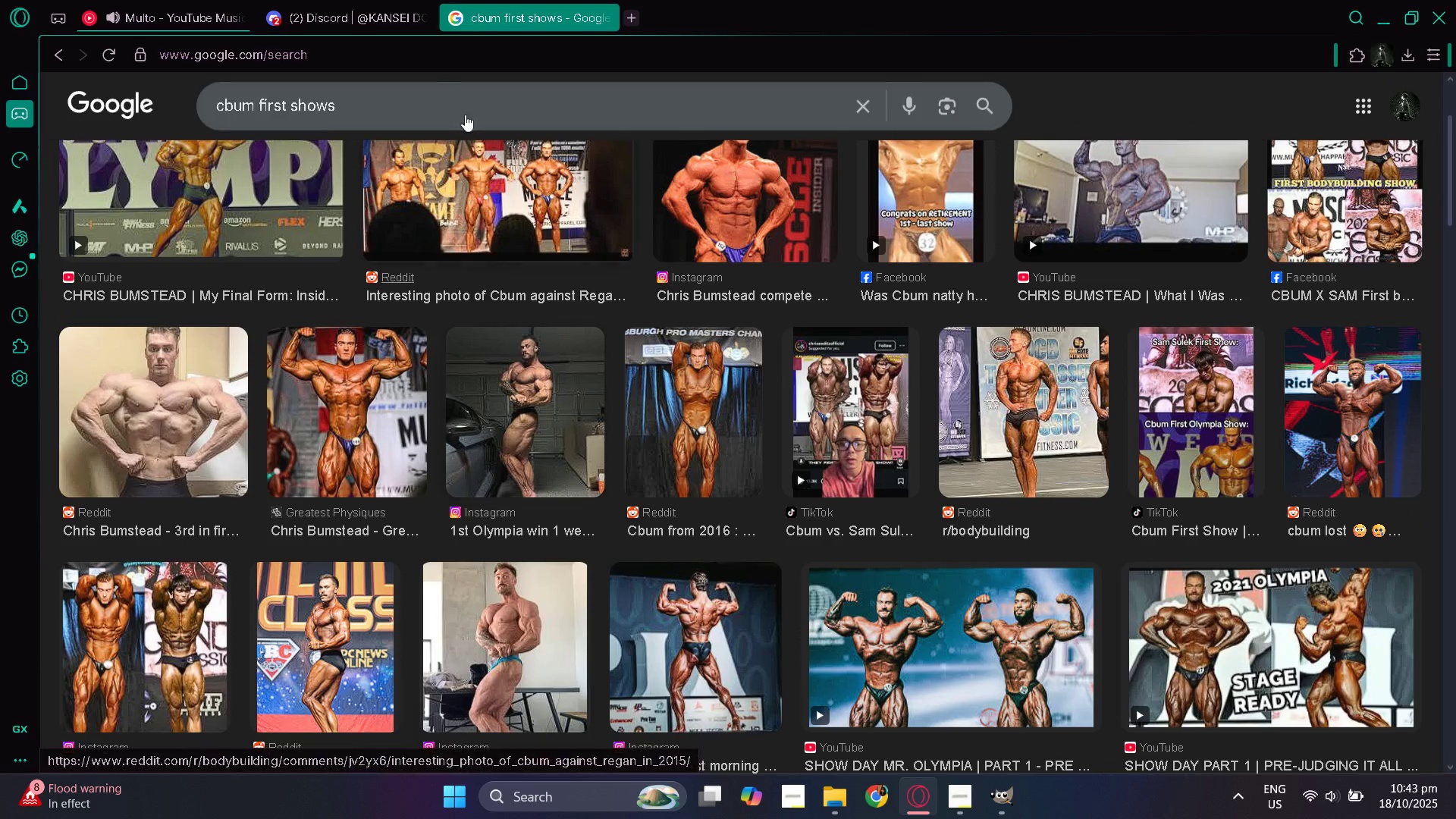 
left_click([360, 0])
 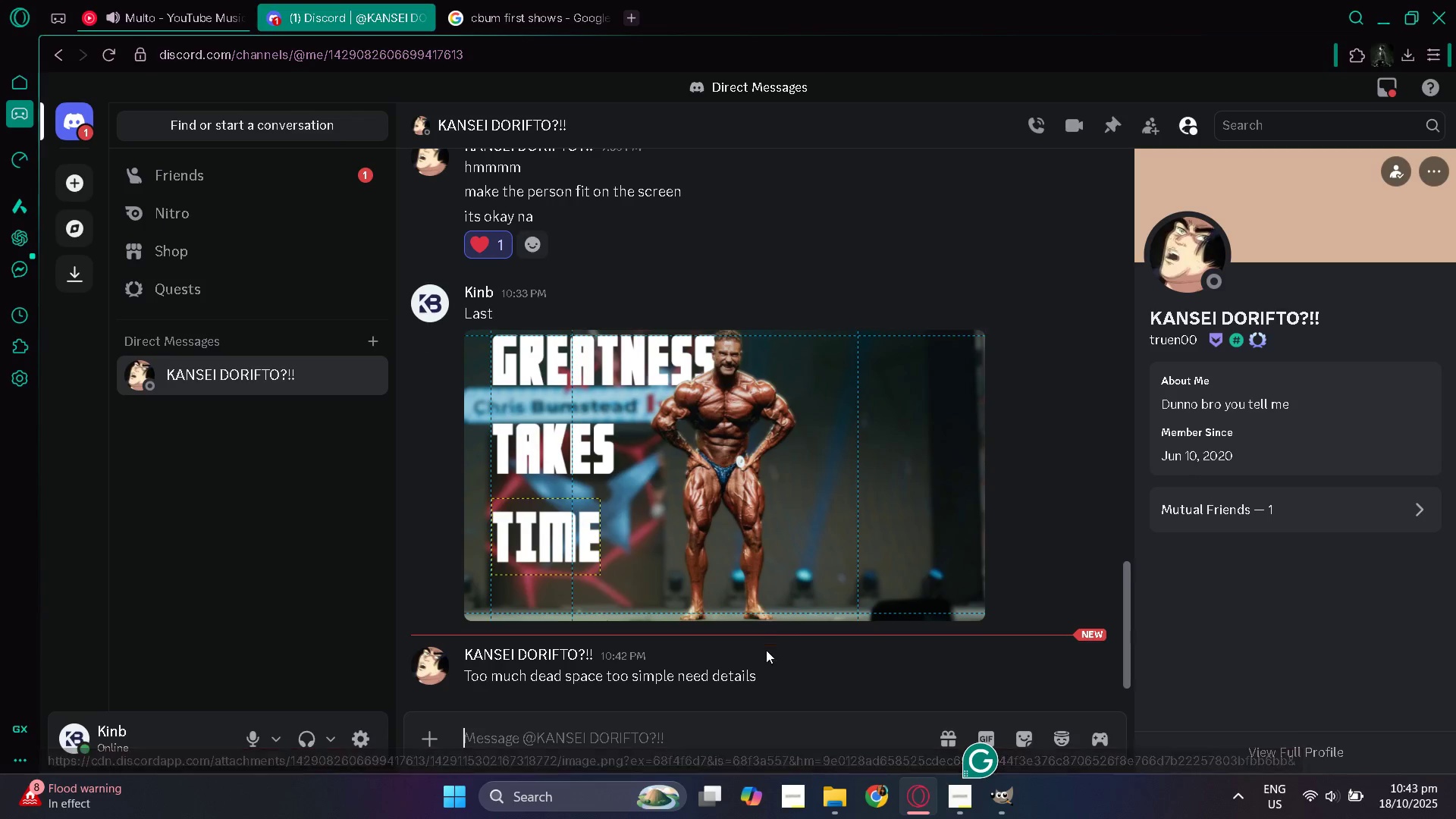 
mouse_move([884, 644])
 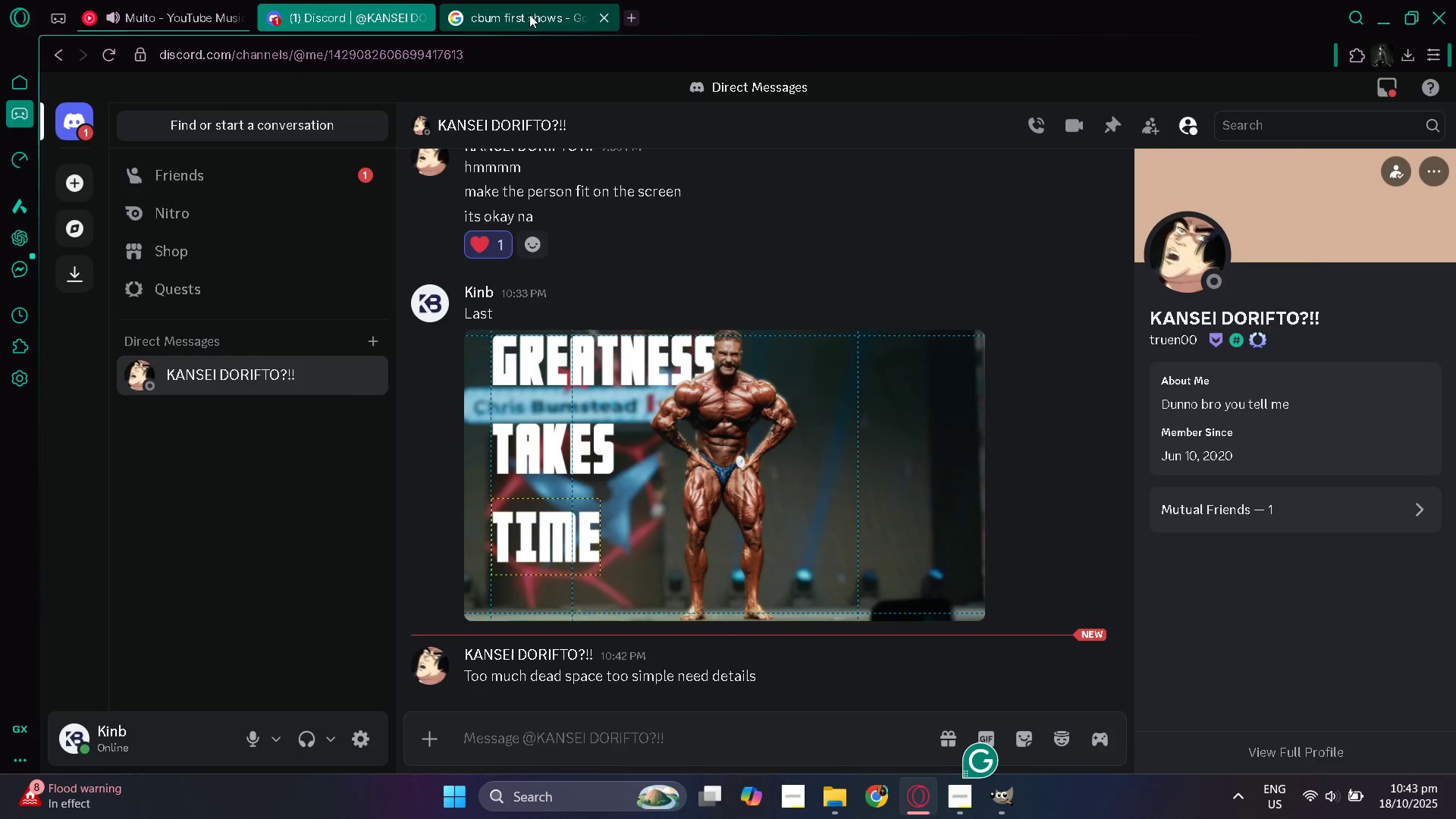 
left_click([529, 14])
 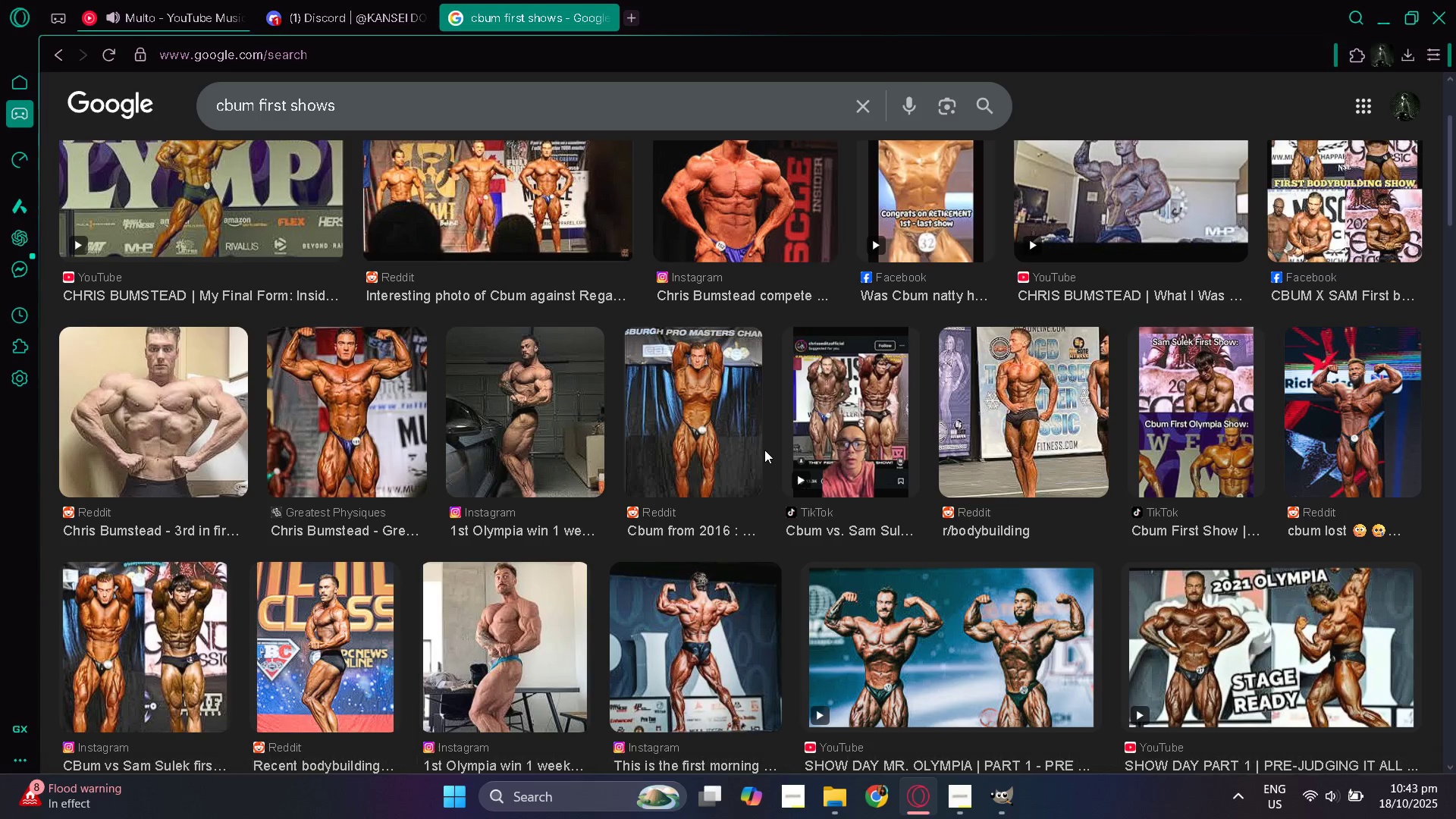 
scroll: coordinate [780, 469], scroll_direction: down, amount: 19.0
 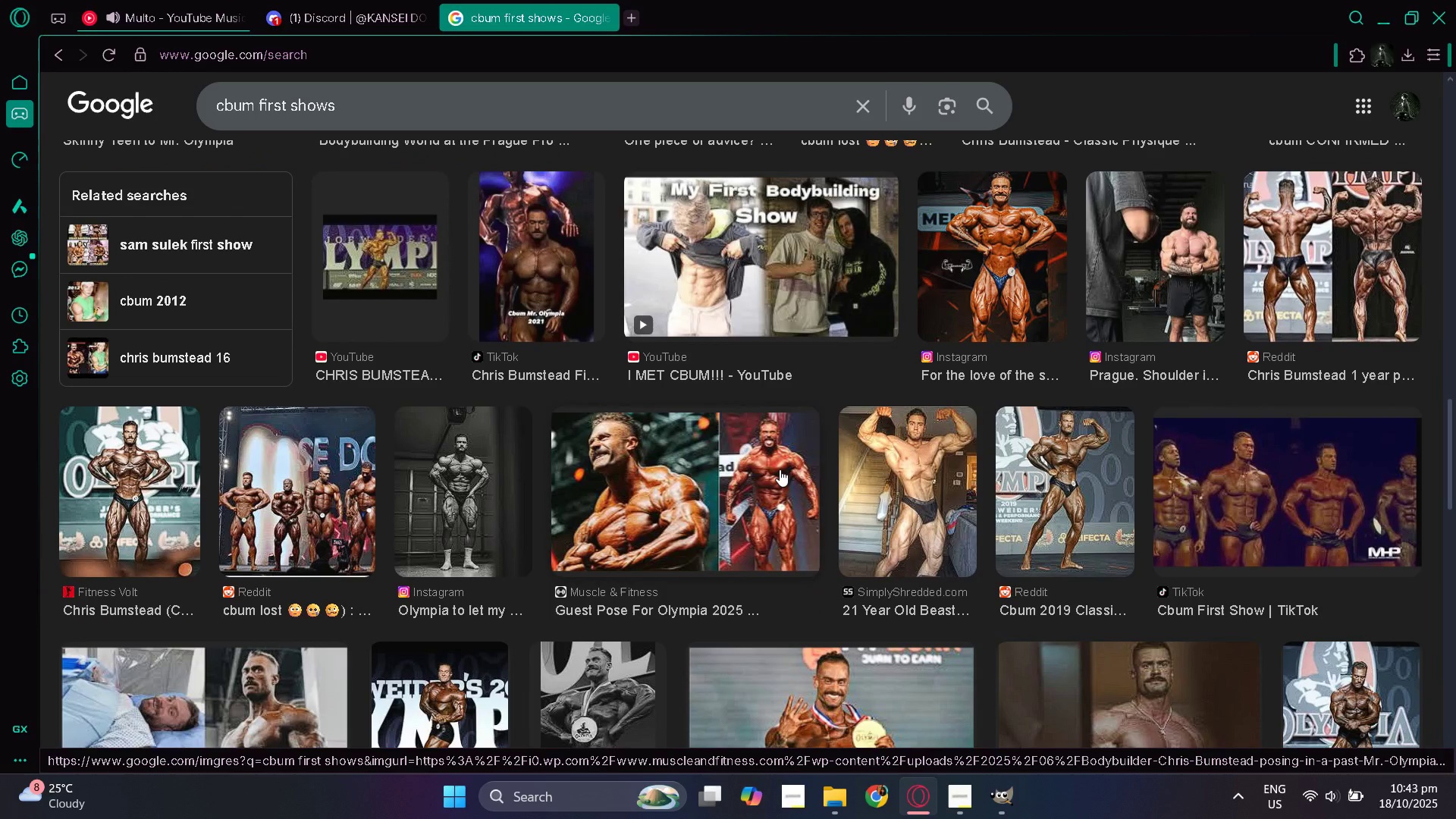 
scroll: coordinate [780, 469], scroll_direction: down, amount: 5.0
 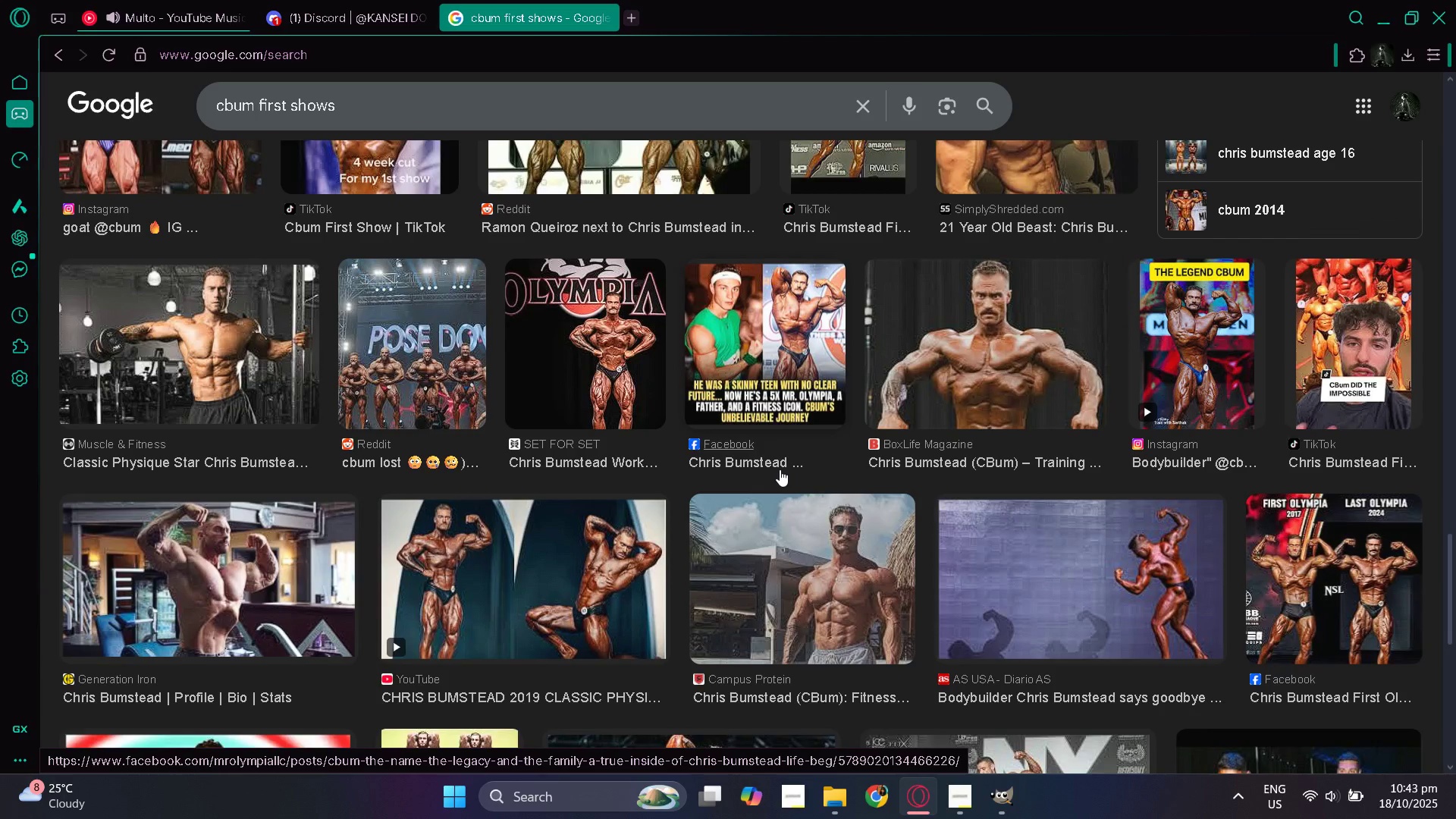 
scroll: coordinate [780, 469], scroll_direction: up, amount: 2.0
 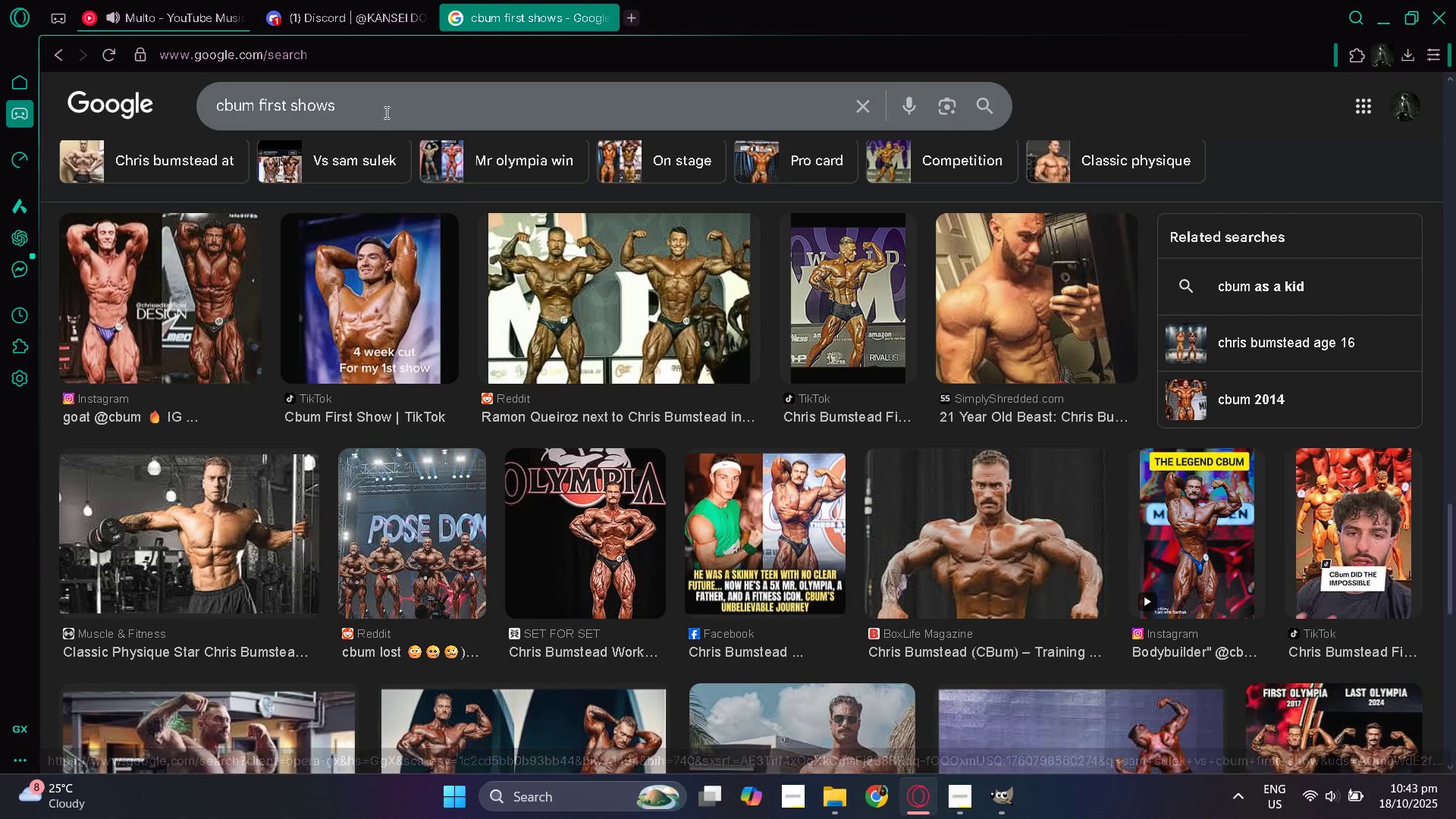 
left_click([390, 108])
 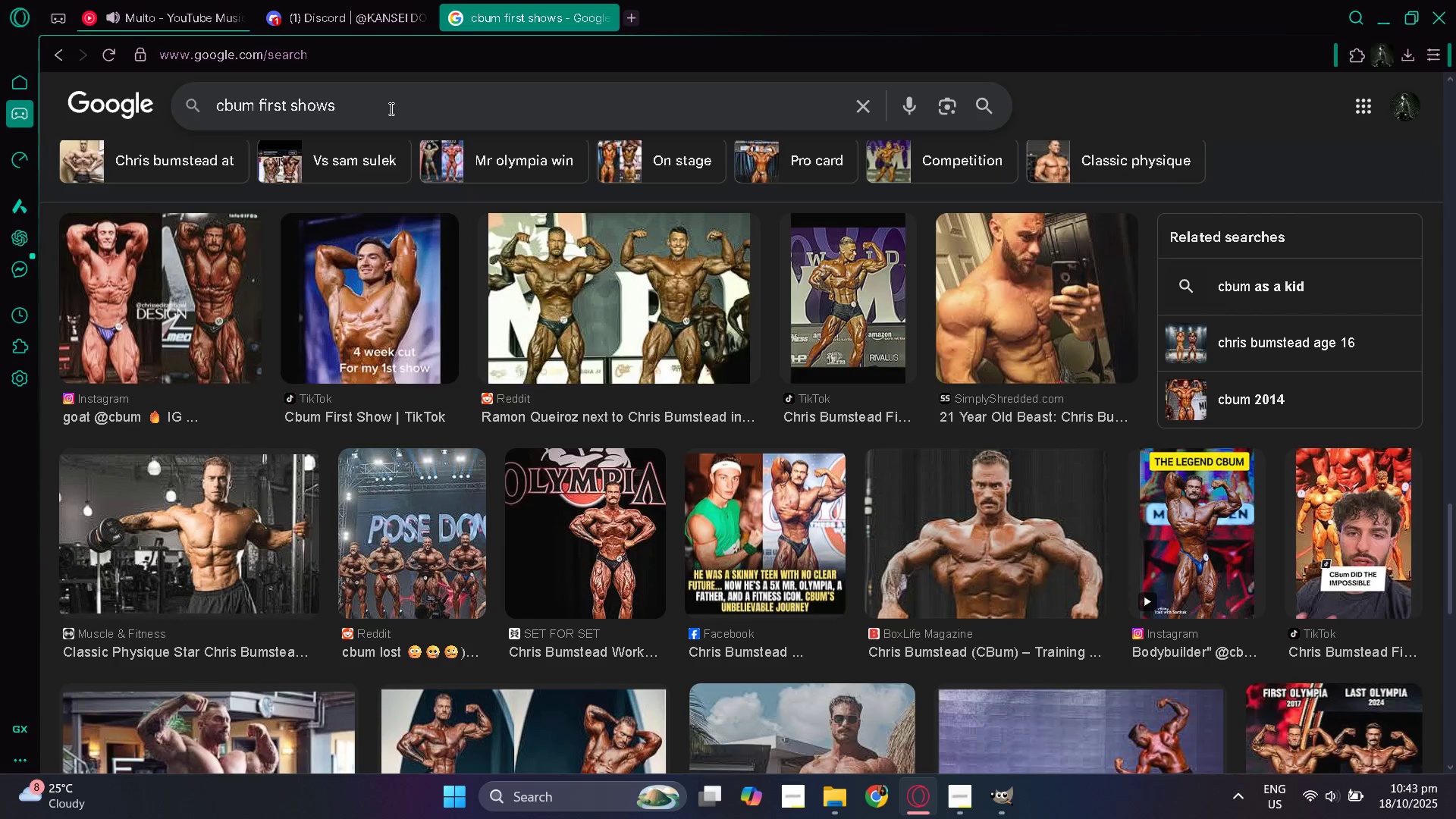 
key(Backspace)
key(Backspace)
key(Backspace)
key(Backspace)
key(Backspace)
key(Backspace)
key(Backspace)
key(Backspace)
key(Backspace)
key(Backspace)
key(Backspace)
type(firs )
key(Backspace)
type(y)
key(Backspace)
type(t ol)
 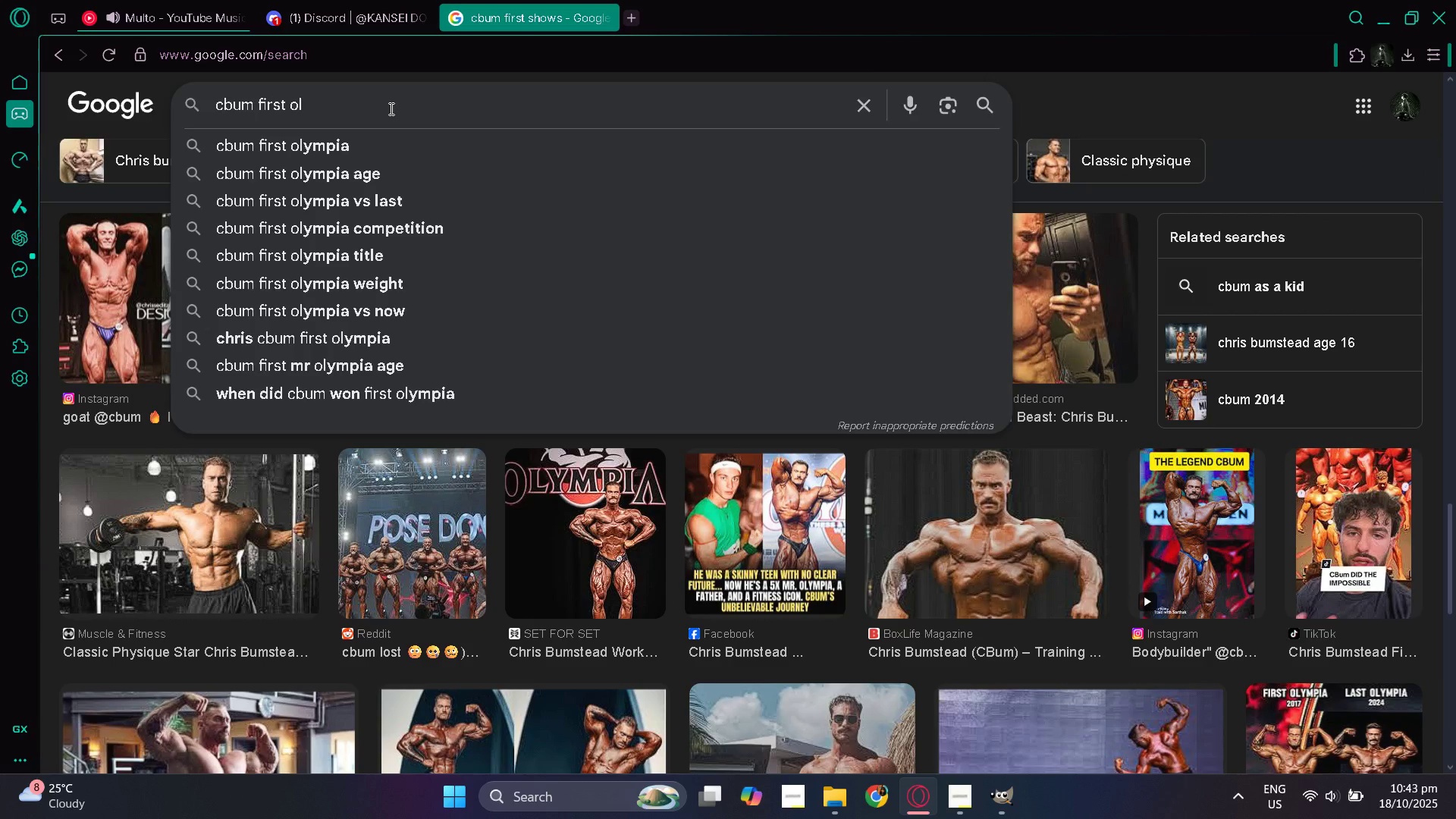 
key(ArrowDown)
 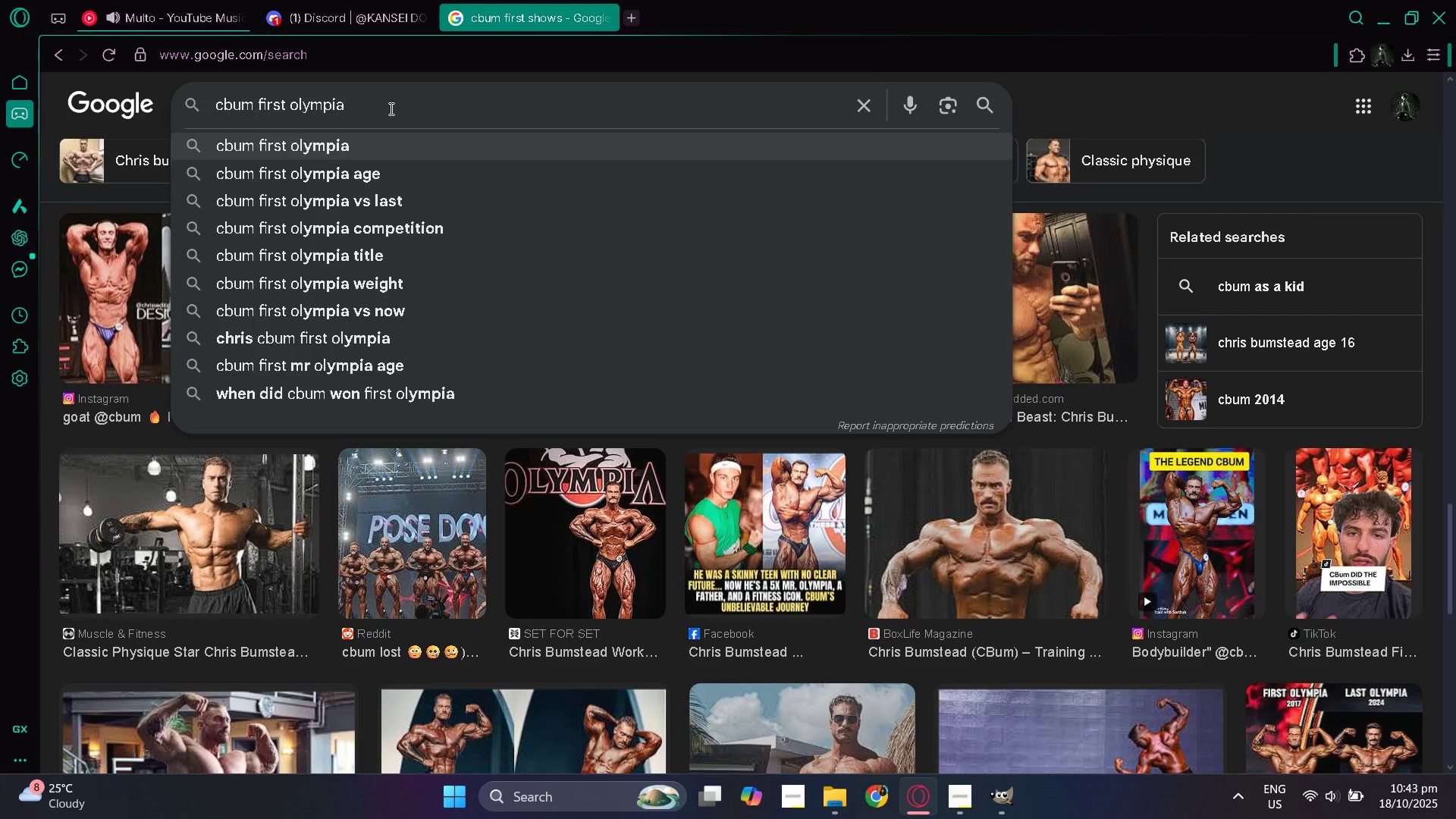 
key(Enter)
 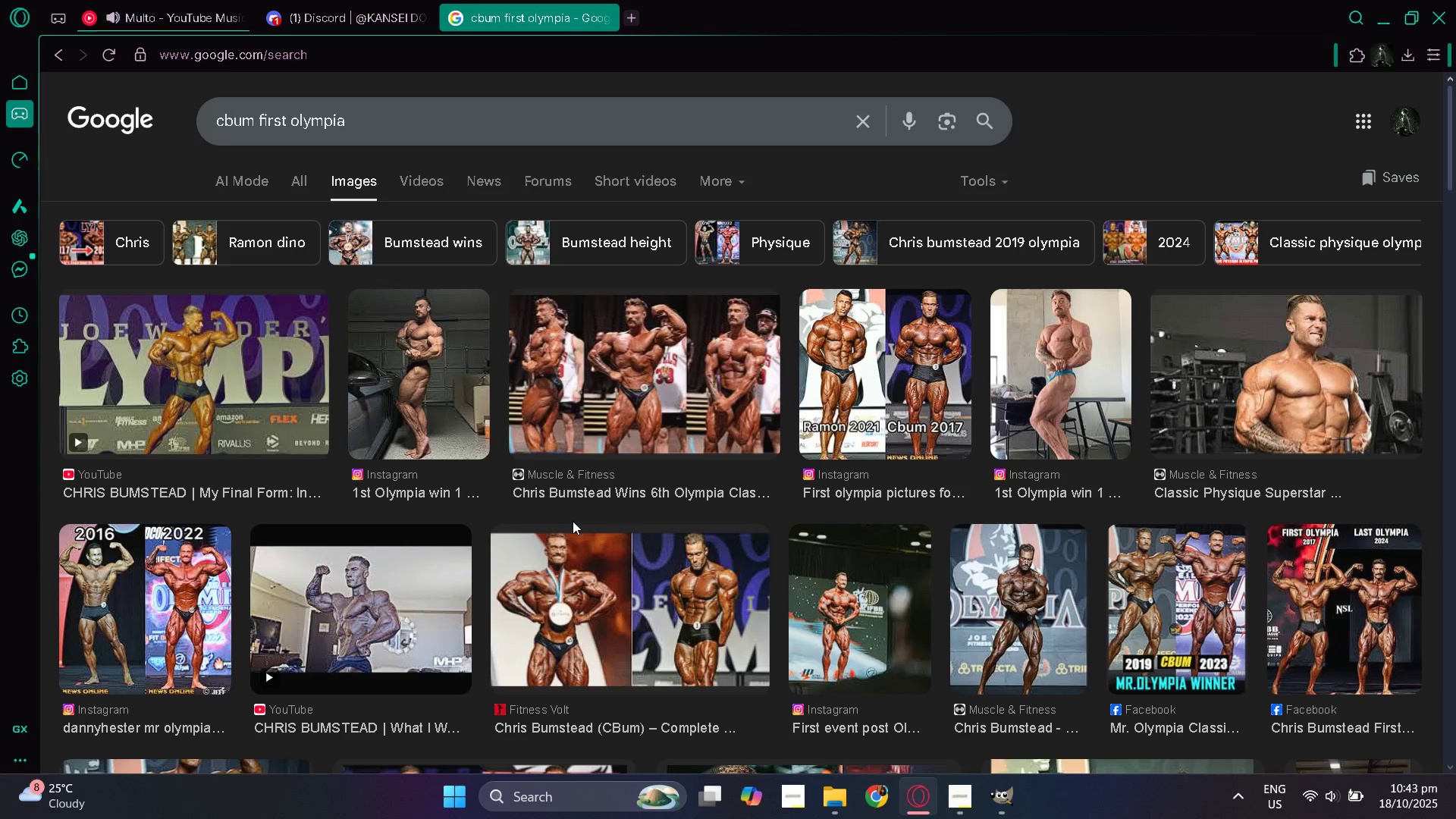 
wait(5.24)
 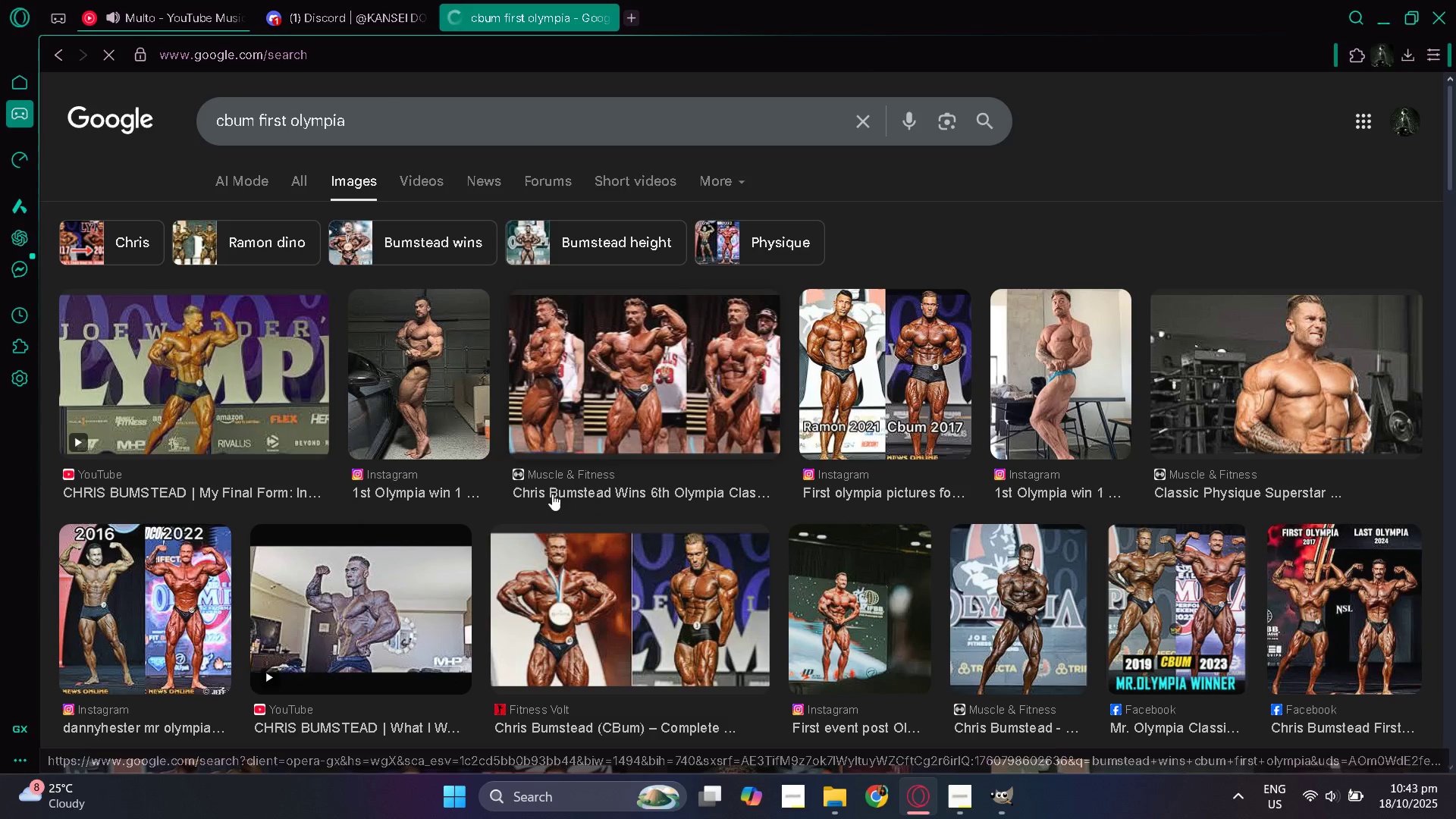 
scroll: coordinate [576, 524], scroll_direction: down, amount: 3.0
 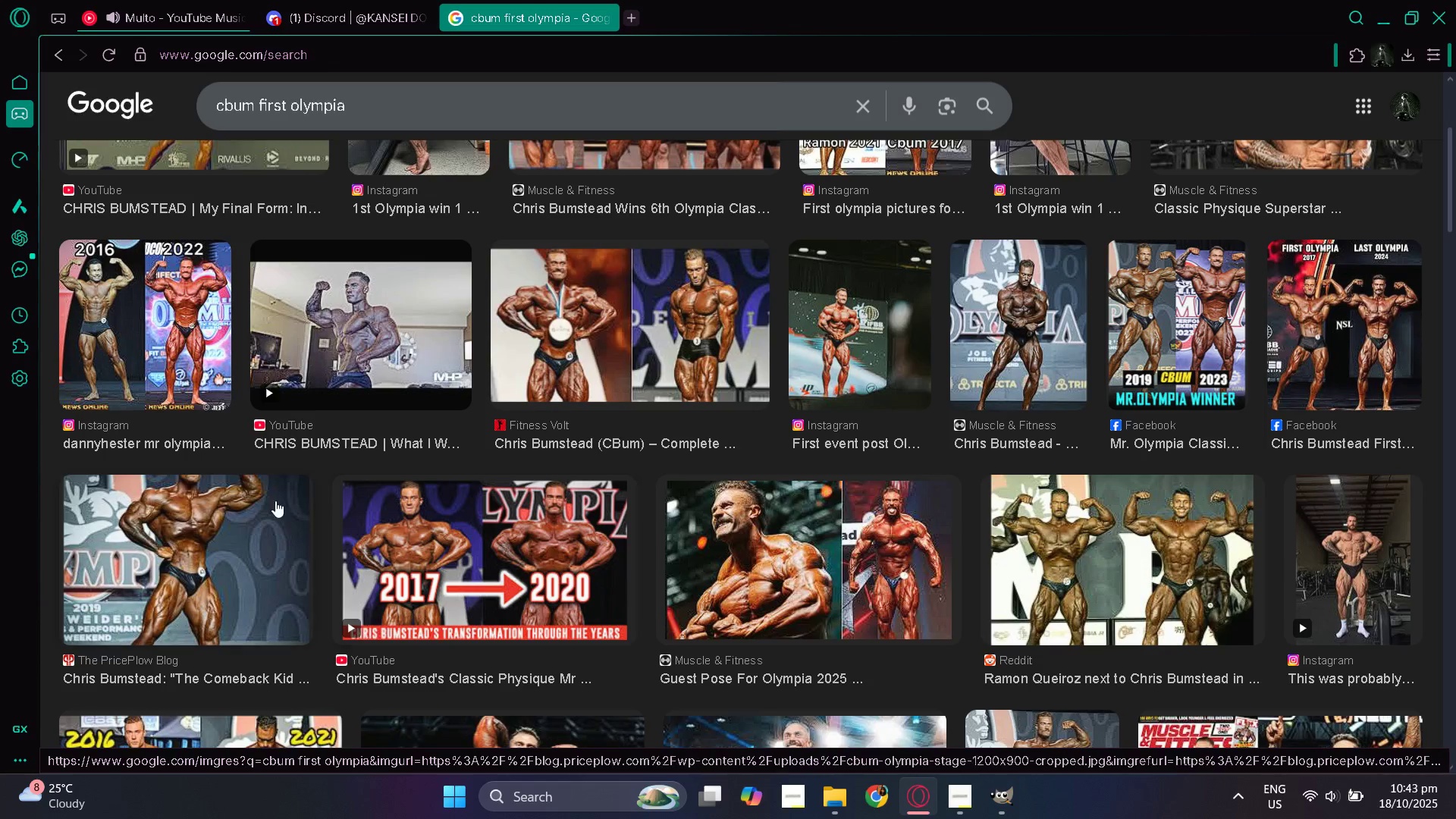 
left_click([250, 500])
 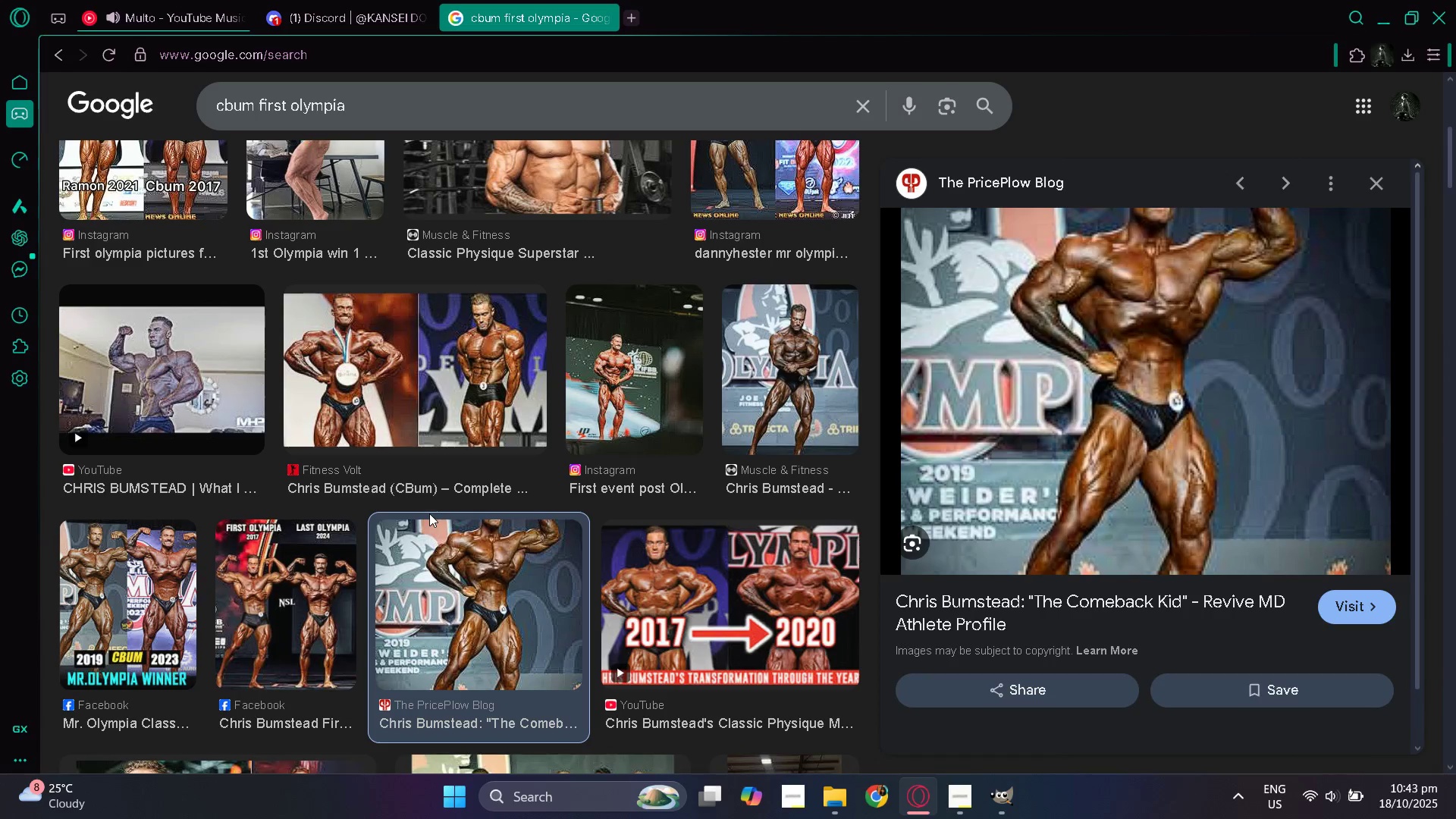 
scroll: coordinate [431, 514], scroll_direction: down, amount: 4.0
 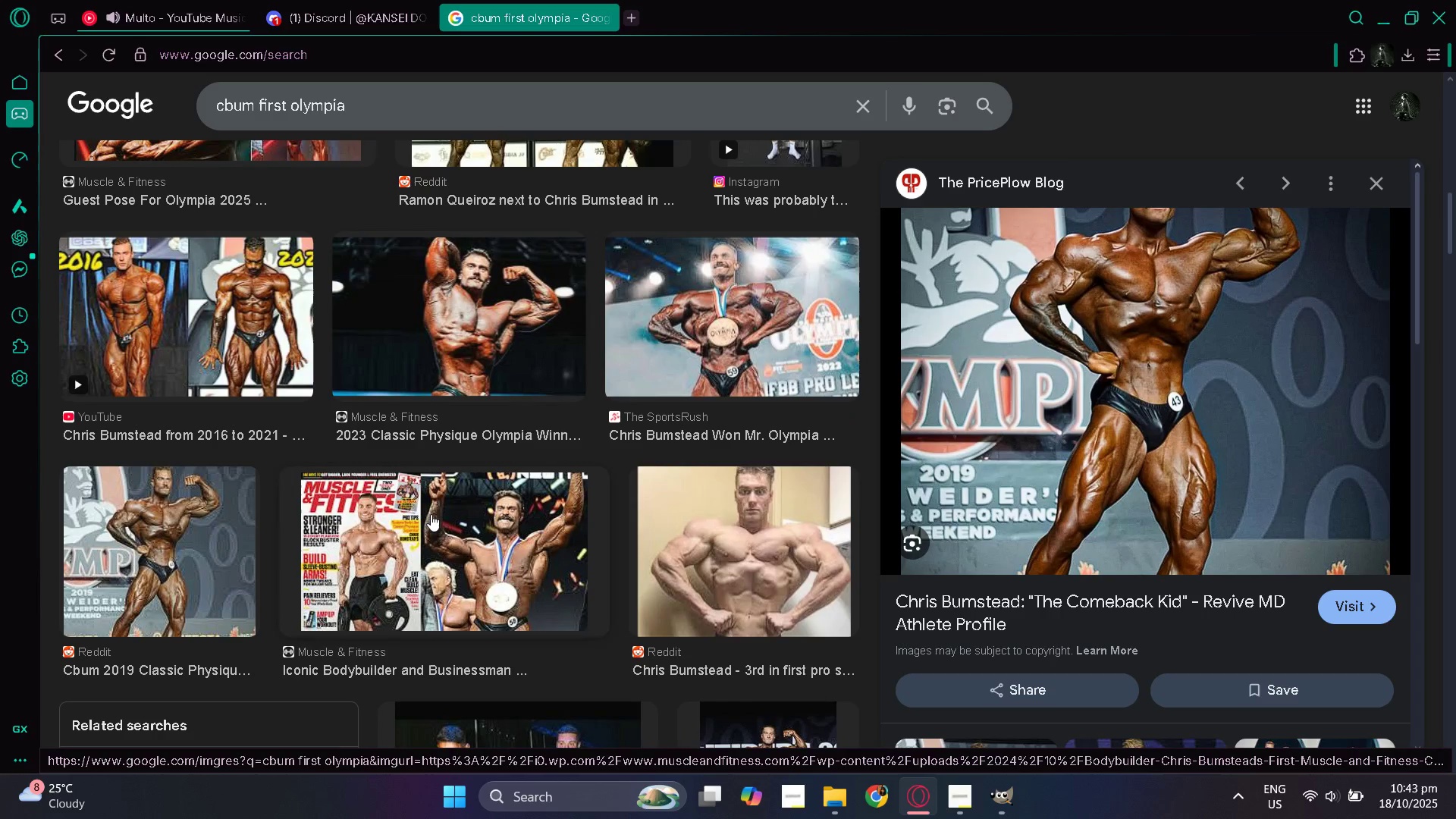 
left_click([202, 504])
 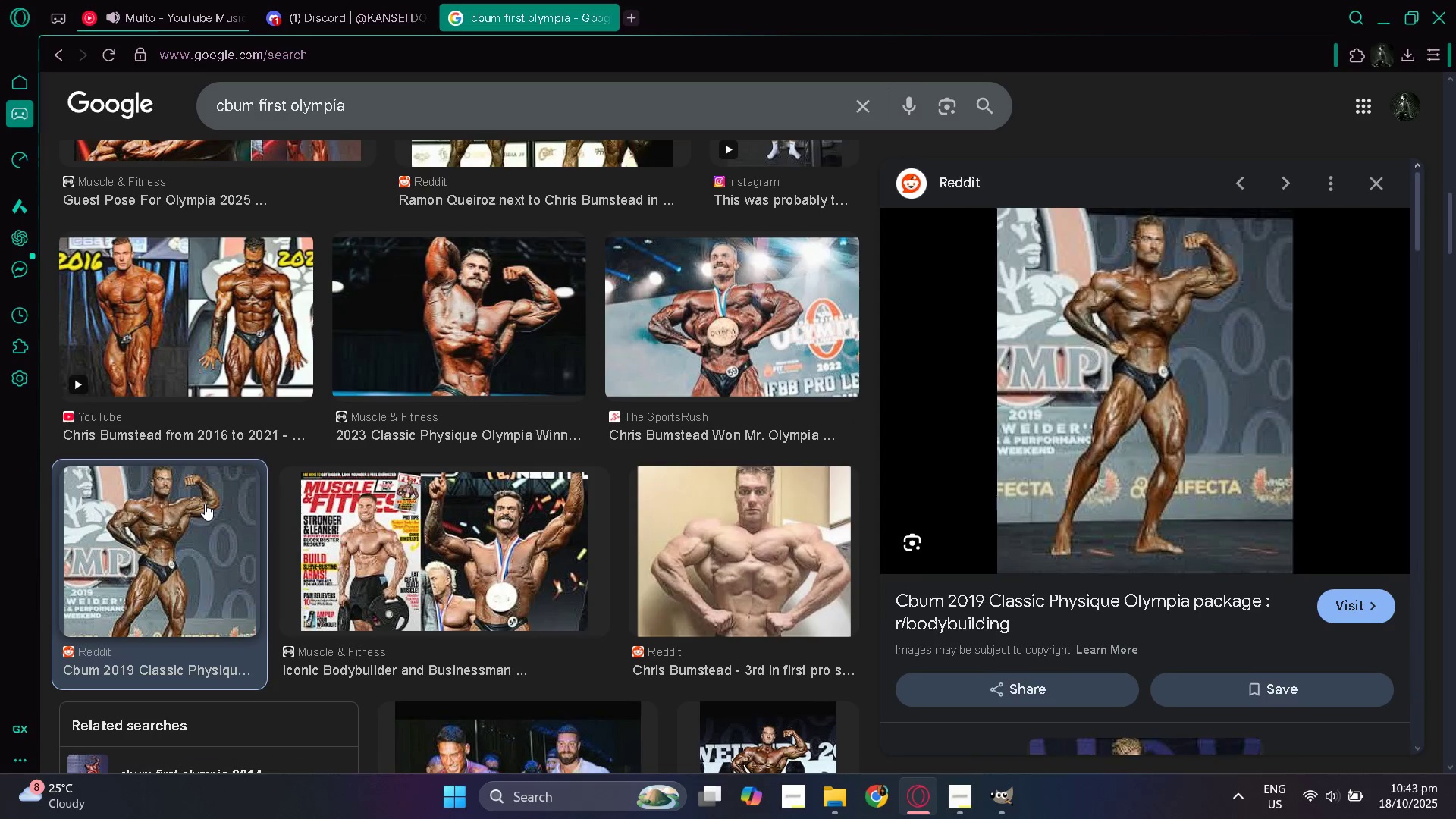 
scroll: coordinate [209, 501], scroll_direction: down, amount: 5.0
 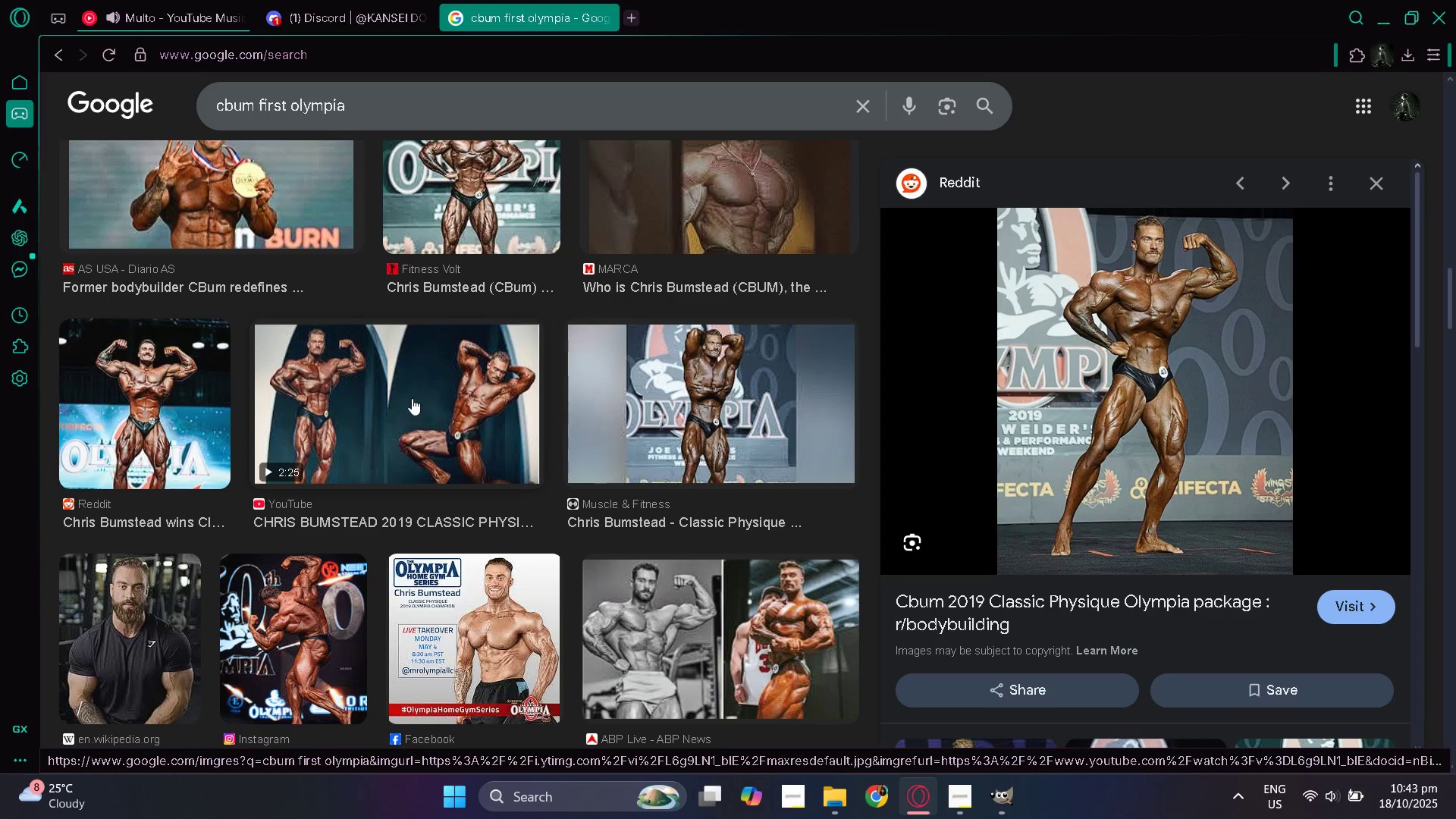 
left_click([432, 394])
 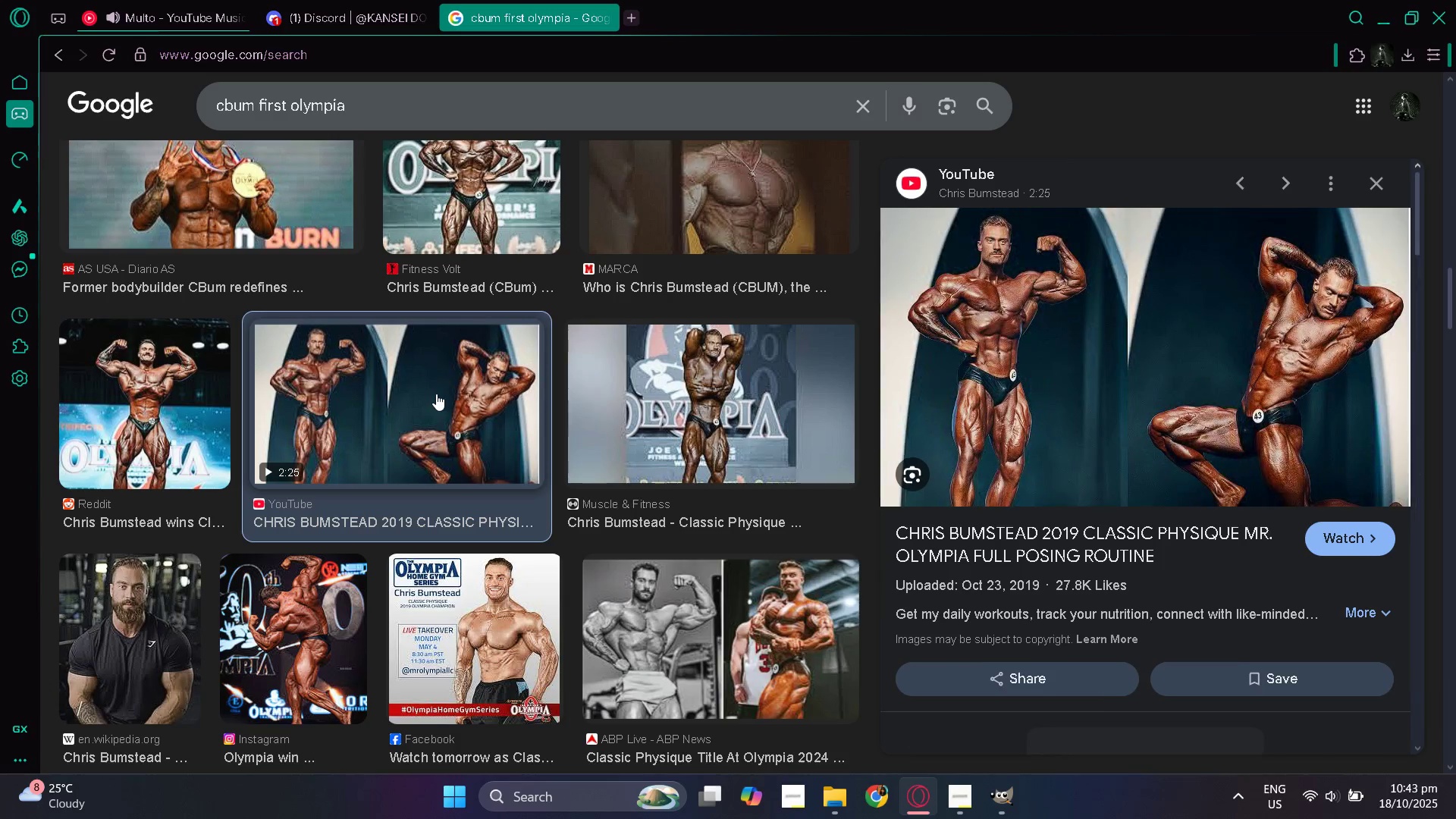 
scroll: coordinate [442, 397], scroll_direction: down, amount: 17.0
 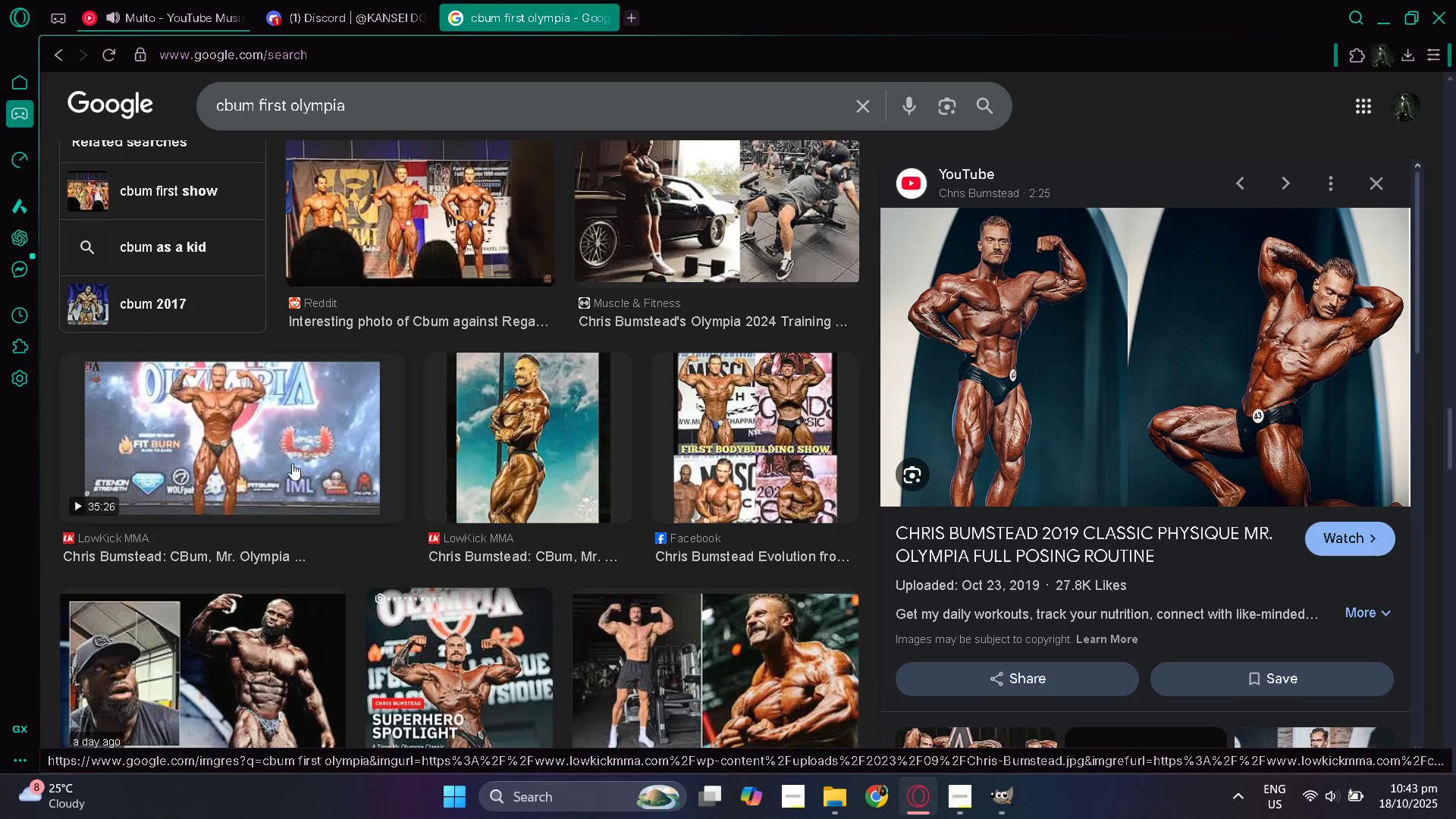 
left_click([292, 463])
 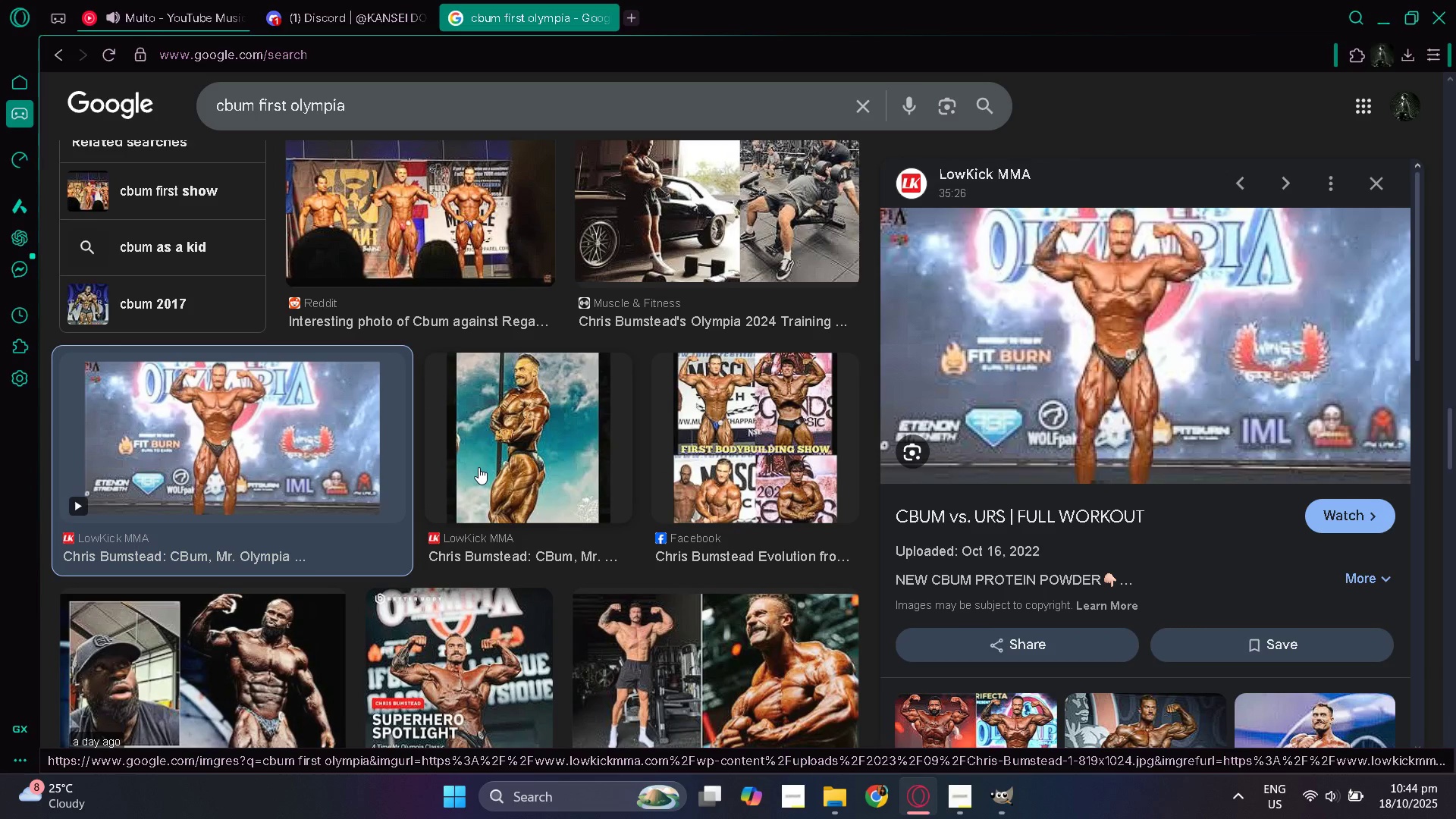 
scroll: coordinate [560, 327], scroll_direction: down, amount: 10.0
 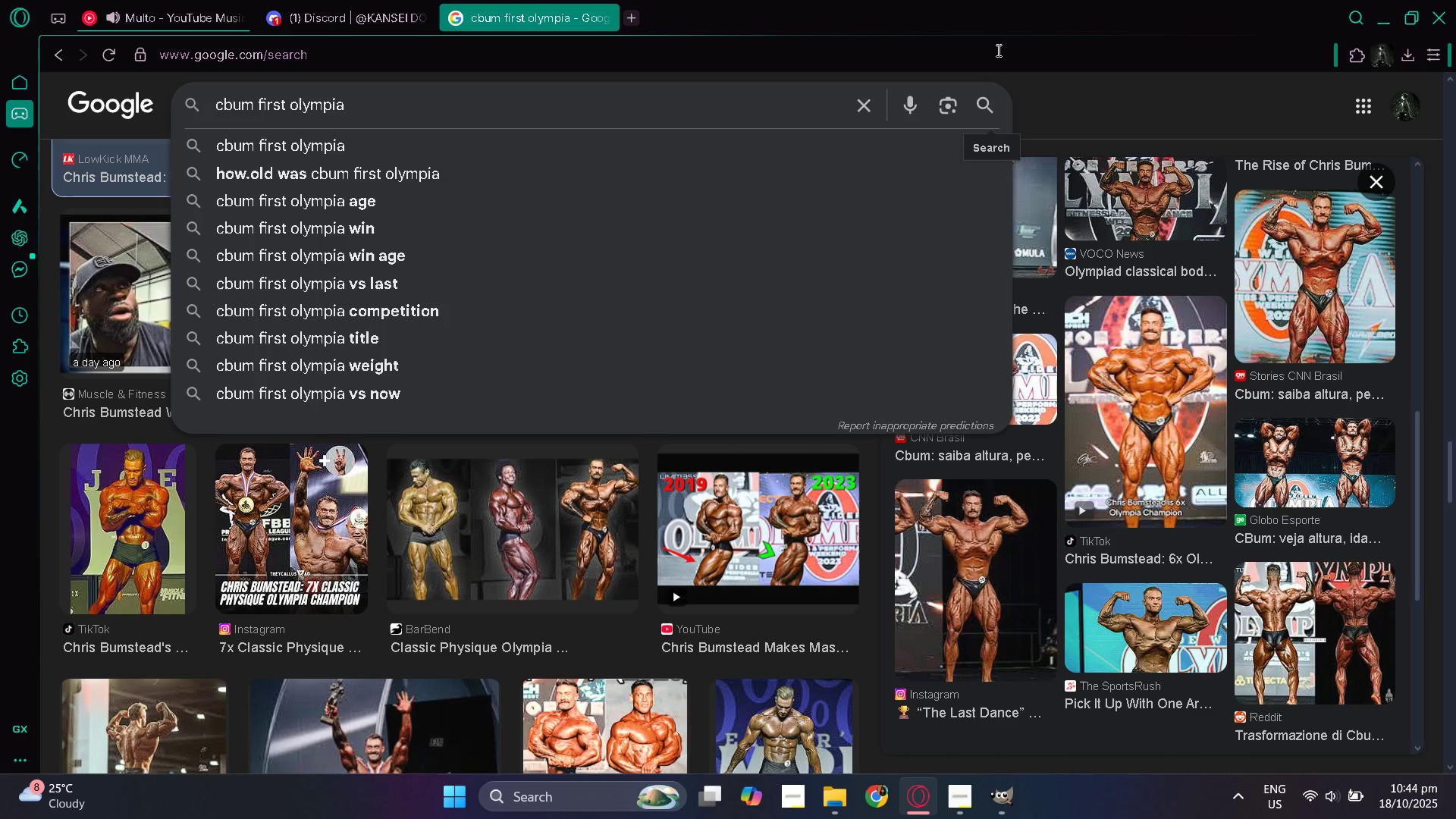 
left_click([1036, 0])
 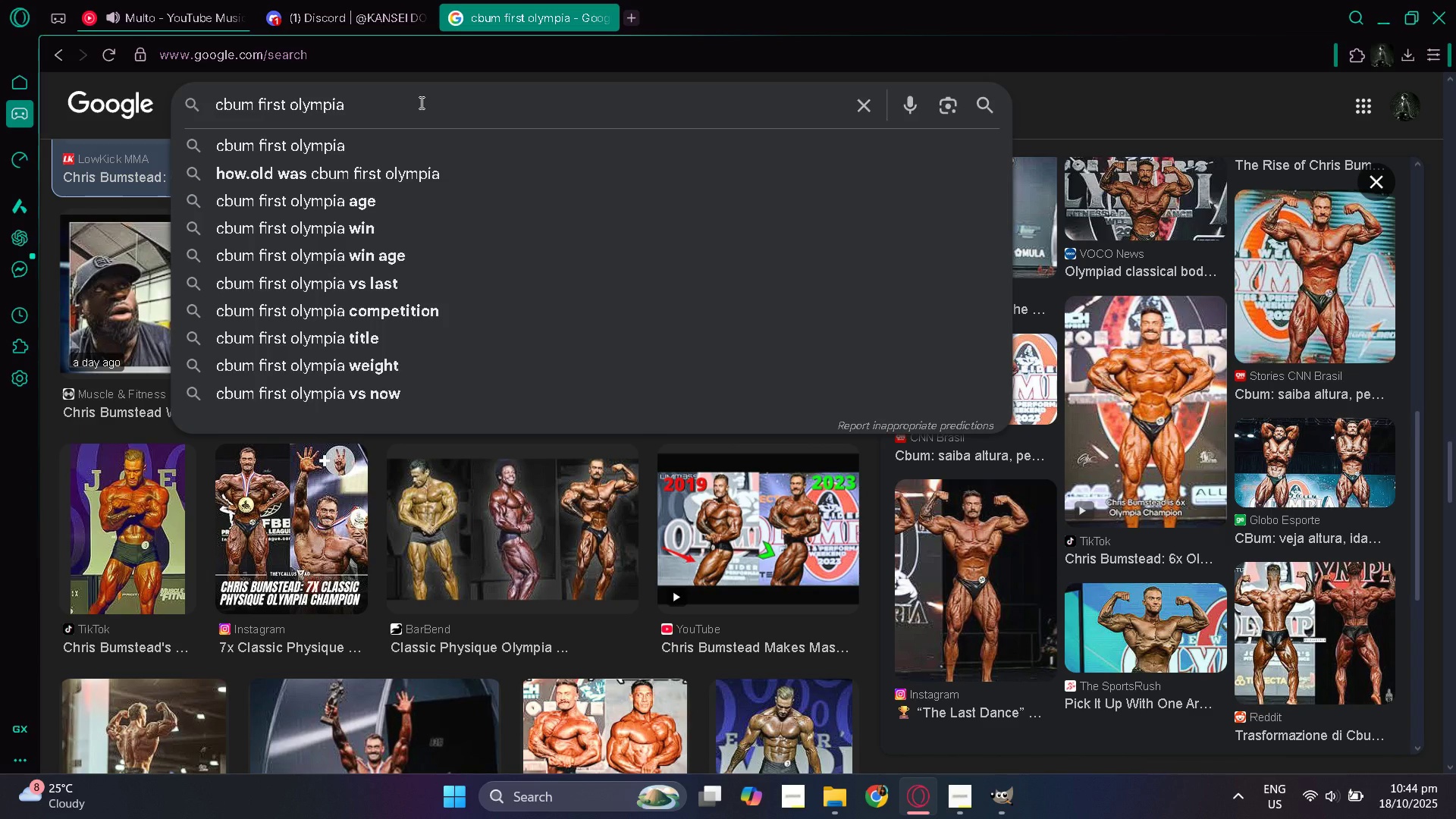 
key(Backspace)
key(Backspace)
key(Backspace)
key(Backspace)
key(Backspace)
key(Backspace)
key(Backspace)
type(oly)
 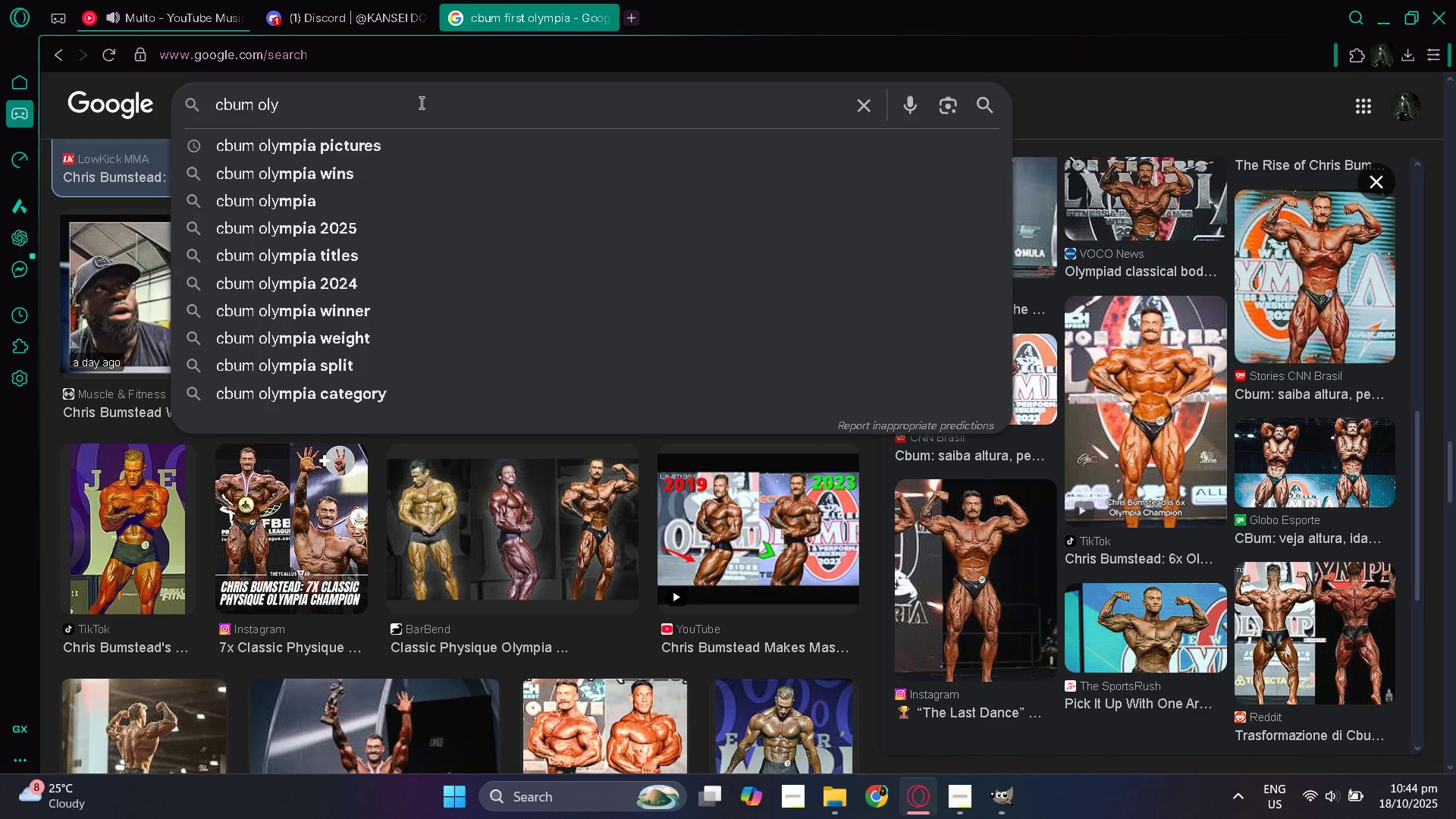 
key(ArrowDown)
 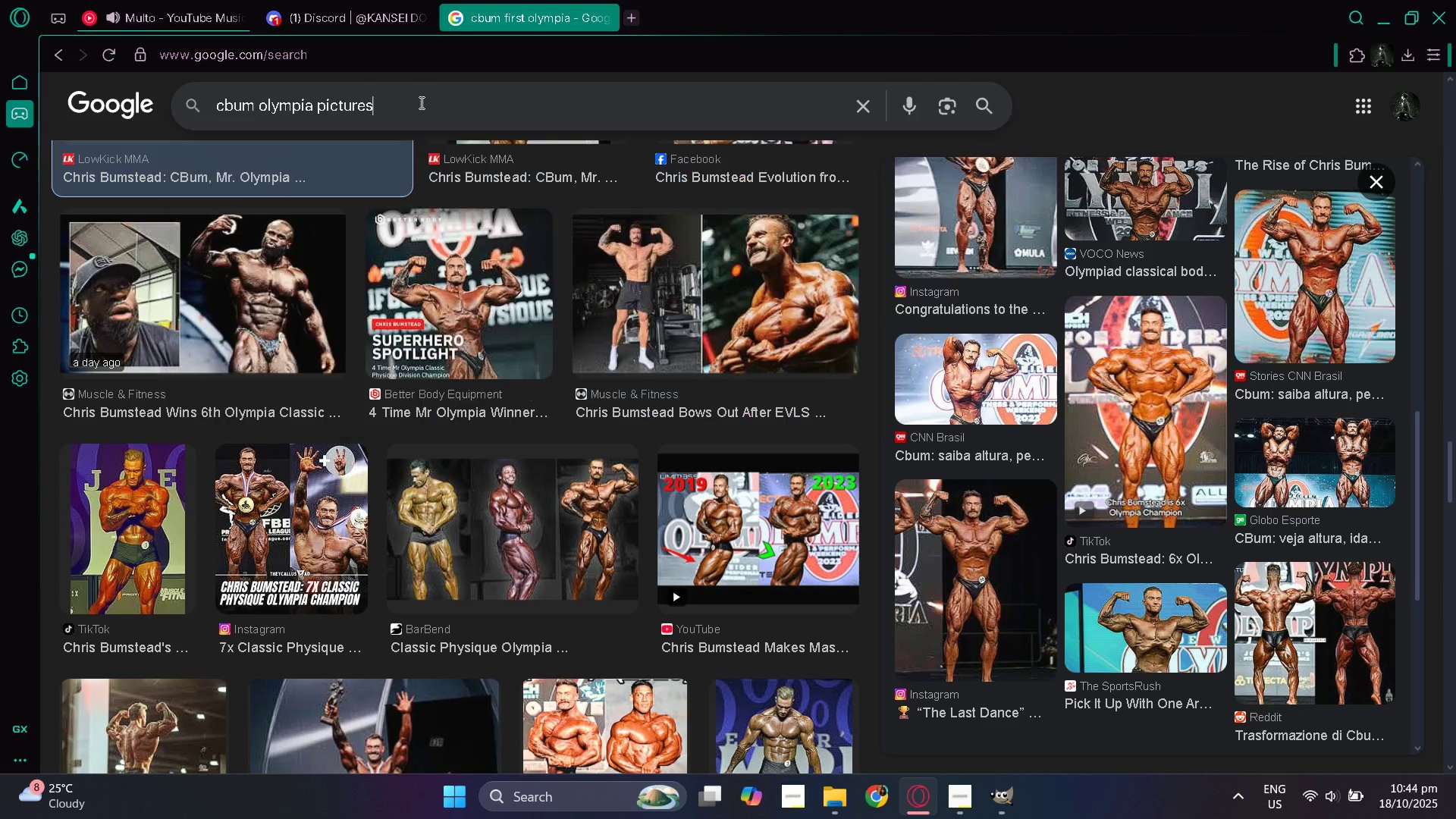 
key(Enter)
 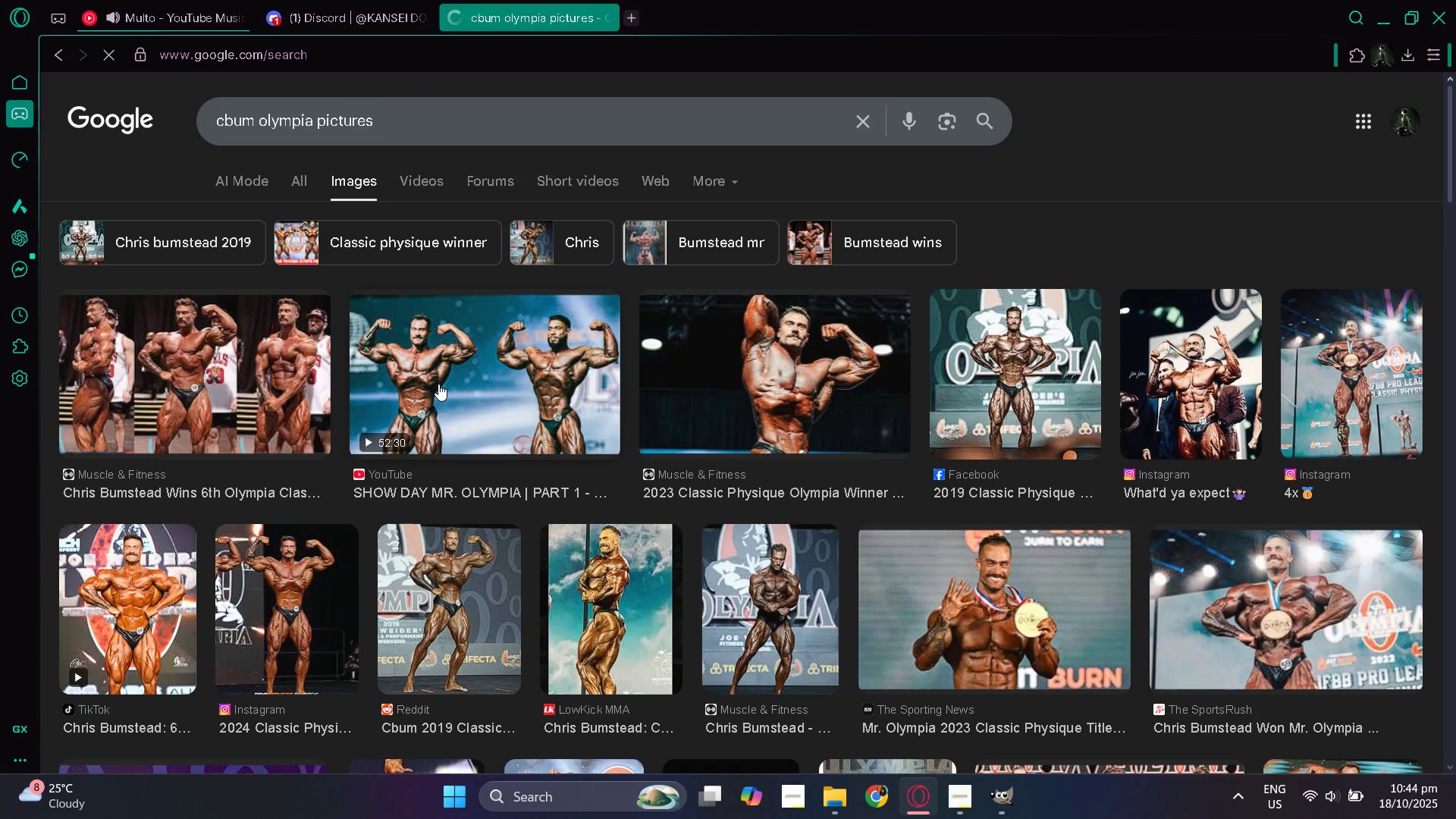 
scroll: coordinate [438, 384], scroll_direction: down, amount: 1.0
 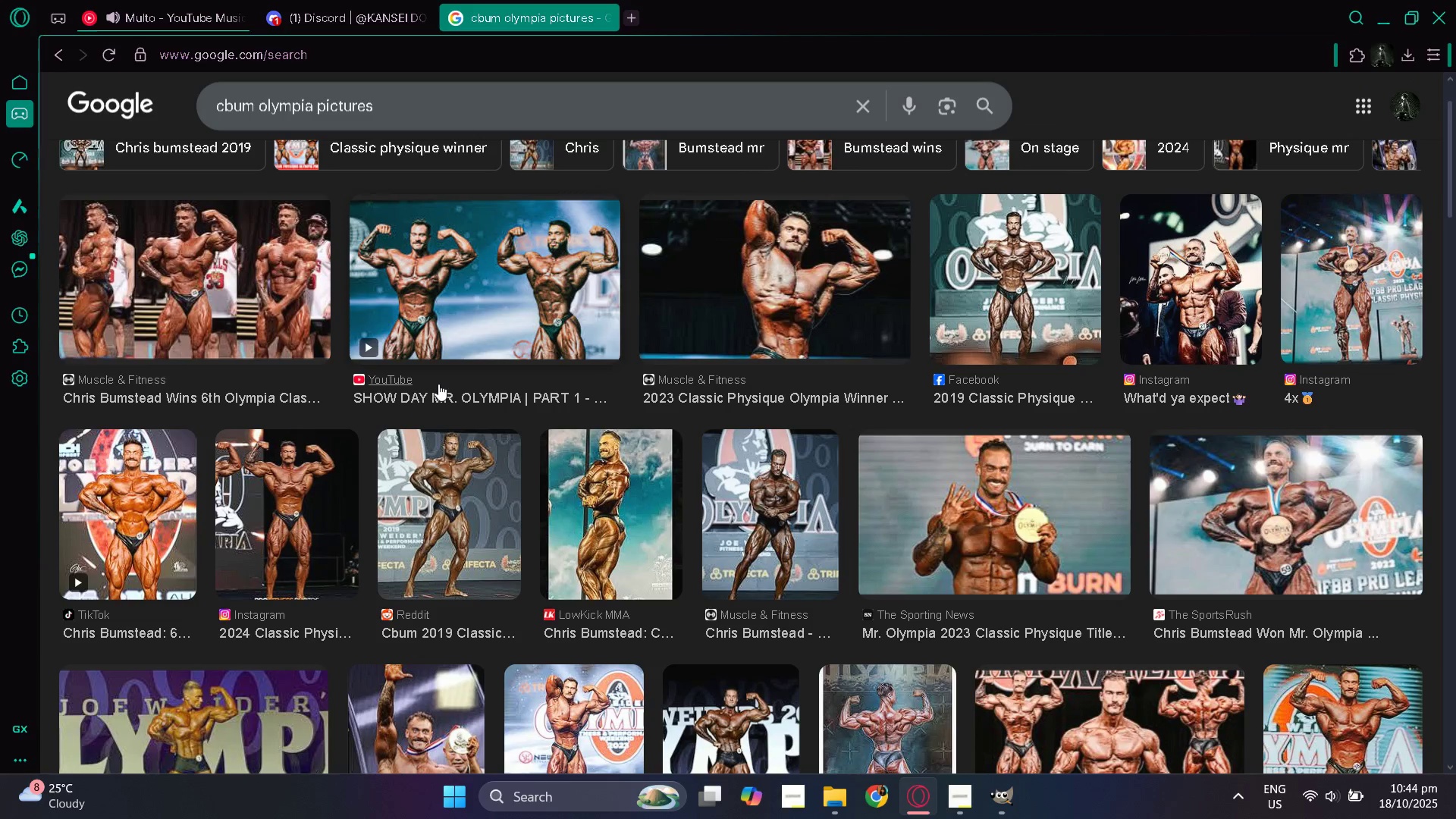 
left_click([419, 515])
 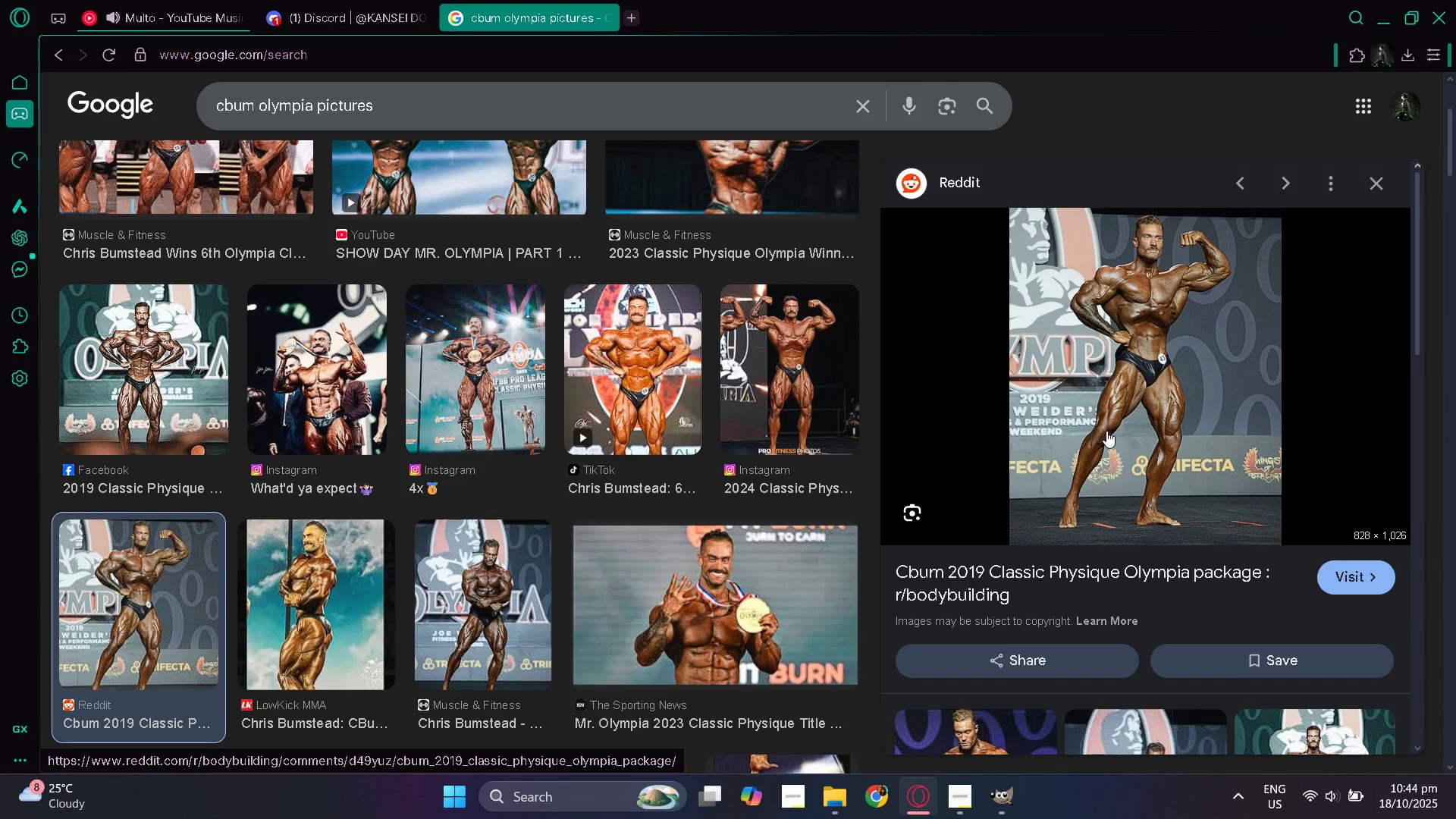 
wait(5.17)
 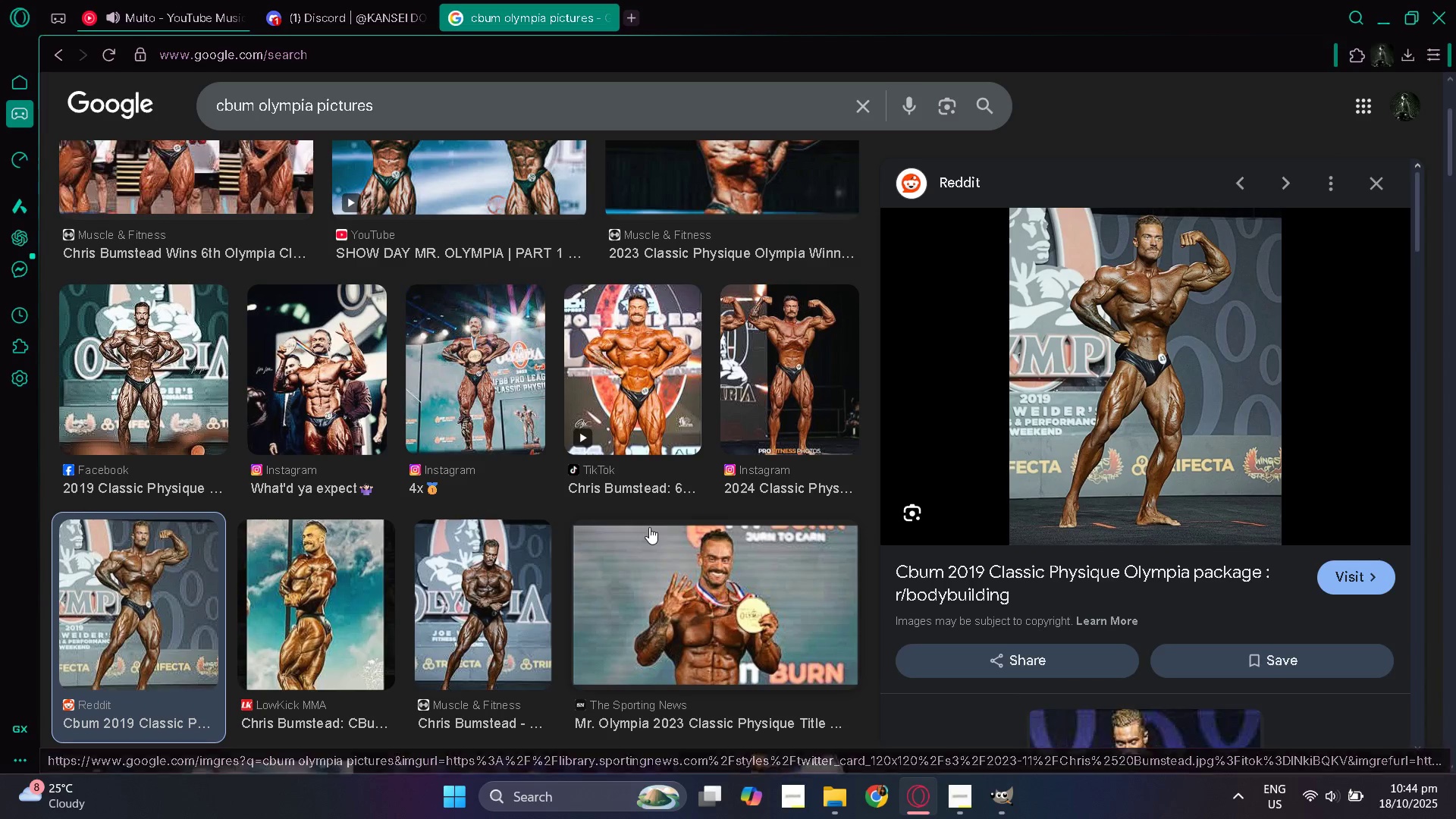 
scroll: coordinate [1119, 425], scroll_direction: down, amount: 2.0
 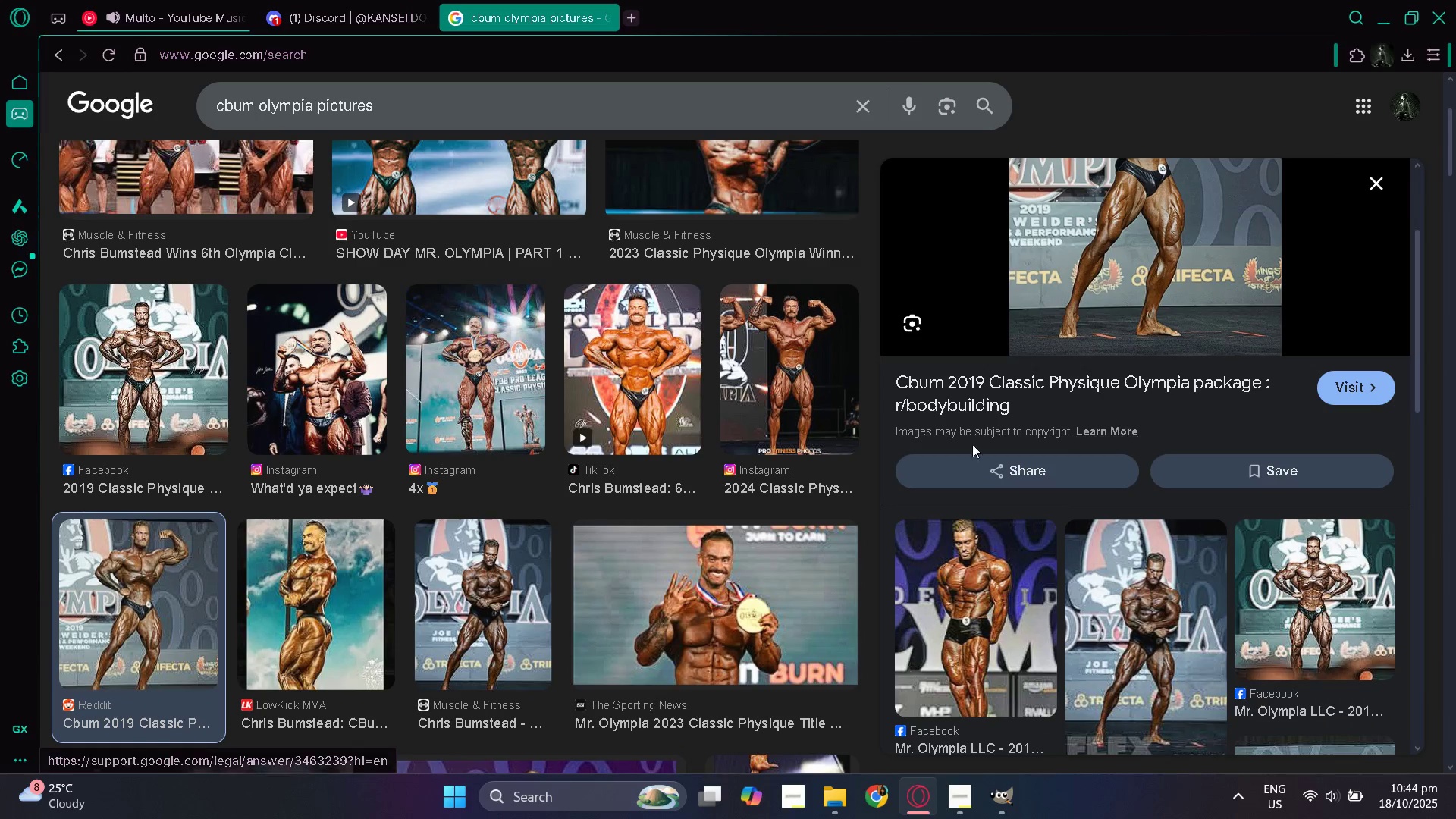 
hold_key(key=ControlLeft, duration=0.74)
scroll: coordinate [635, 462], scroll_direction: down, amount: 2.0
 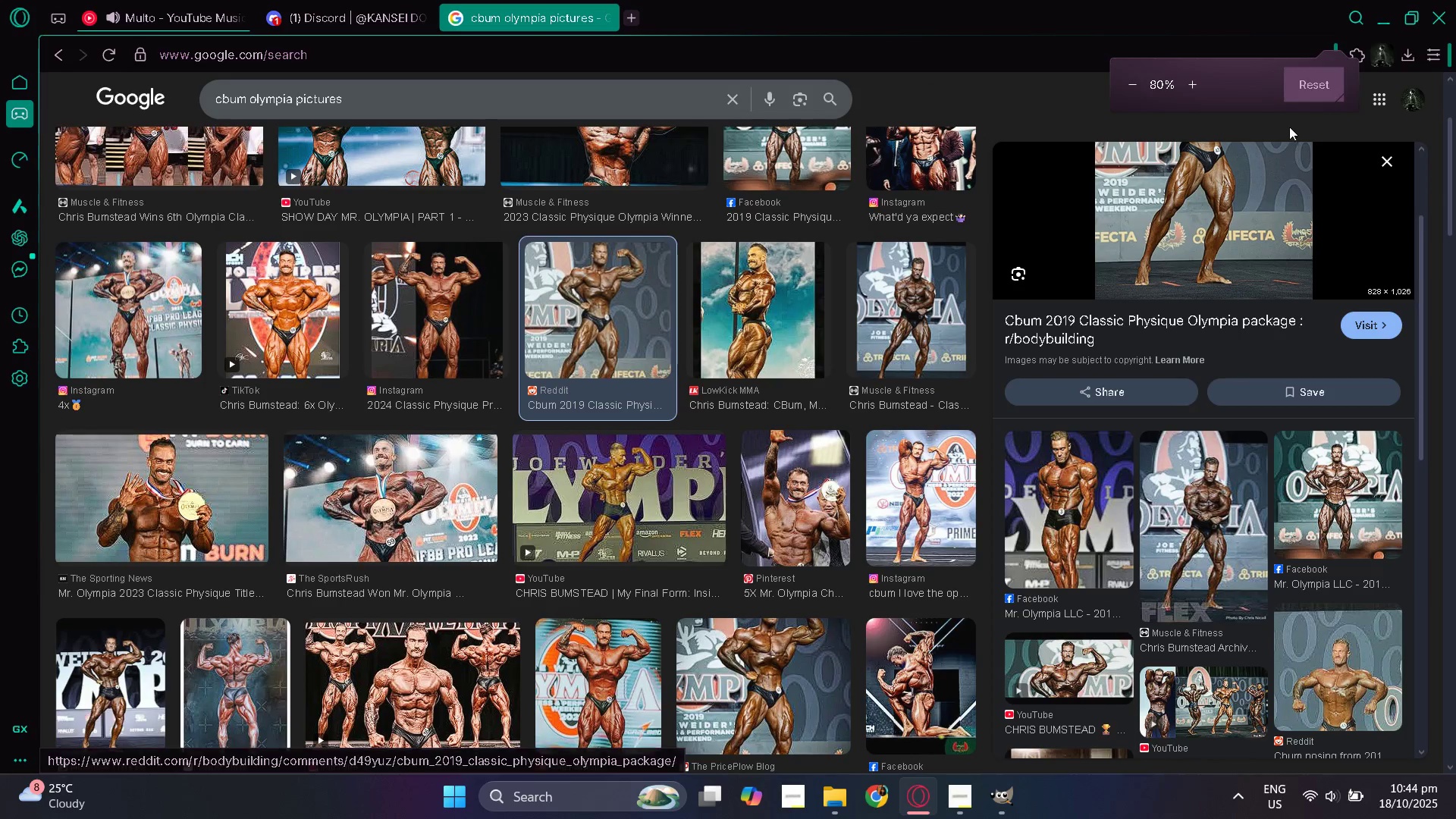 
left_click([1309, 80])
 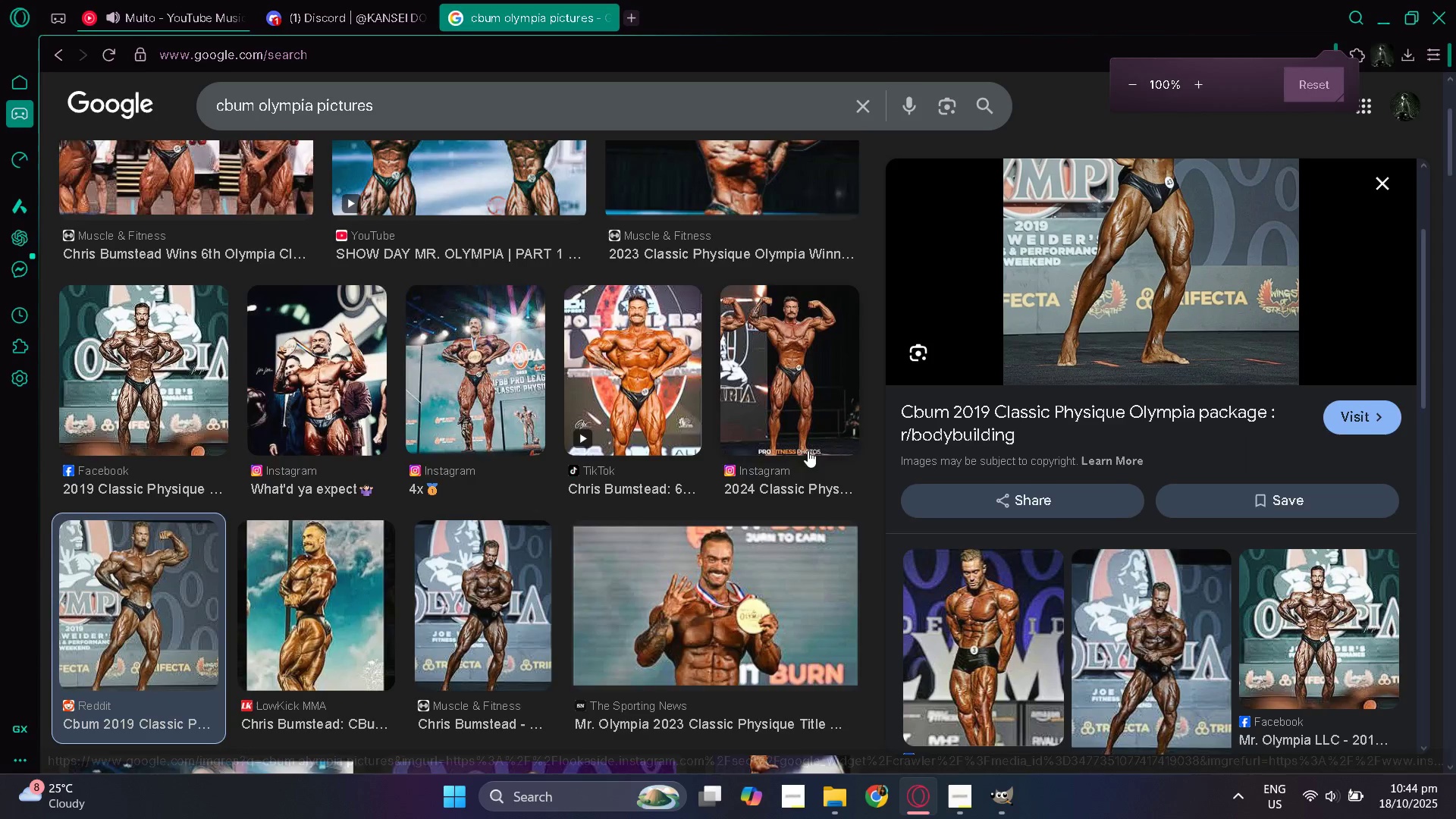 
scroll: coordinate [776, 422], scroll_direction: down, amount: 28.0
 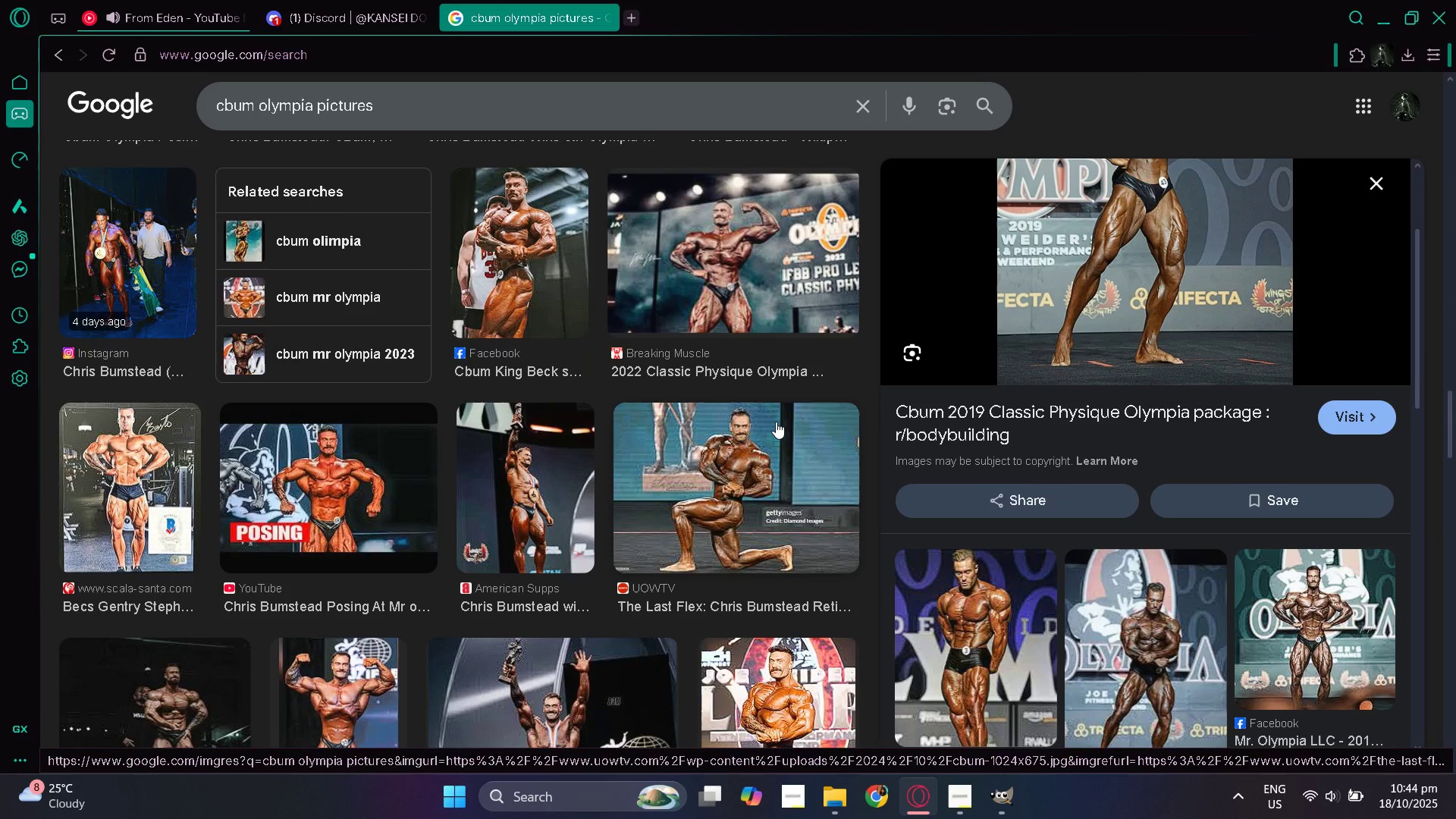 
scroll: coordinate [776, 422], scroll_direction: down, amount: 10.0
 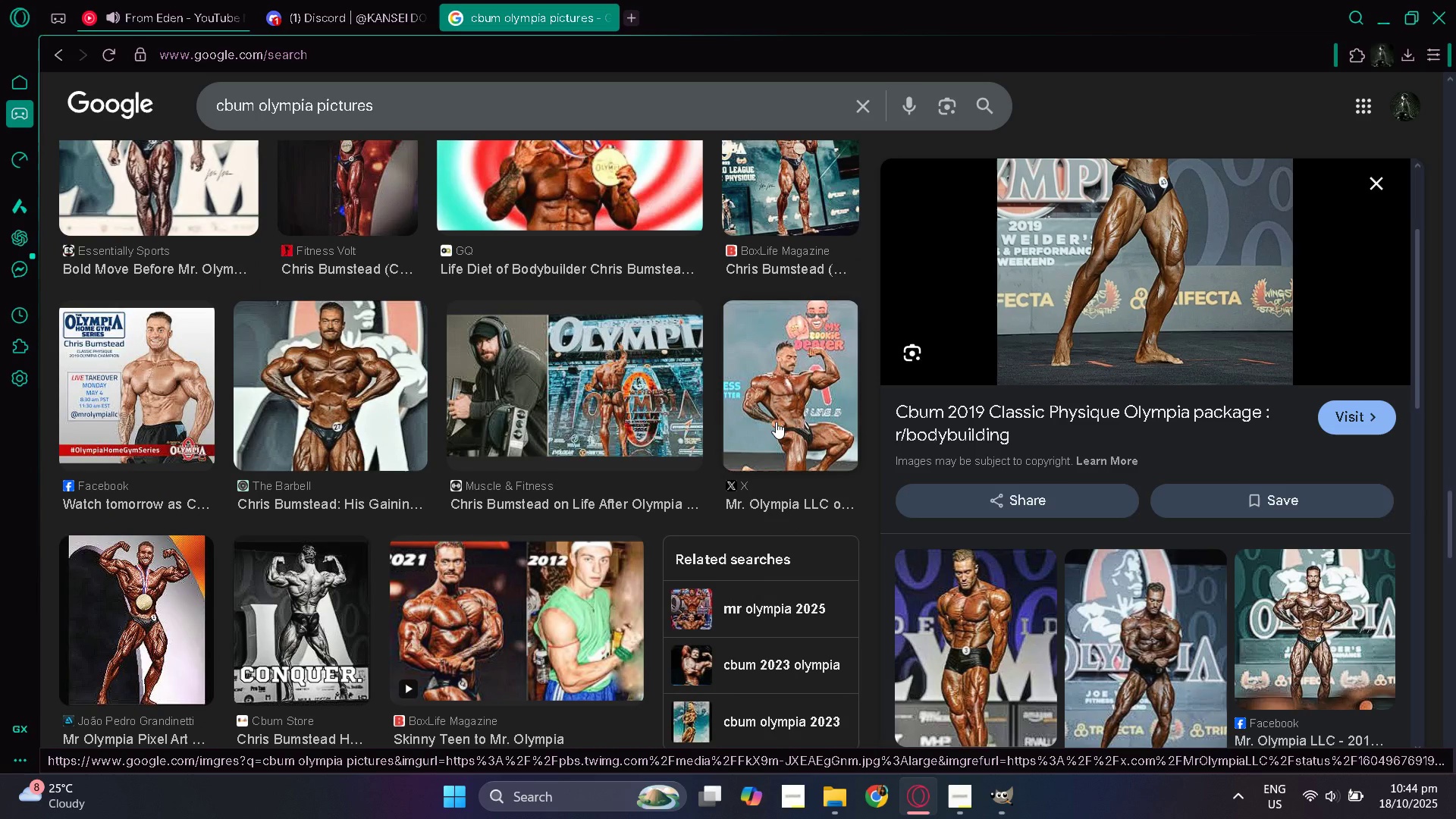 
scroll: coordinate [776, 422], scroll_direction: down, amount: 1.0
 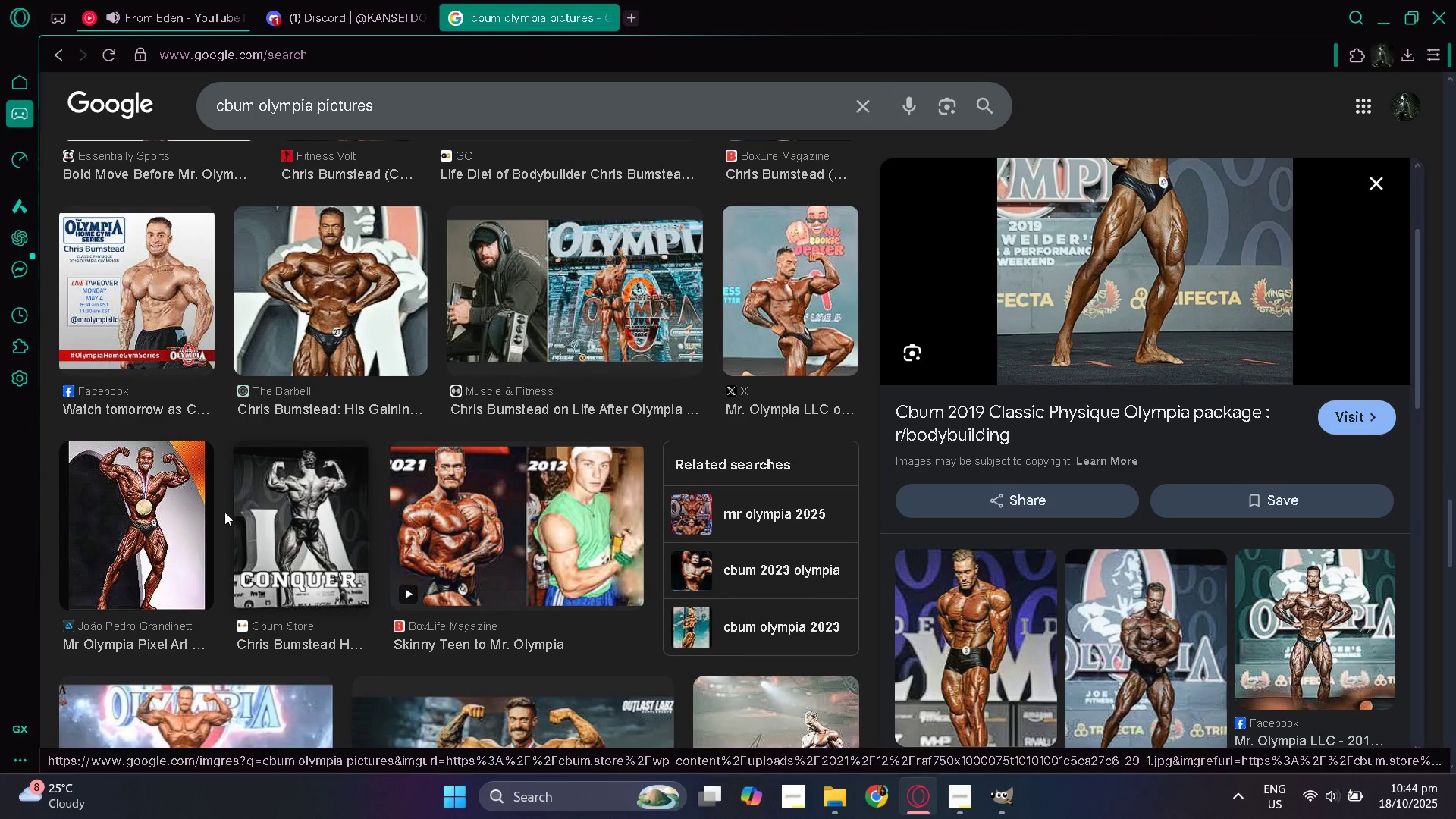 
left_click([133, 516])
 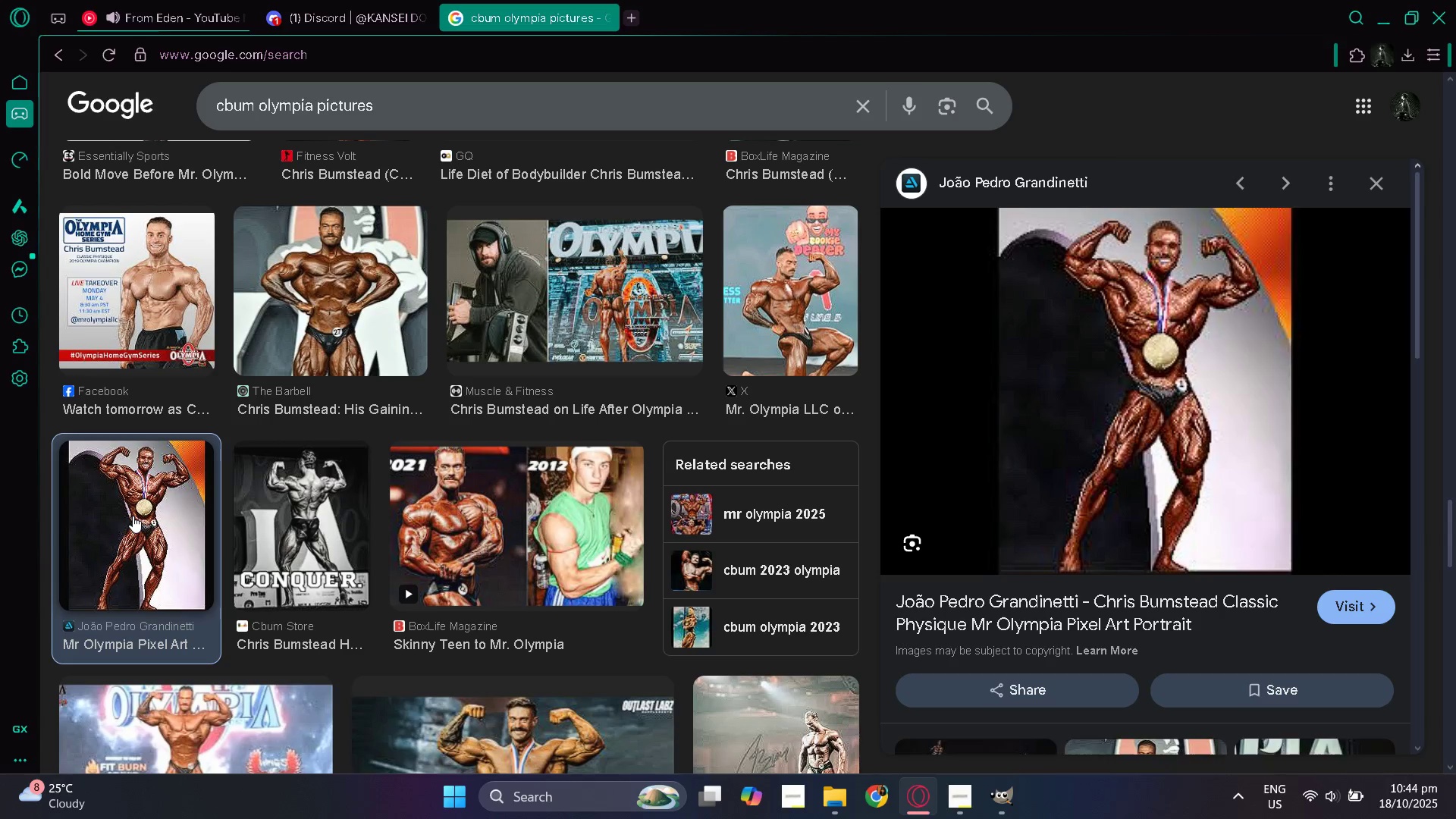 
scroll: coordinate [160, 514], scroll_direction: down, amount: 4.0
 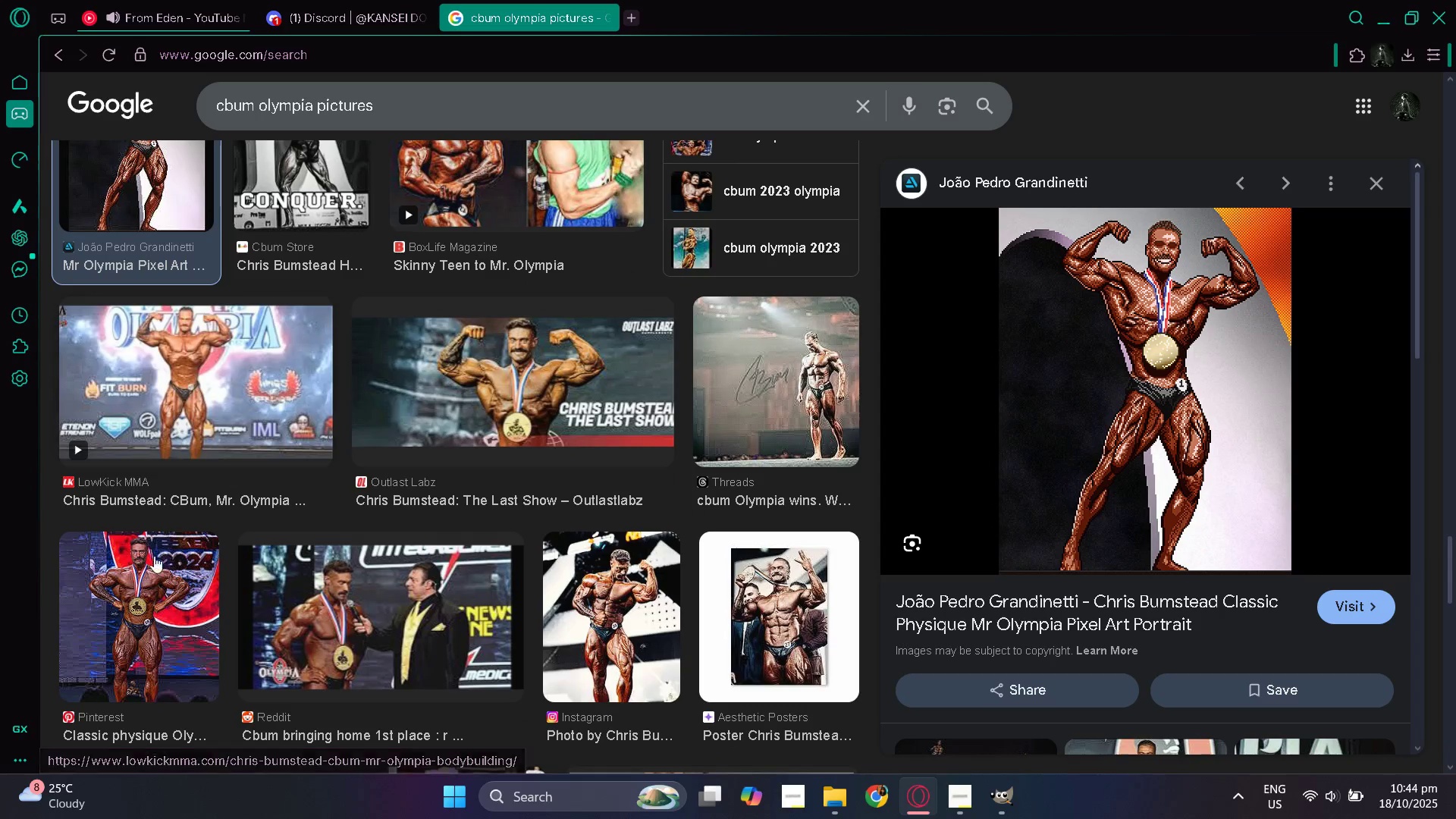 
left_click([139, 580])
 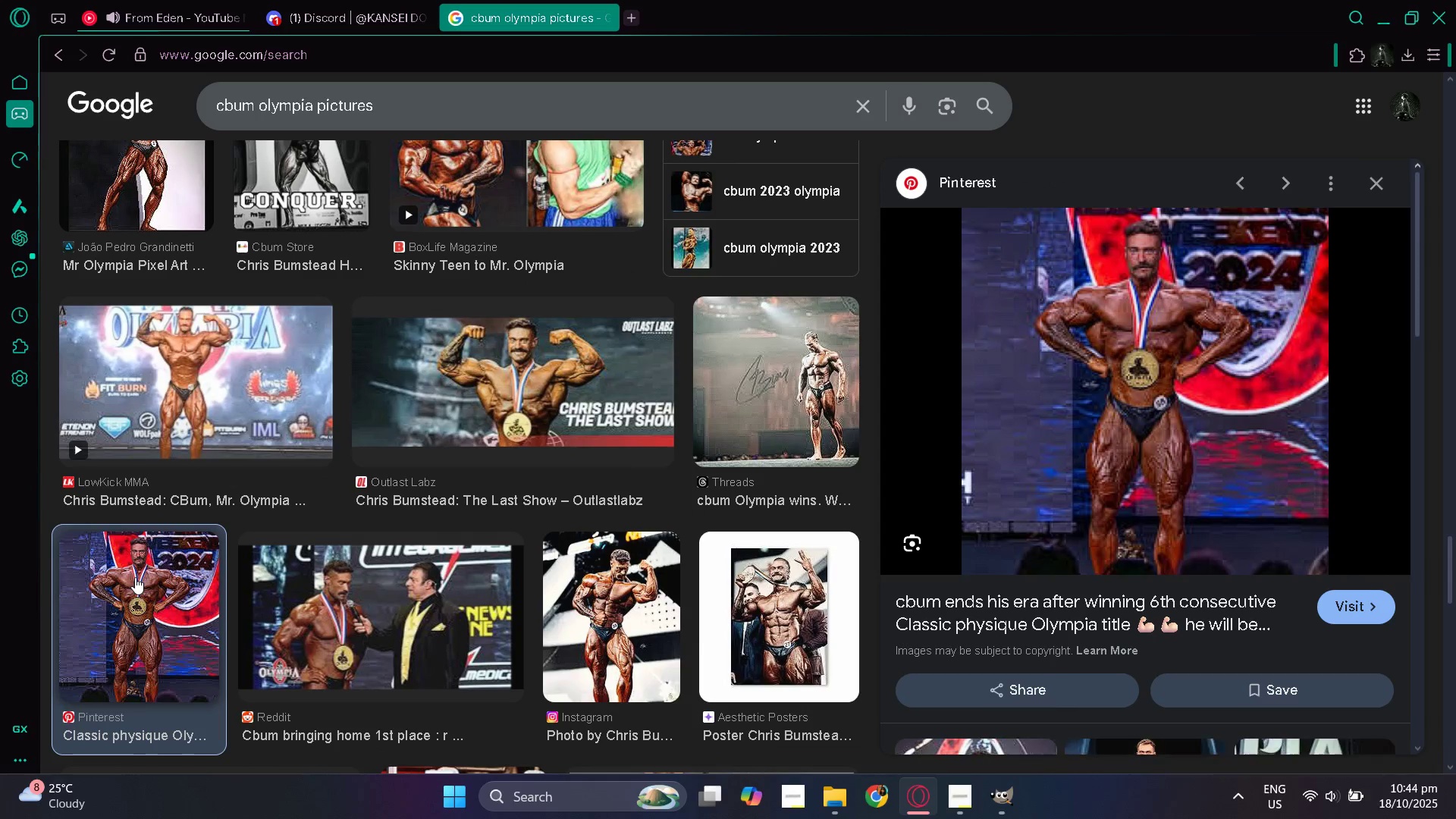 
scroll: coordinate [342, 609], scroll_direction: down, amount: 10.0
 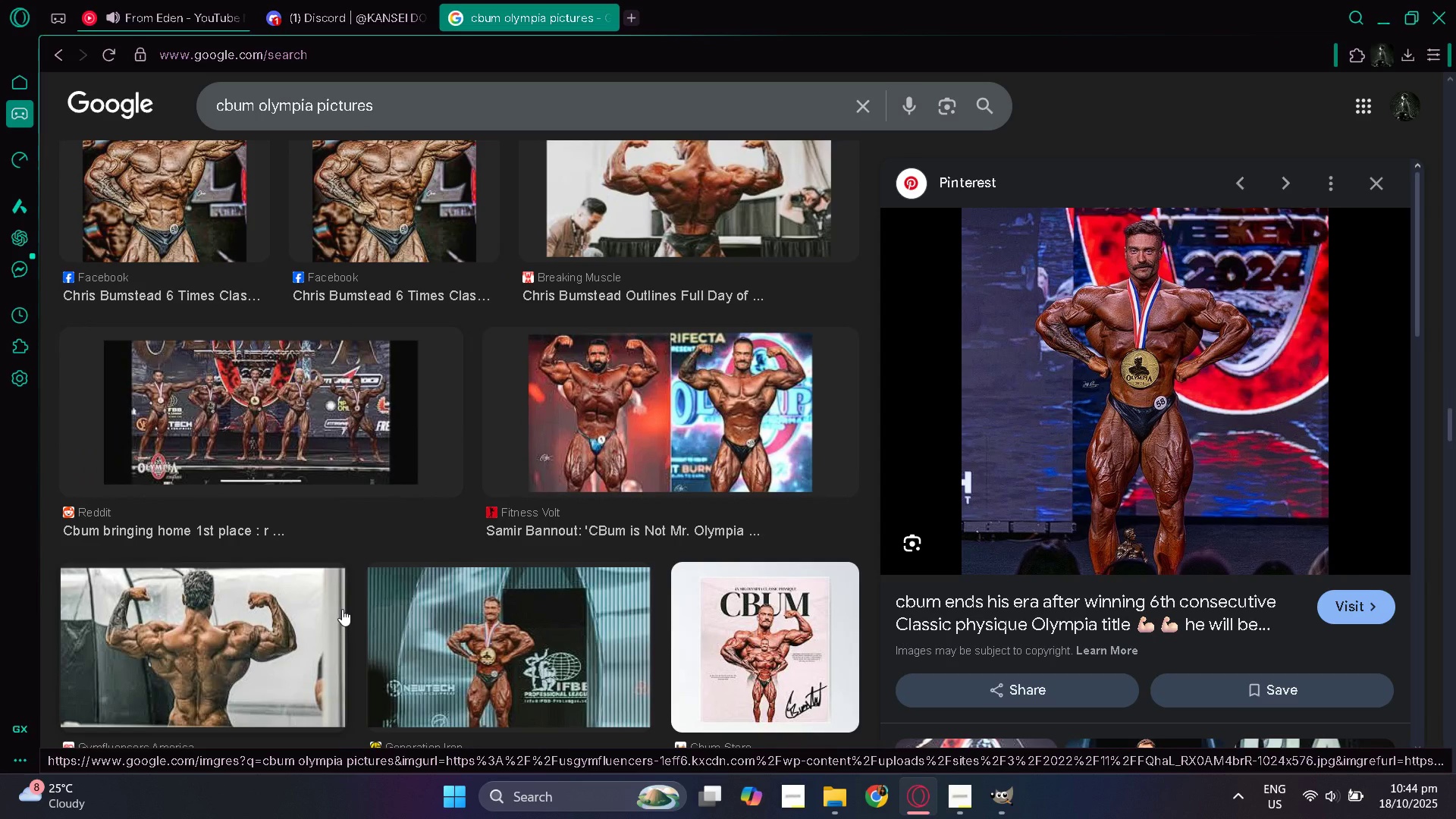 
scroll: coordinate [342, 609], scroll_direction: up, amount: 6.0
 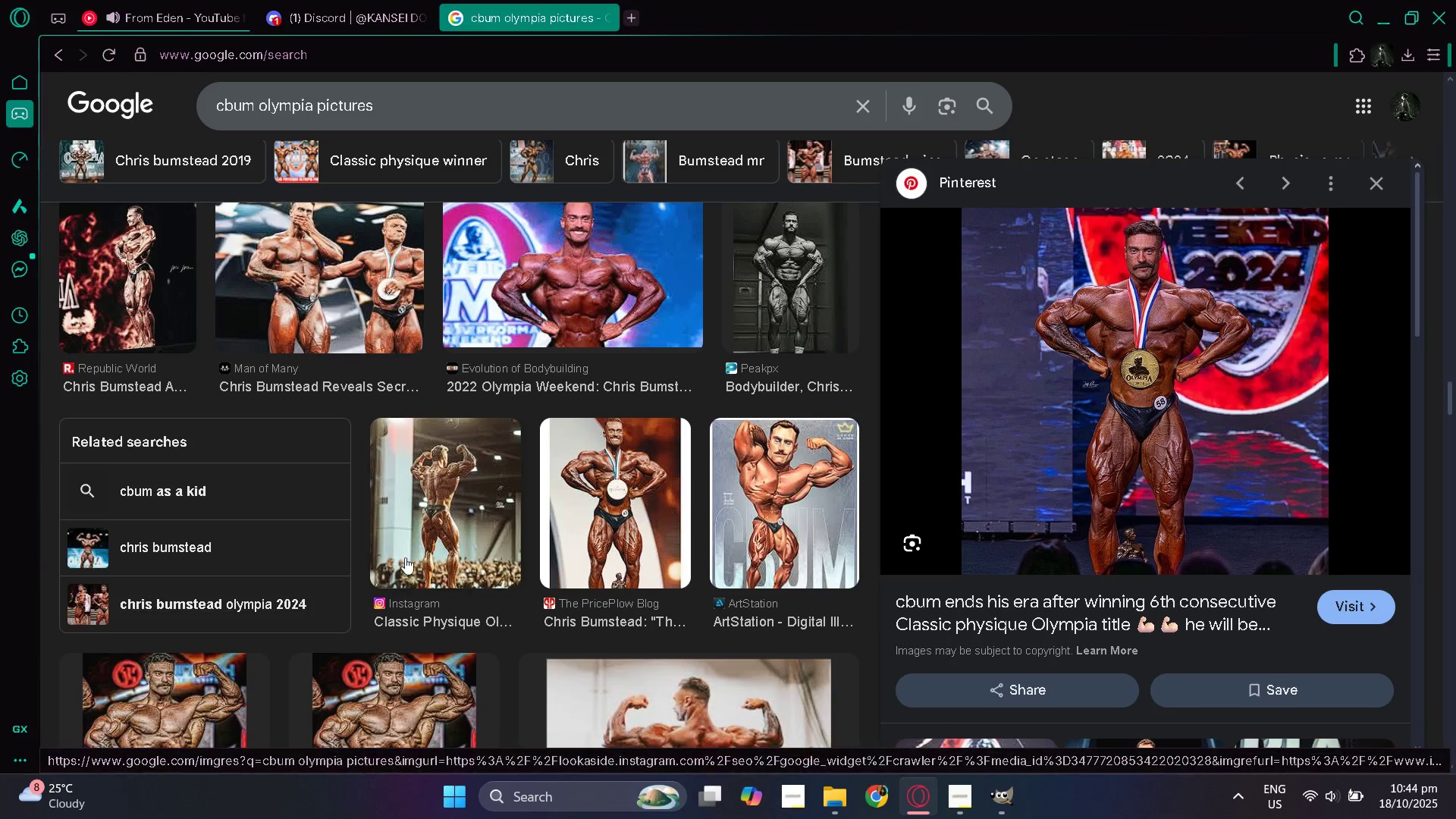 
left_click([408, 555])
 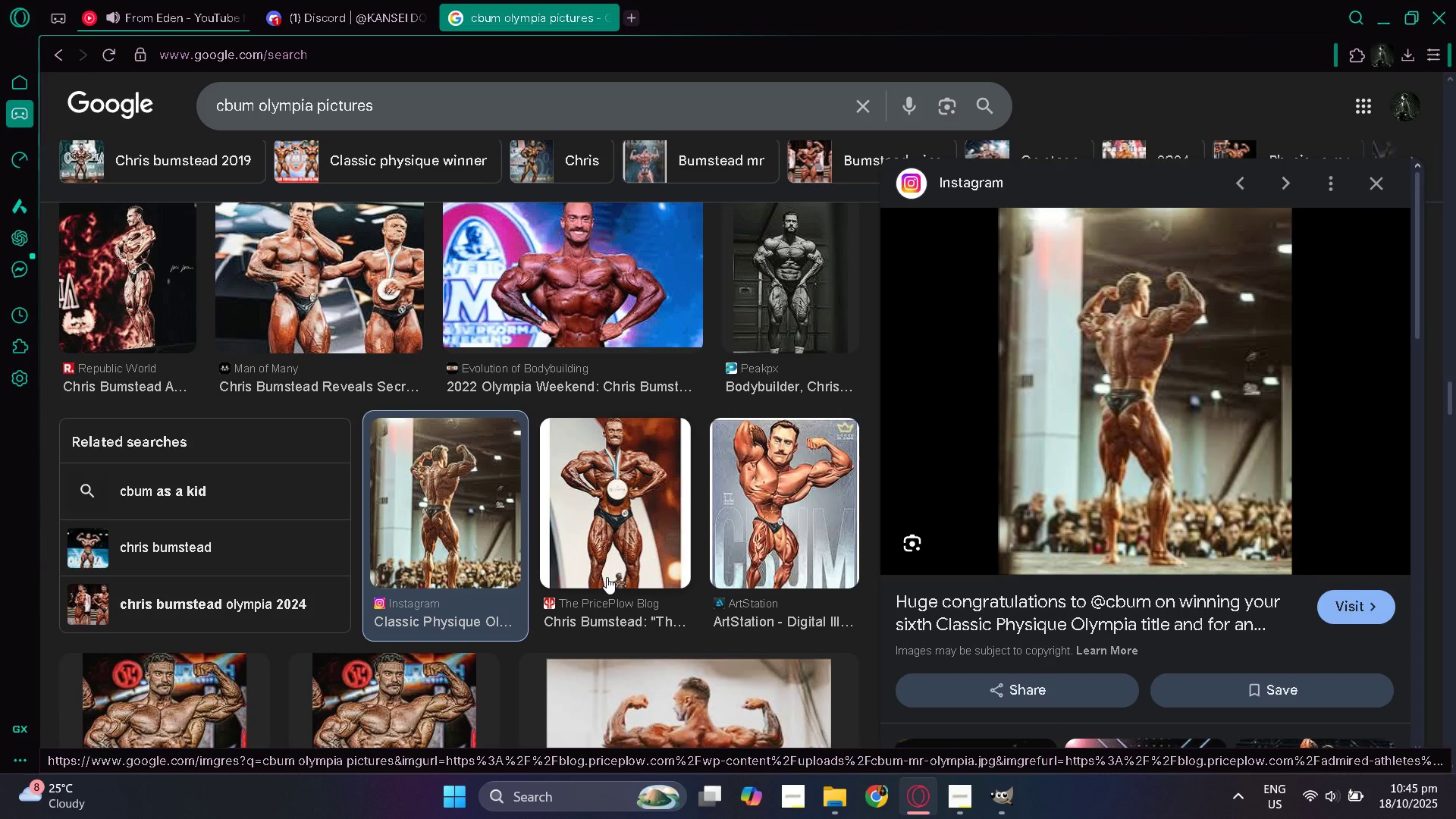 
scroll: coordinate [607, 577], scroll_direction: down, amount: 3.0
 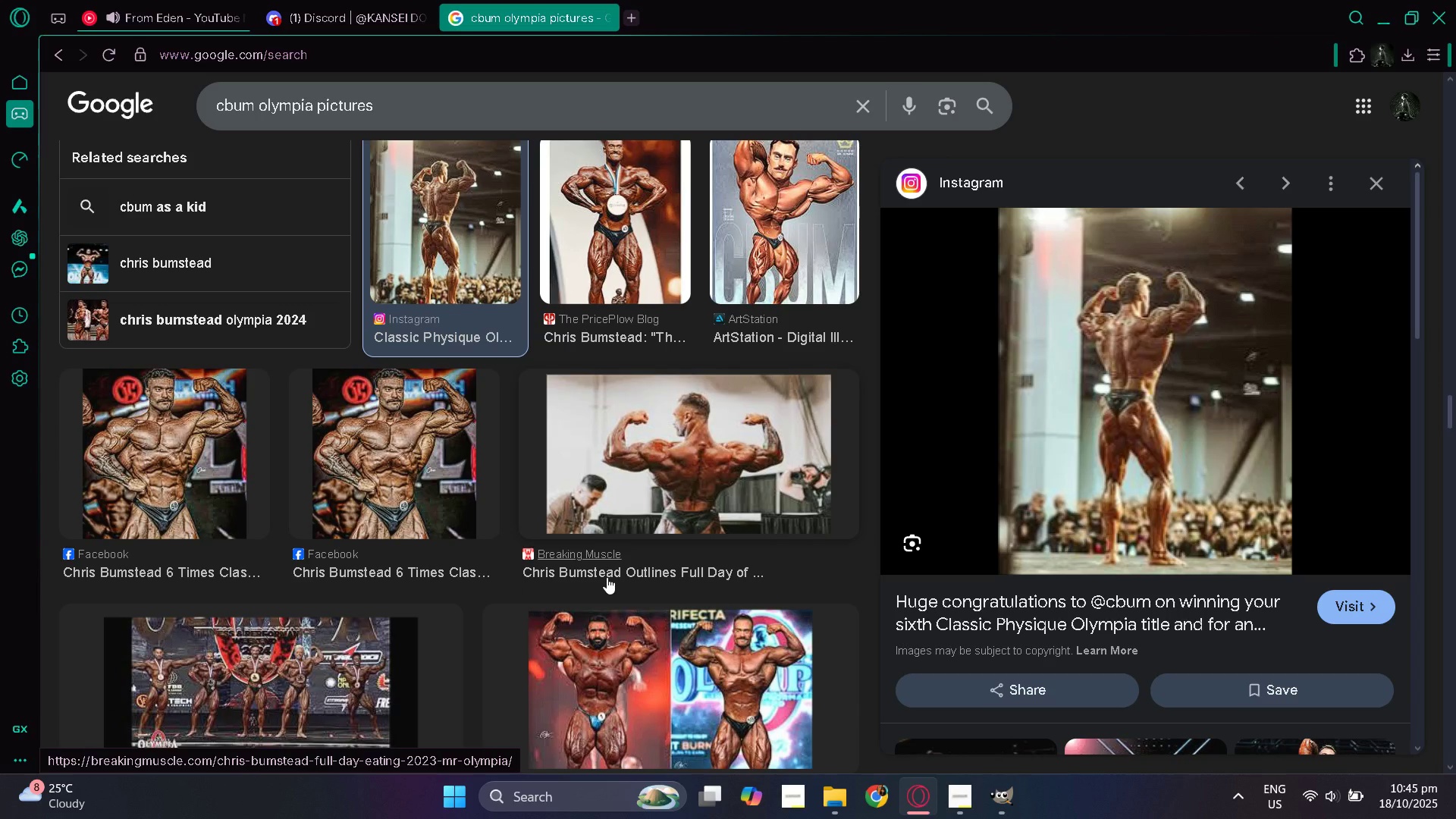 
wait(5.62)
 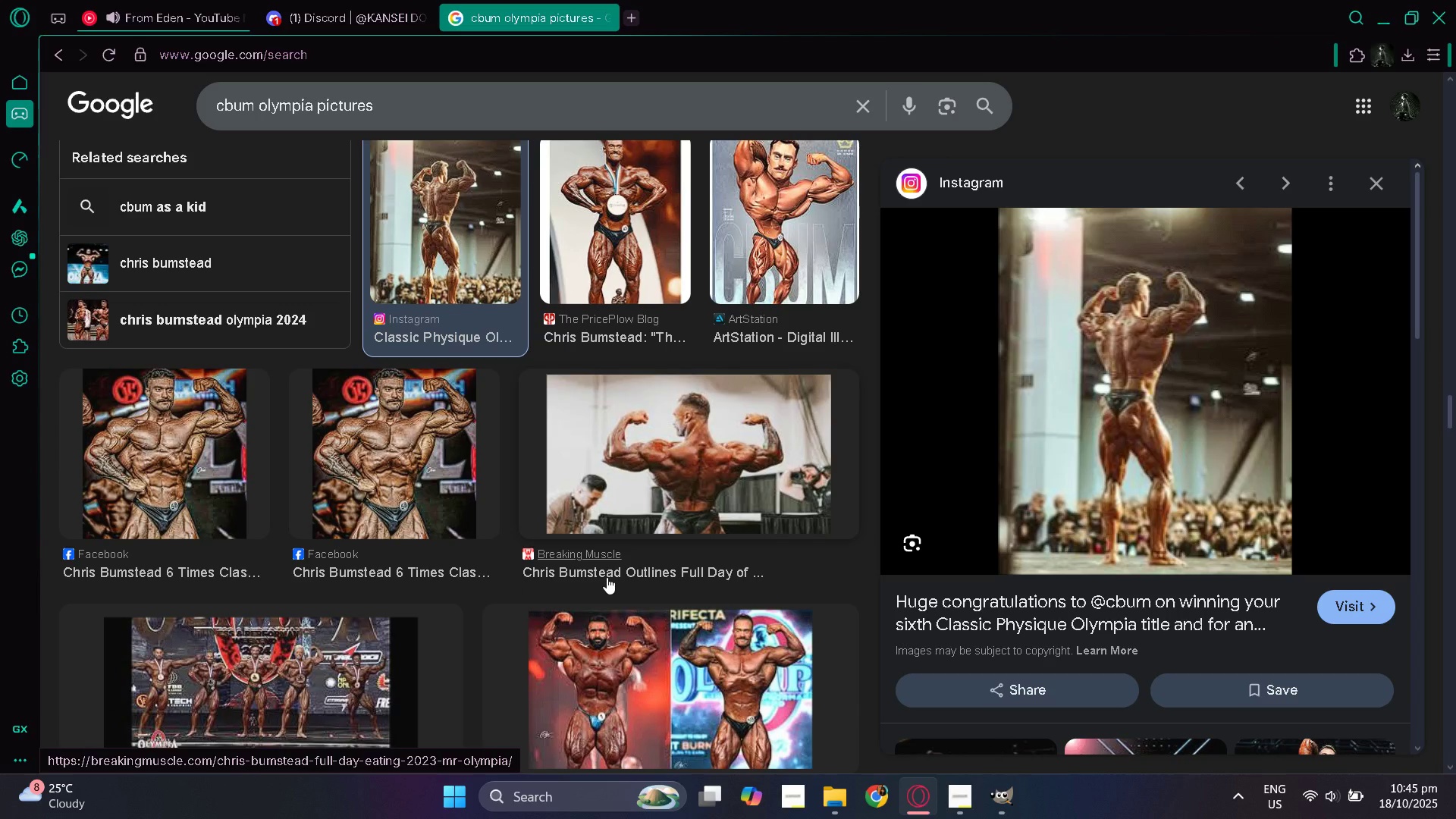 
scroll: coordinate [607, 577], scroll_direction: down, amount: 10.0
 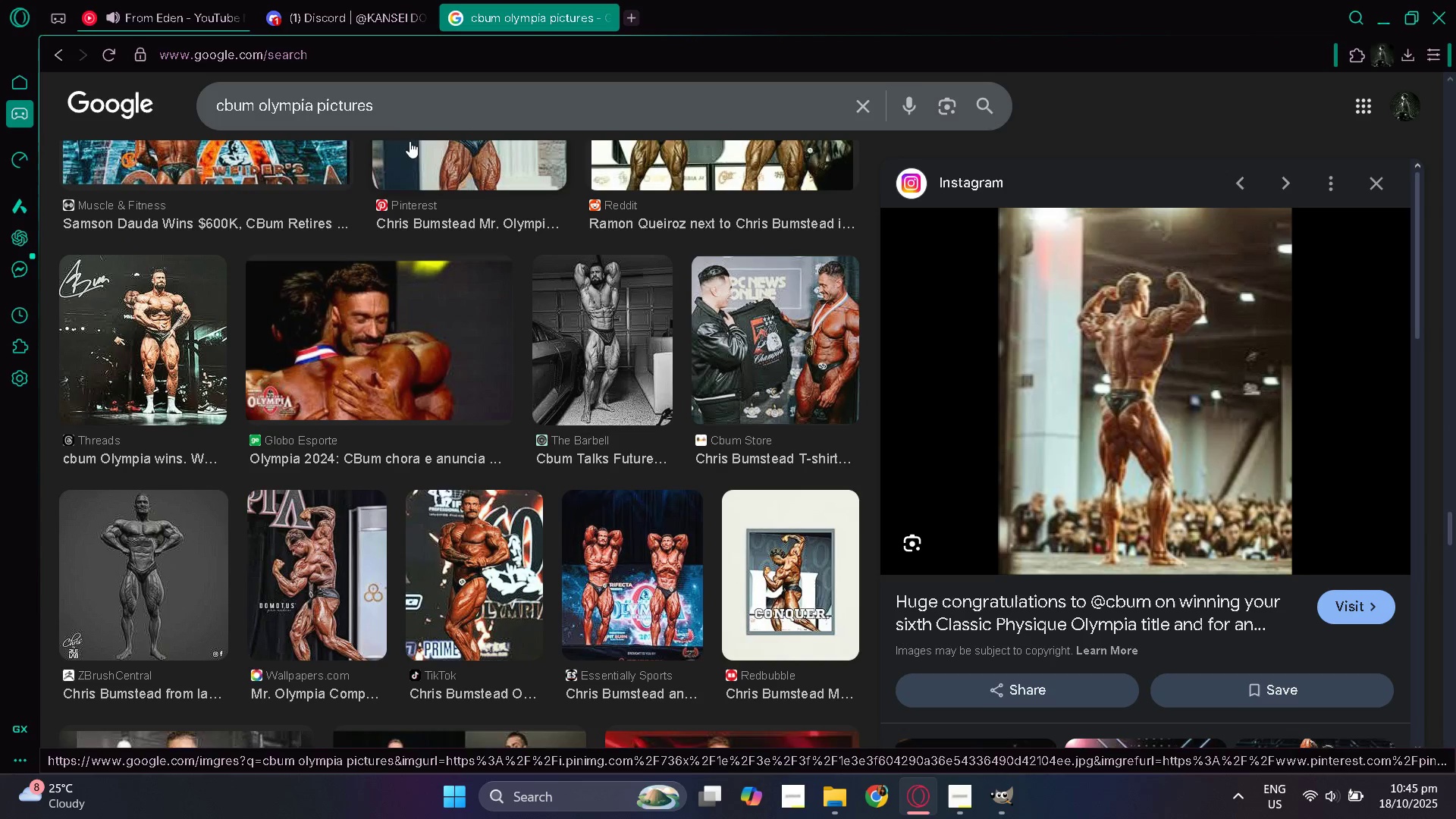 
left_click([318, 103])
 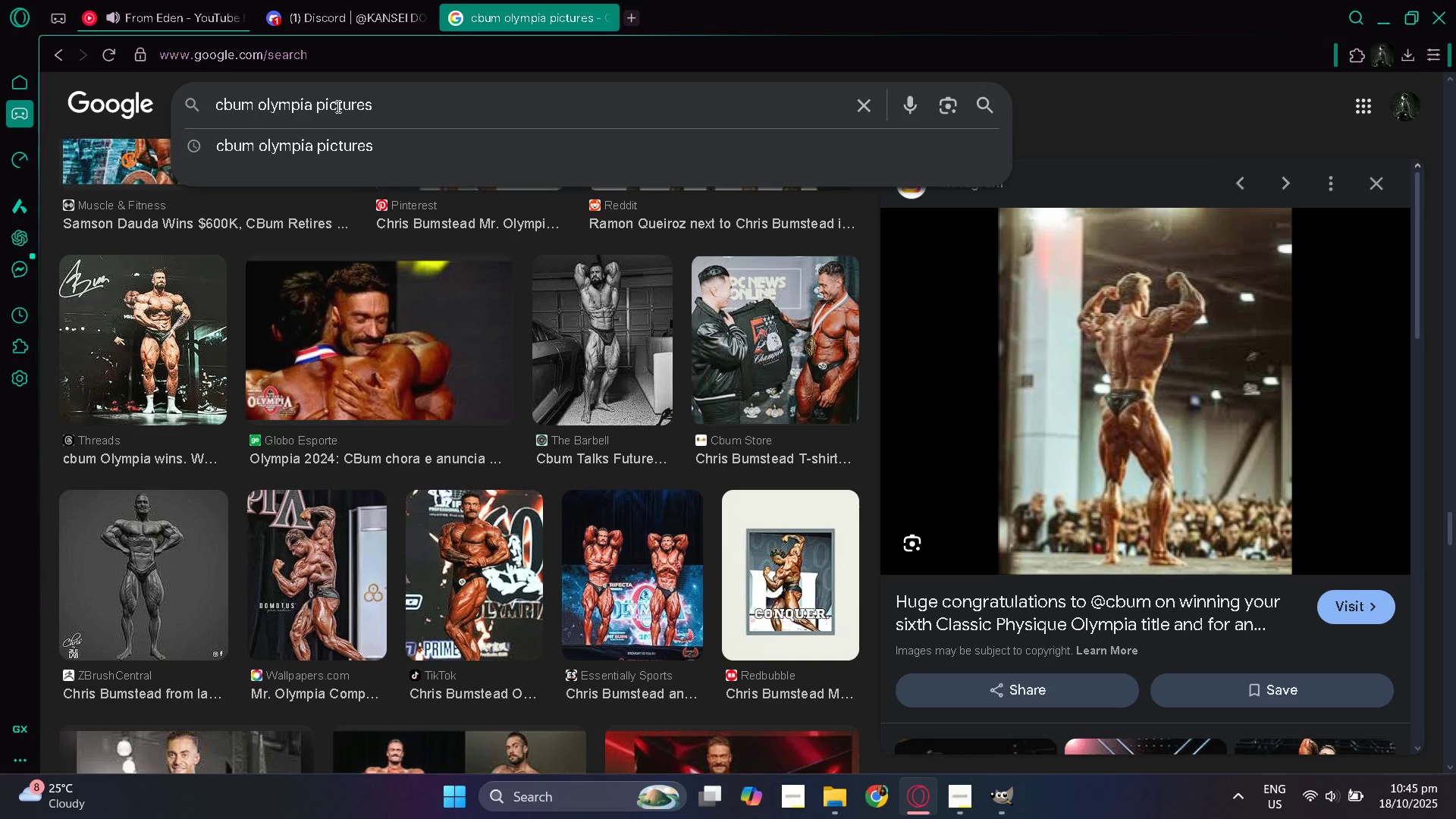 
hold_key(key=Backspace, duration=0.66)
 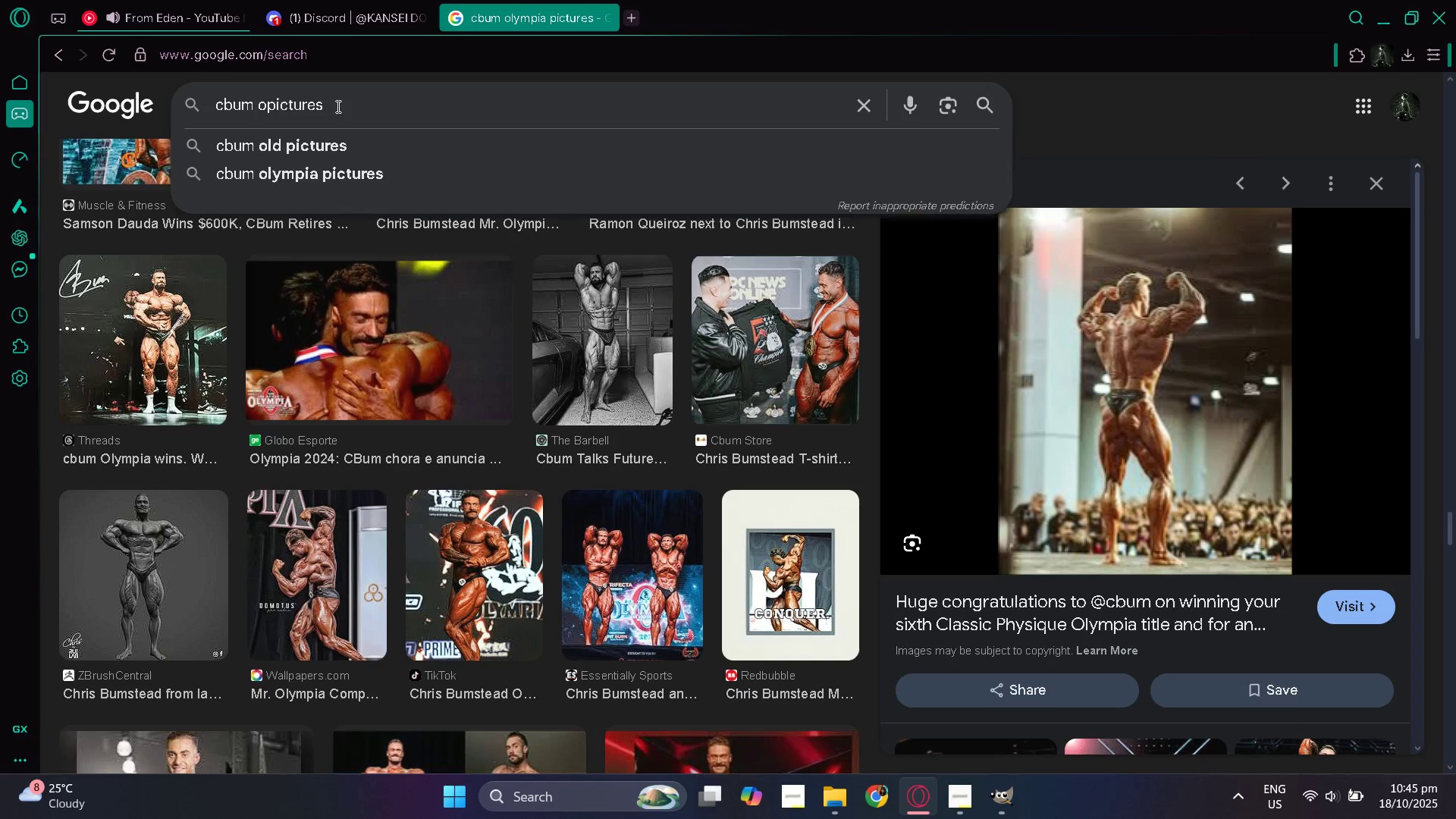 
key(Backspace)
 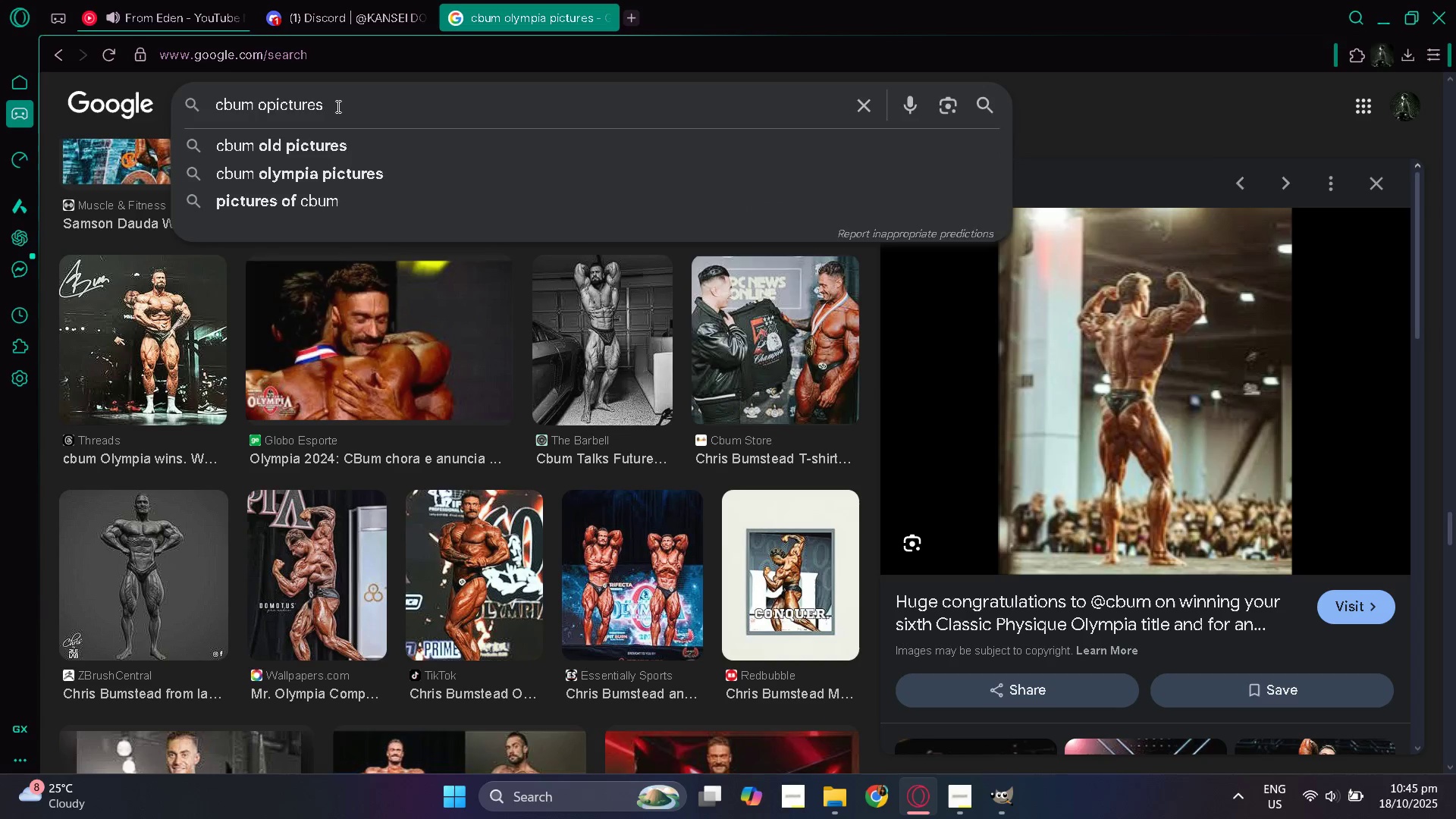 
key(Backspace)
 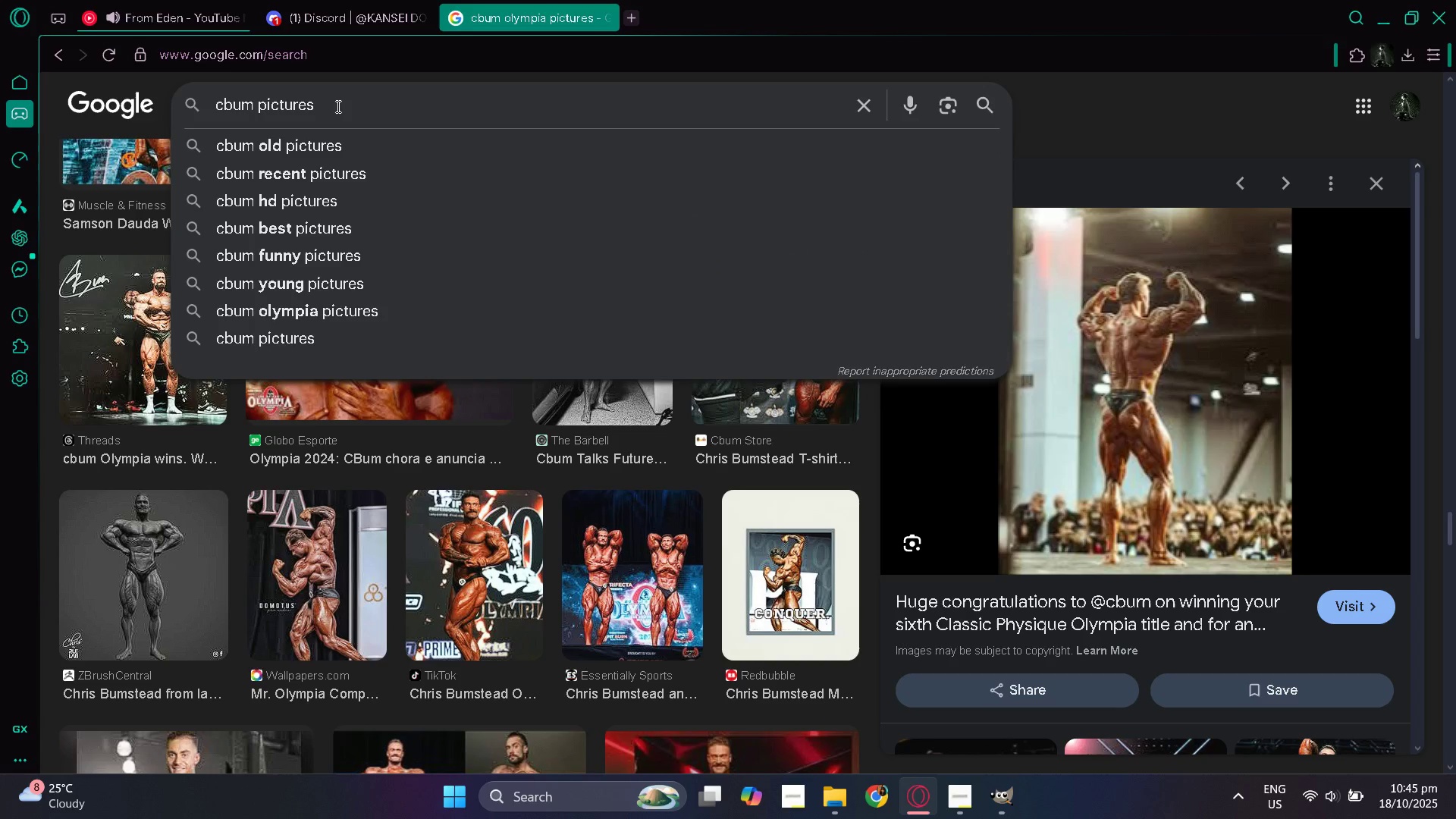 
key(Enter)
 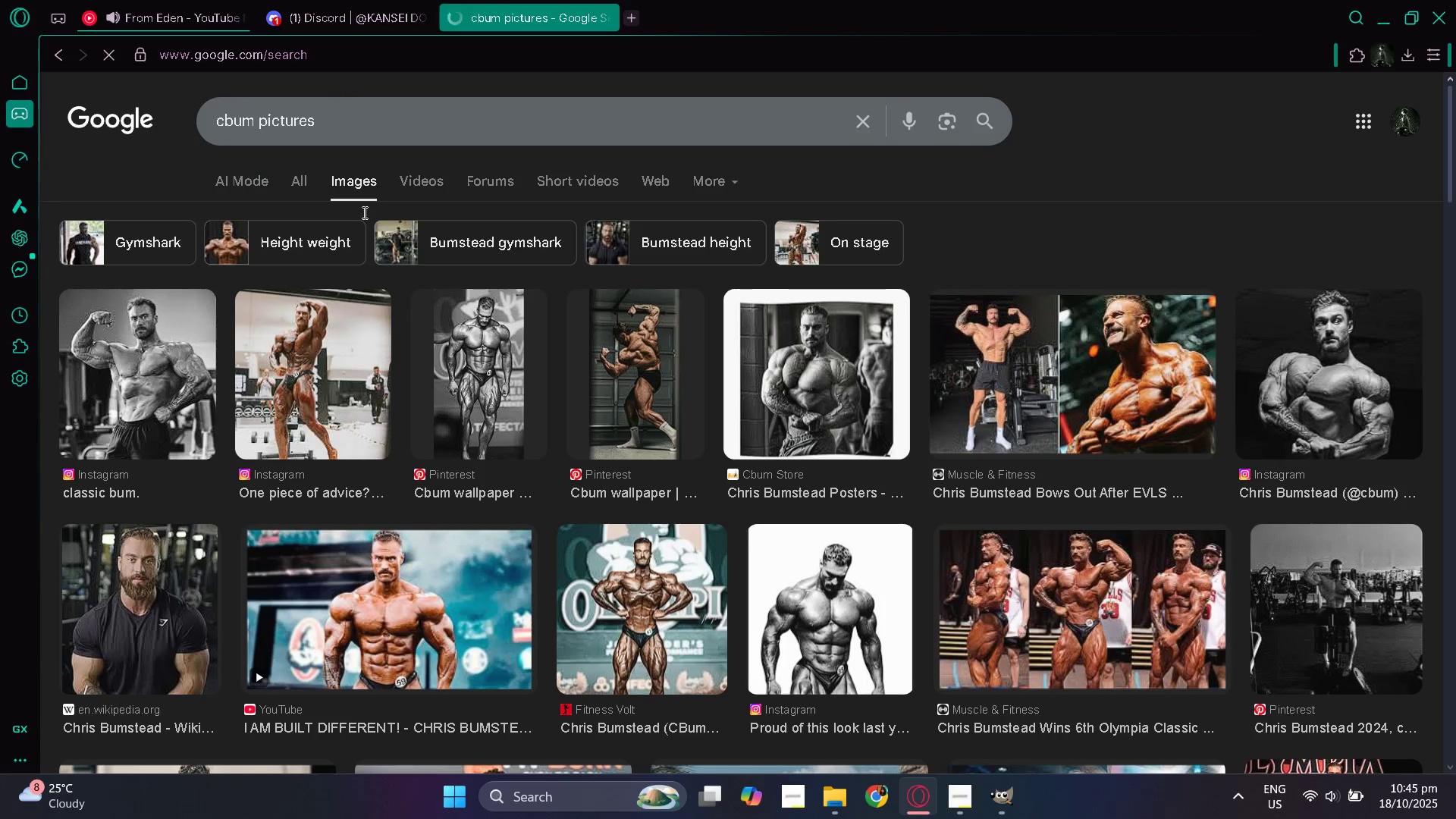 
scroll: coordinate [613, 611], scroll_direction: down, amount: 3.0
 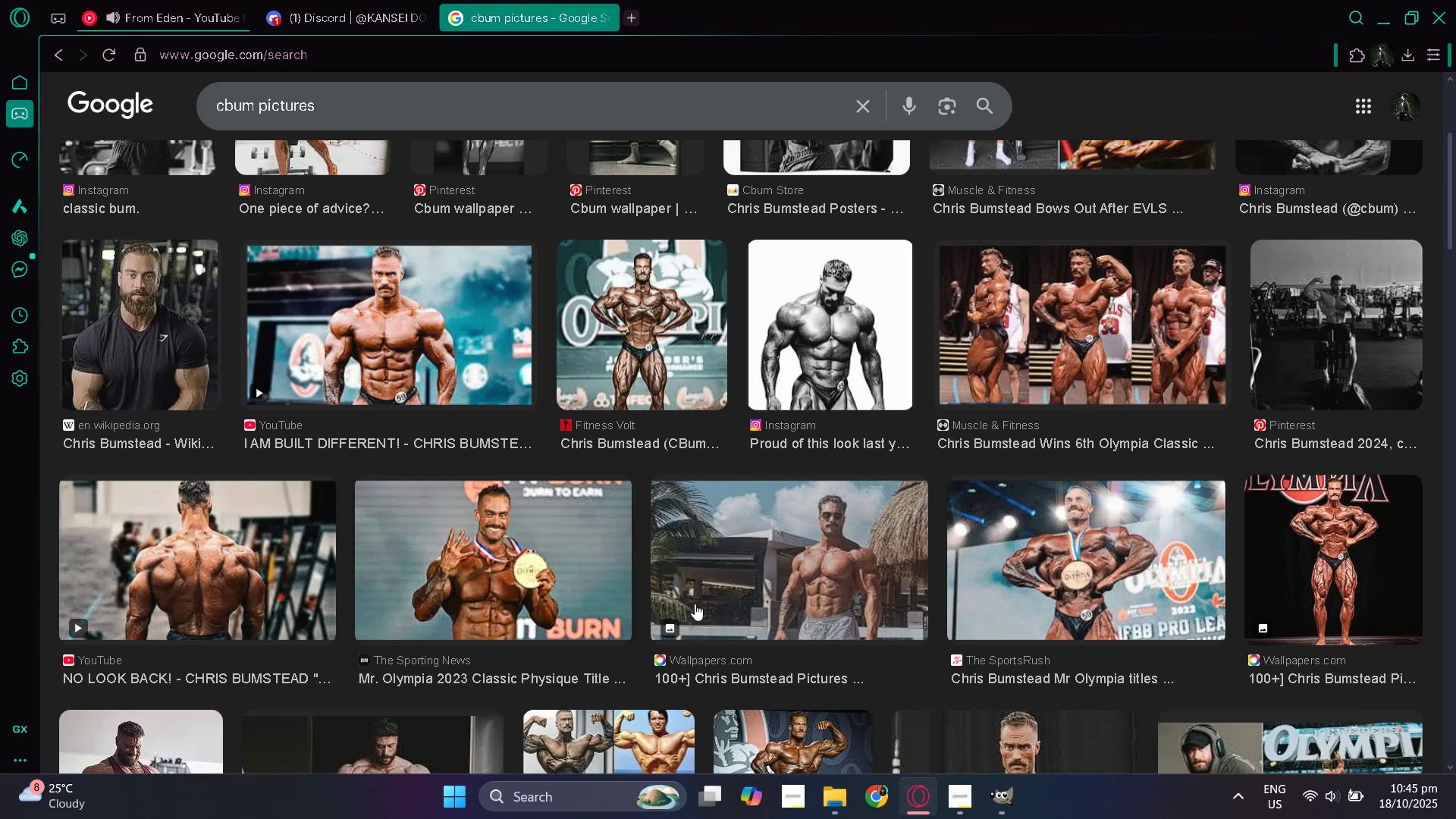 
left_click([1304, 588])
 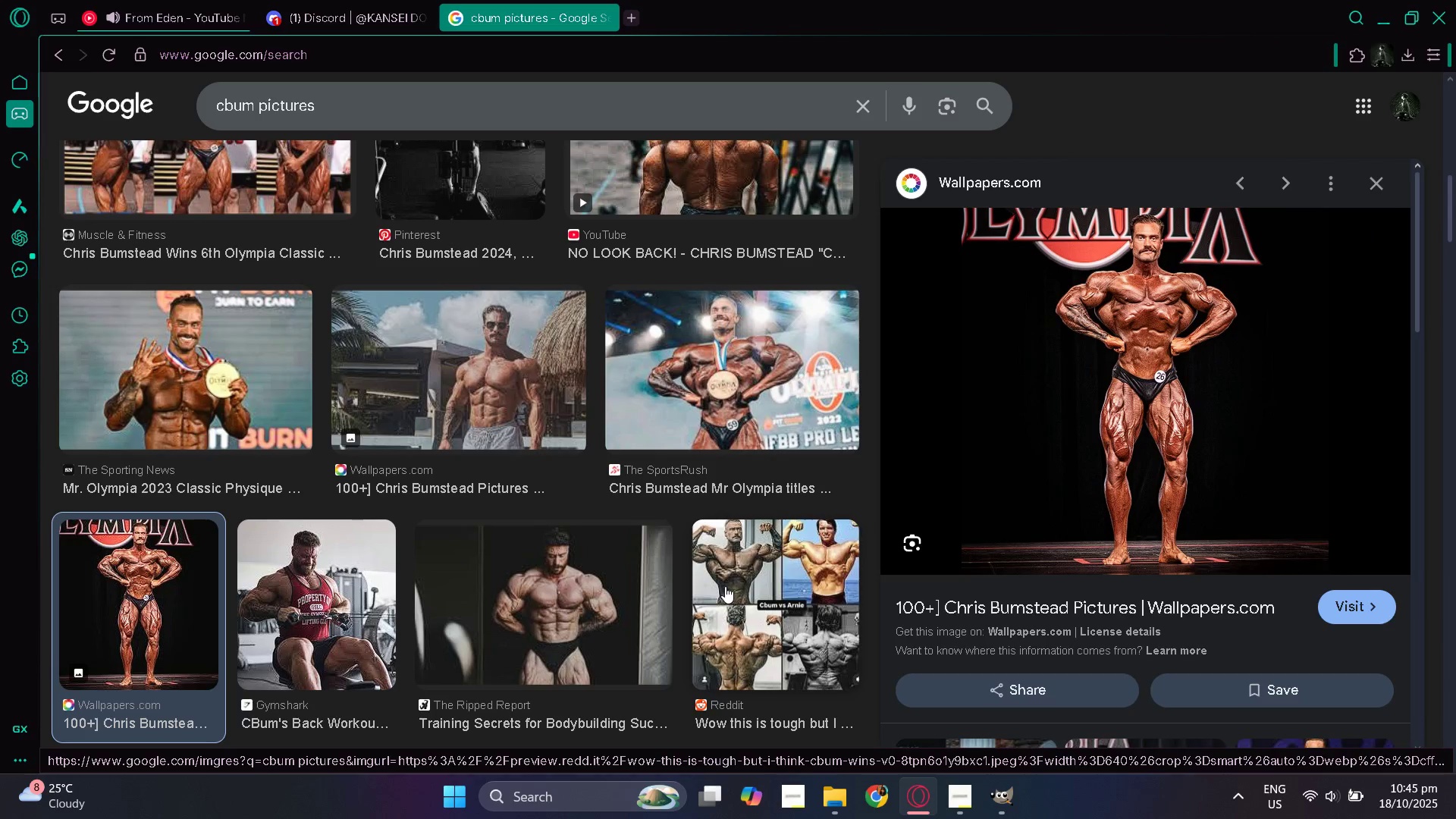 
scroll: coordinate [799, 563], scroll_direction: down, amount: 8.0
 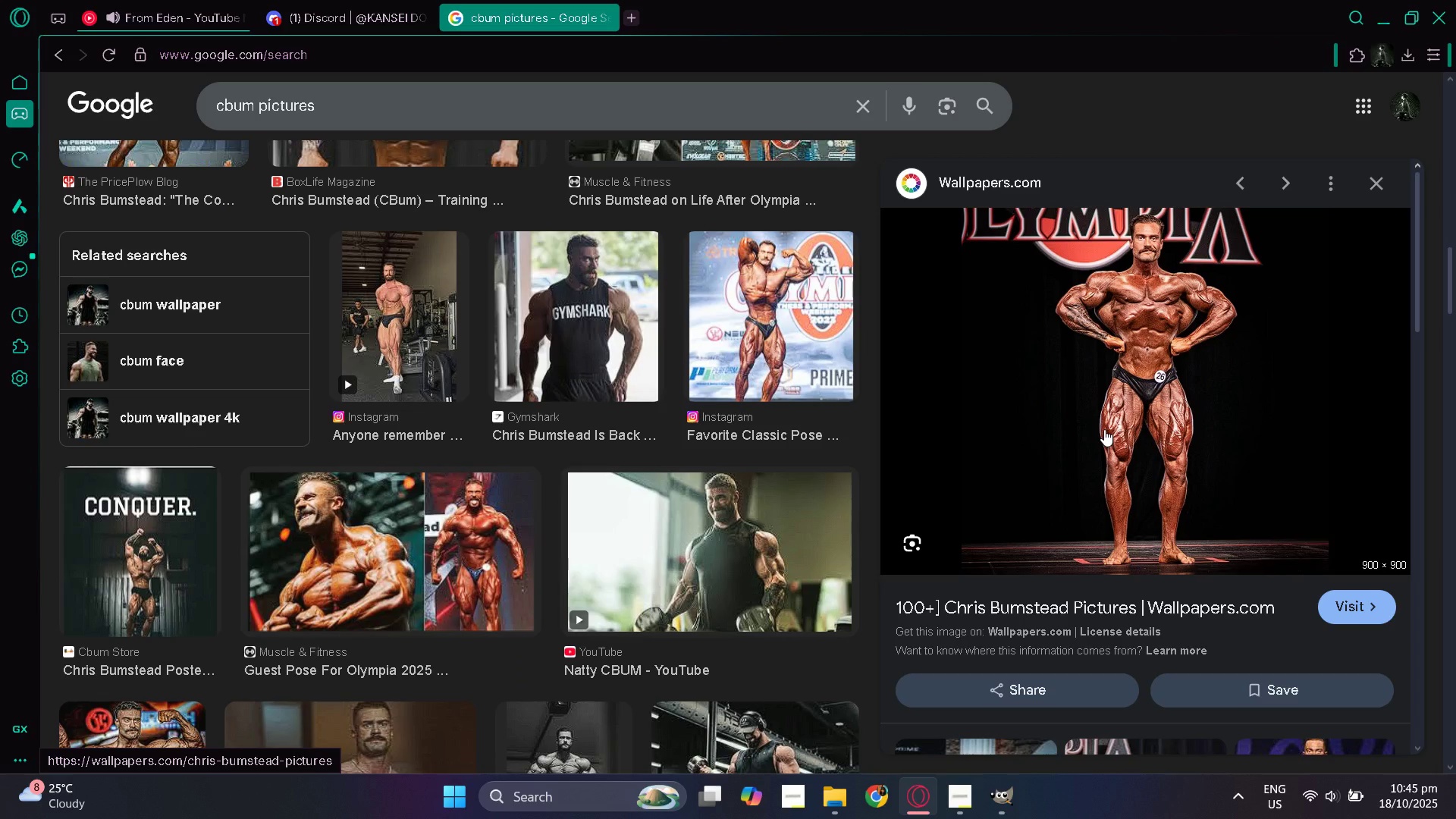 
right_click([1104, 429])
 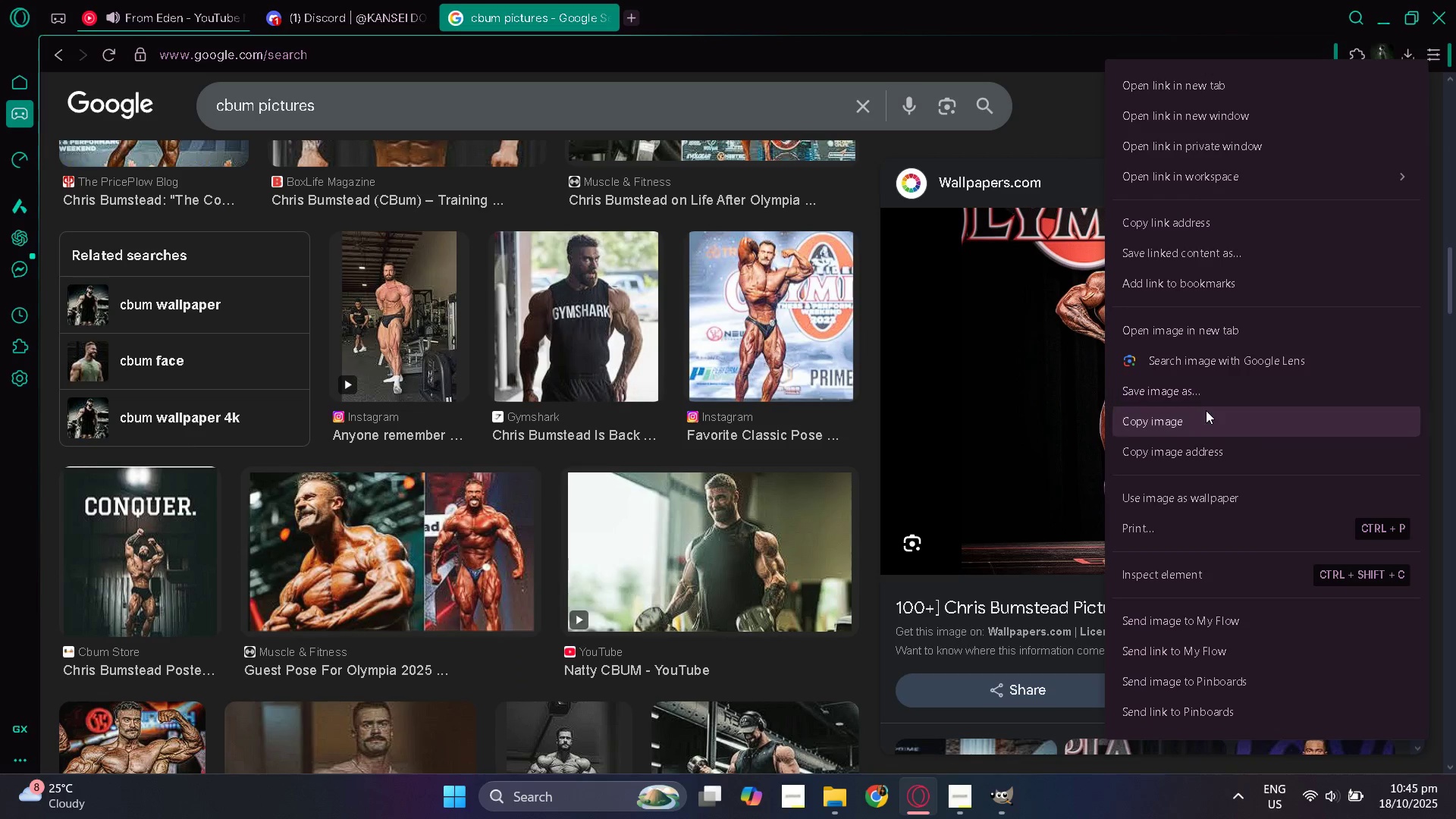 
left_click([1203, 419])
 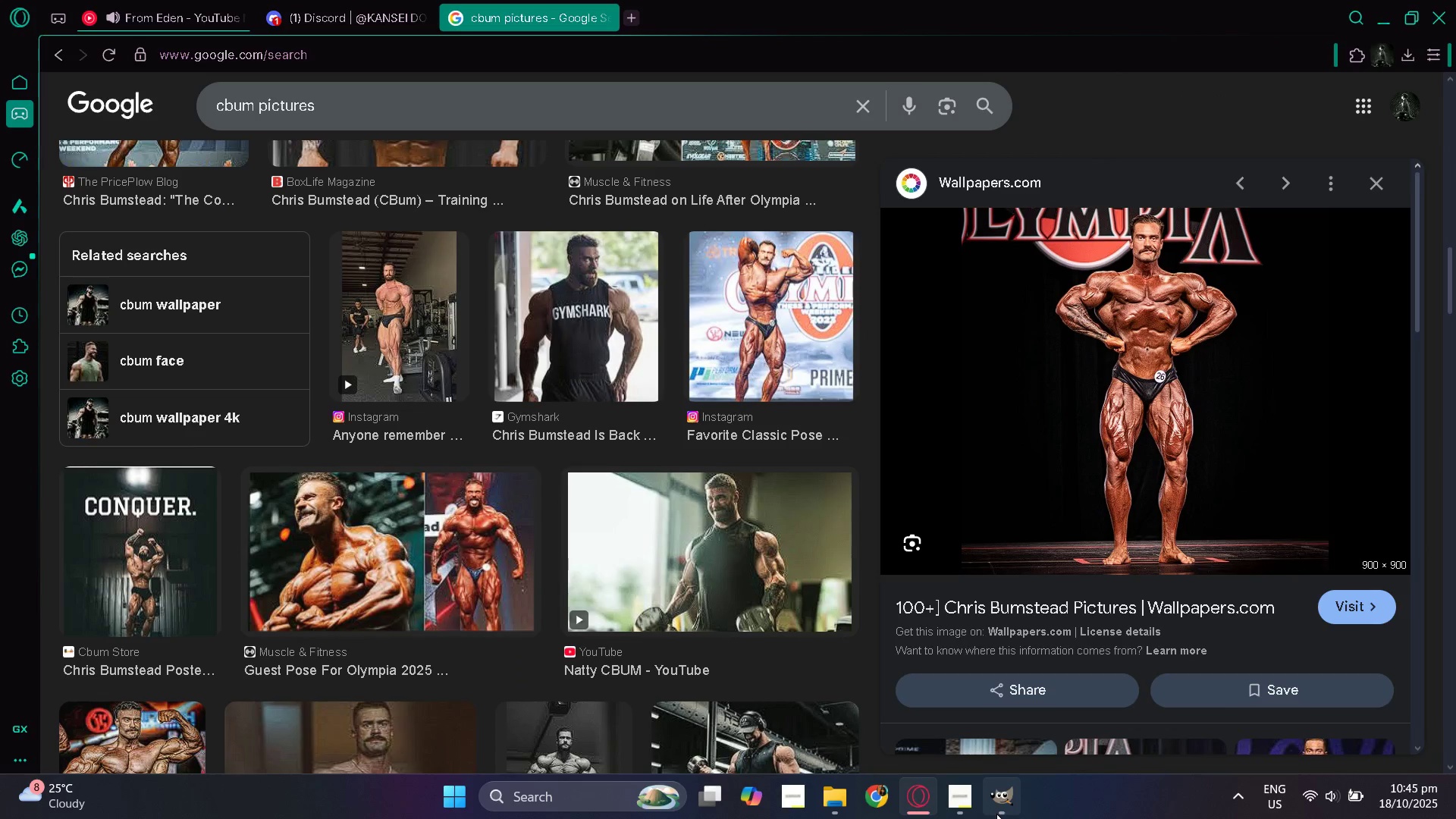 
left_click([996, 814])
 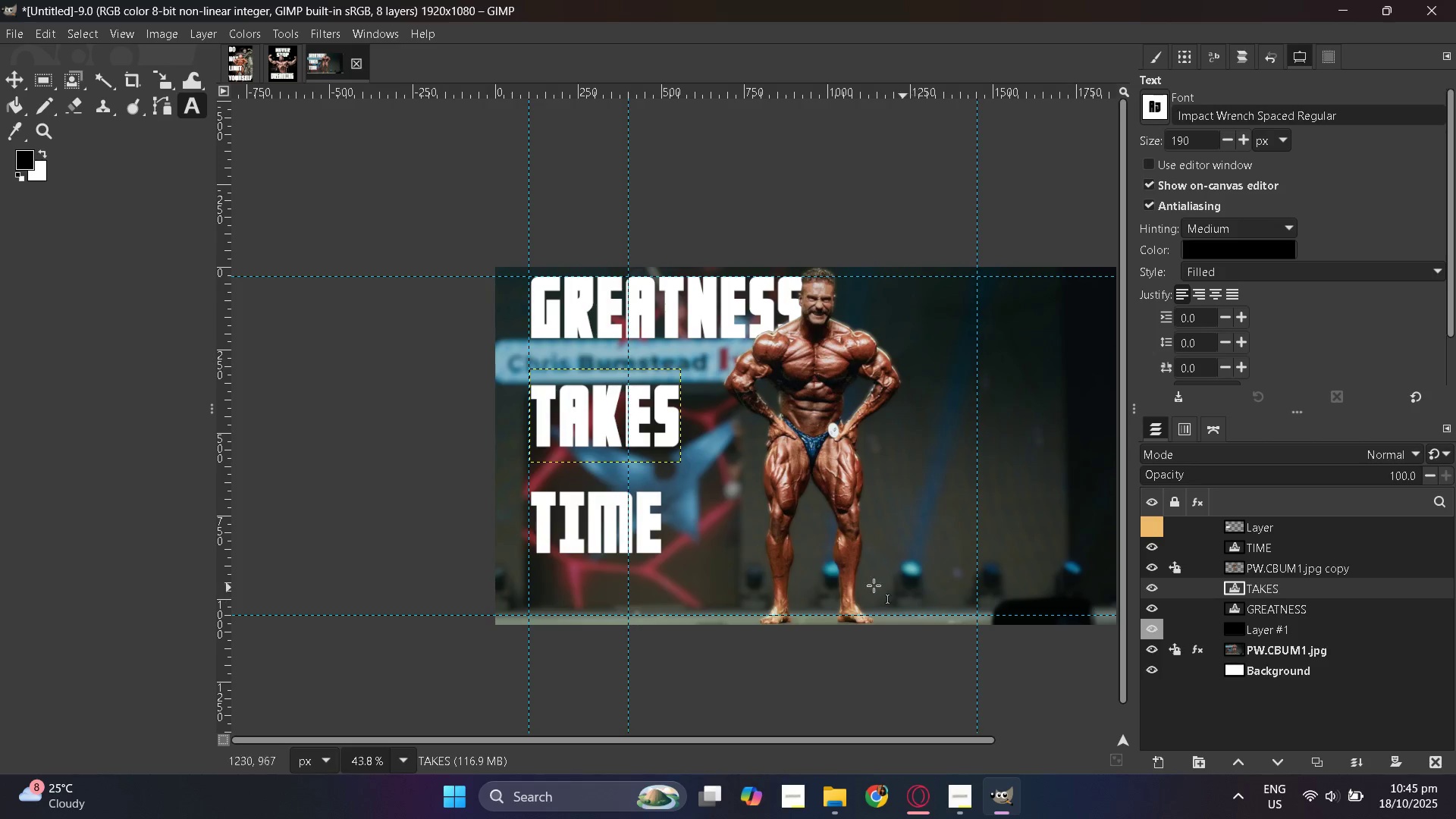 
scroll: coordinate [736, 575], scroll_direction: down, amount: 1.0
 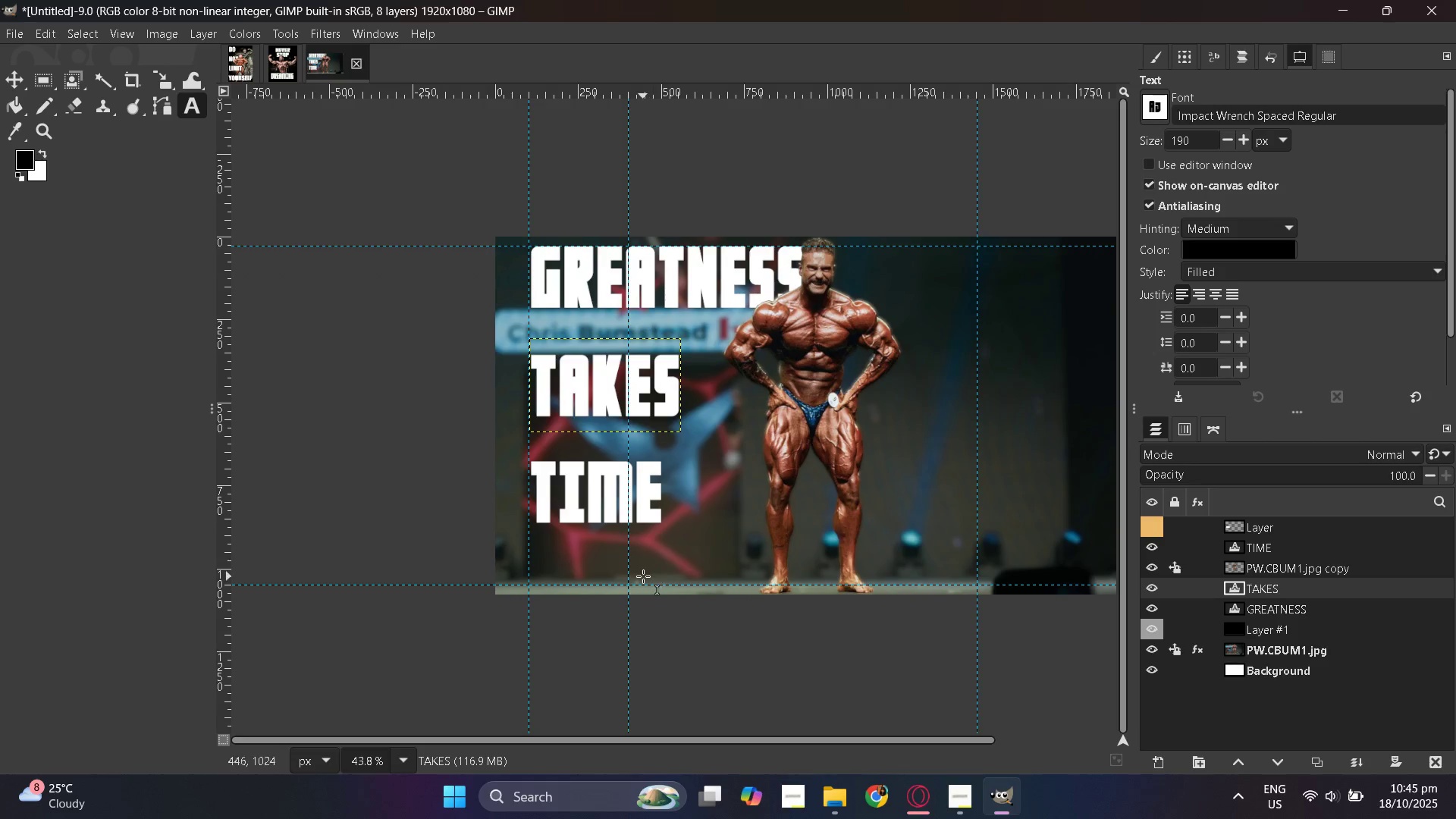 
hold_key(key=ControlLeft, duration=0.63)
scroll: coordinate [489, 592], scroll_direction: down, amount: 3.0
 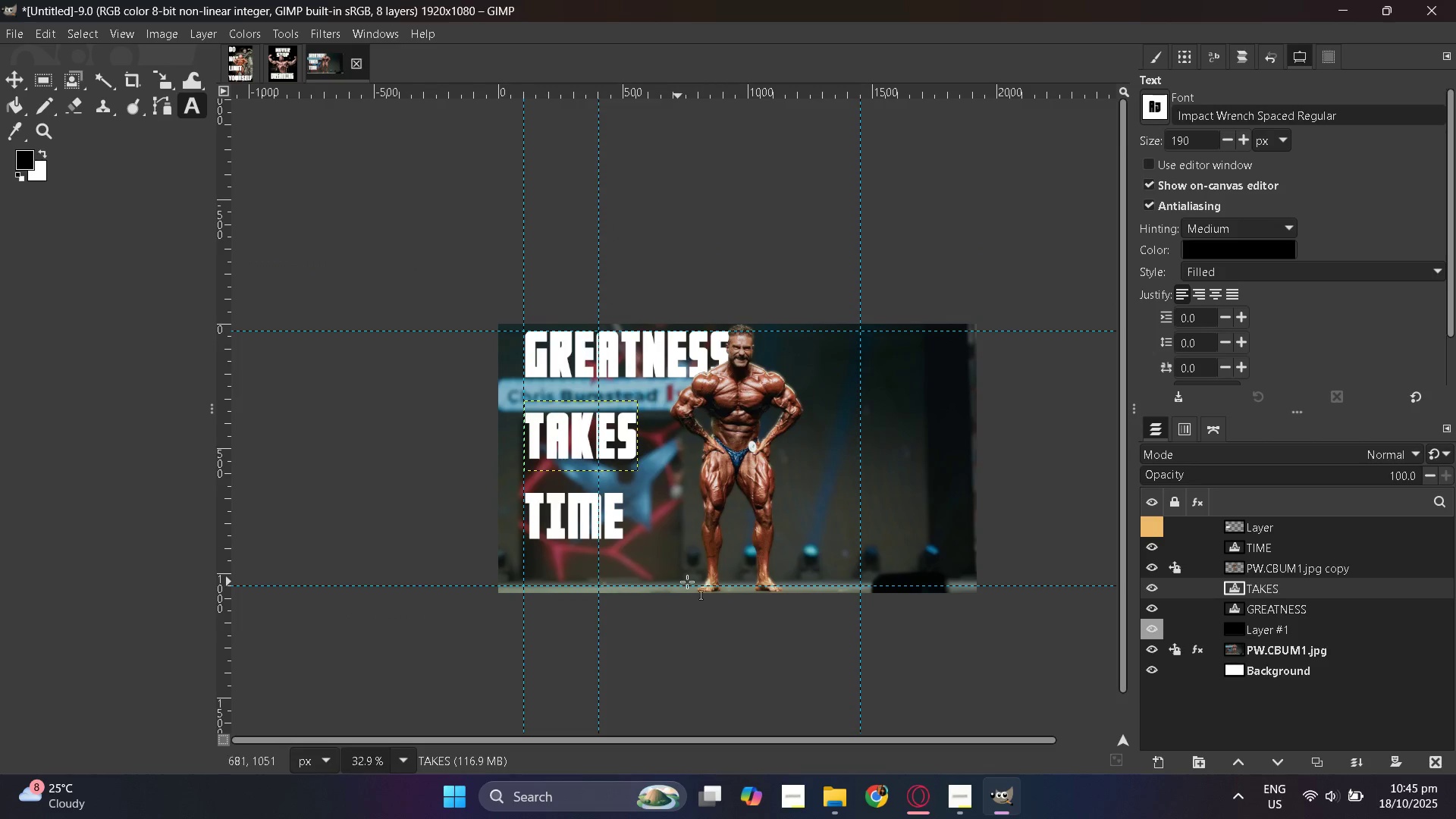 
hold_key(key=ControlLeft, duration=0.41)
scroll: coordinate [800, 573], scroll_direction: up, amount: 3.0
 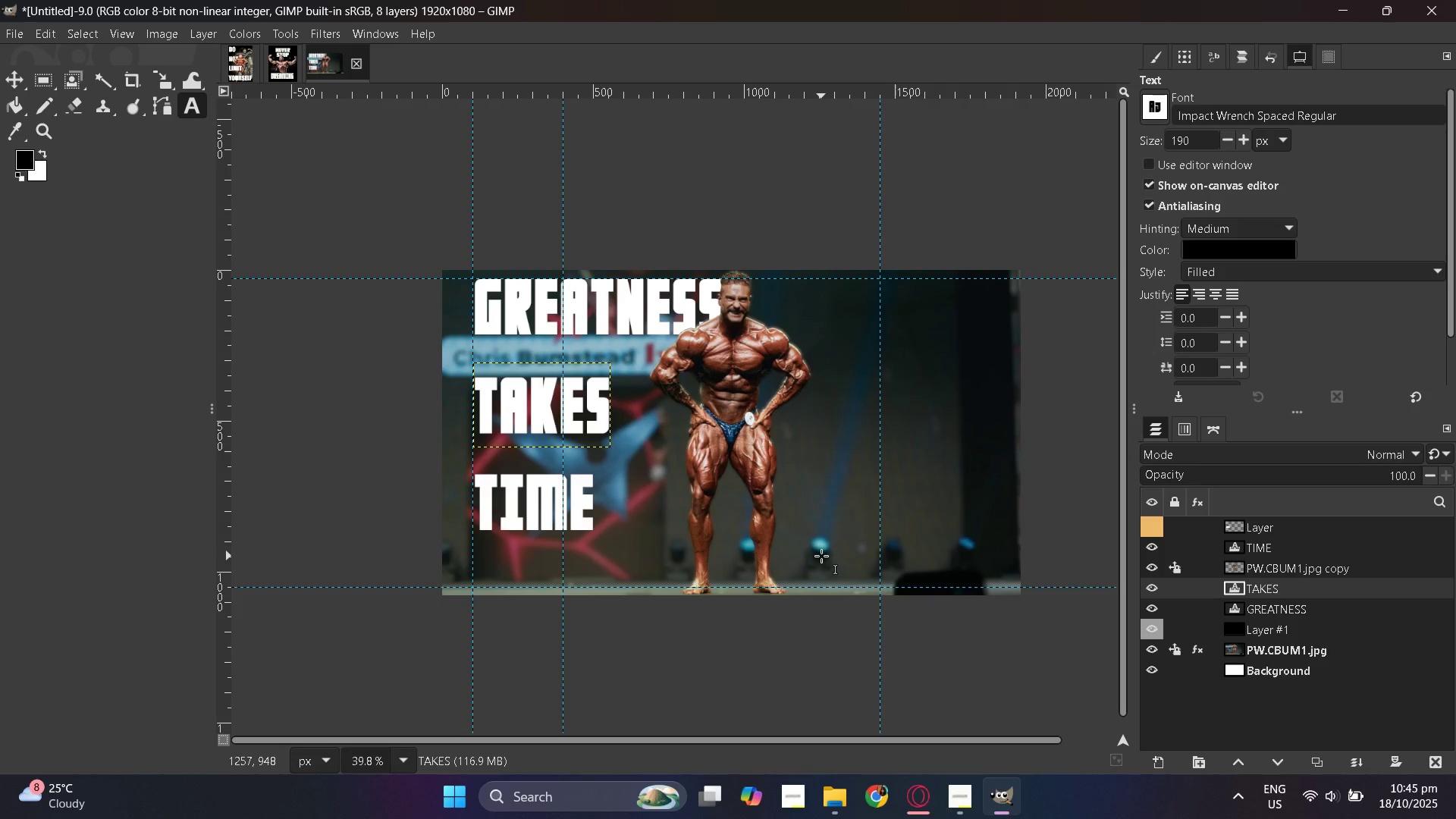 
hold_key(key=ControlLeft, duration=0.44)
scroll: coordinate [821, 556], scroll_direction: up, amount: 1.0
 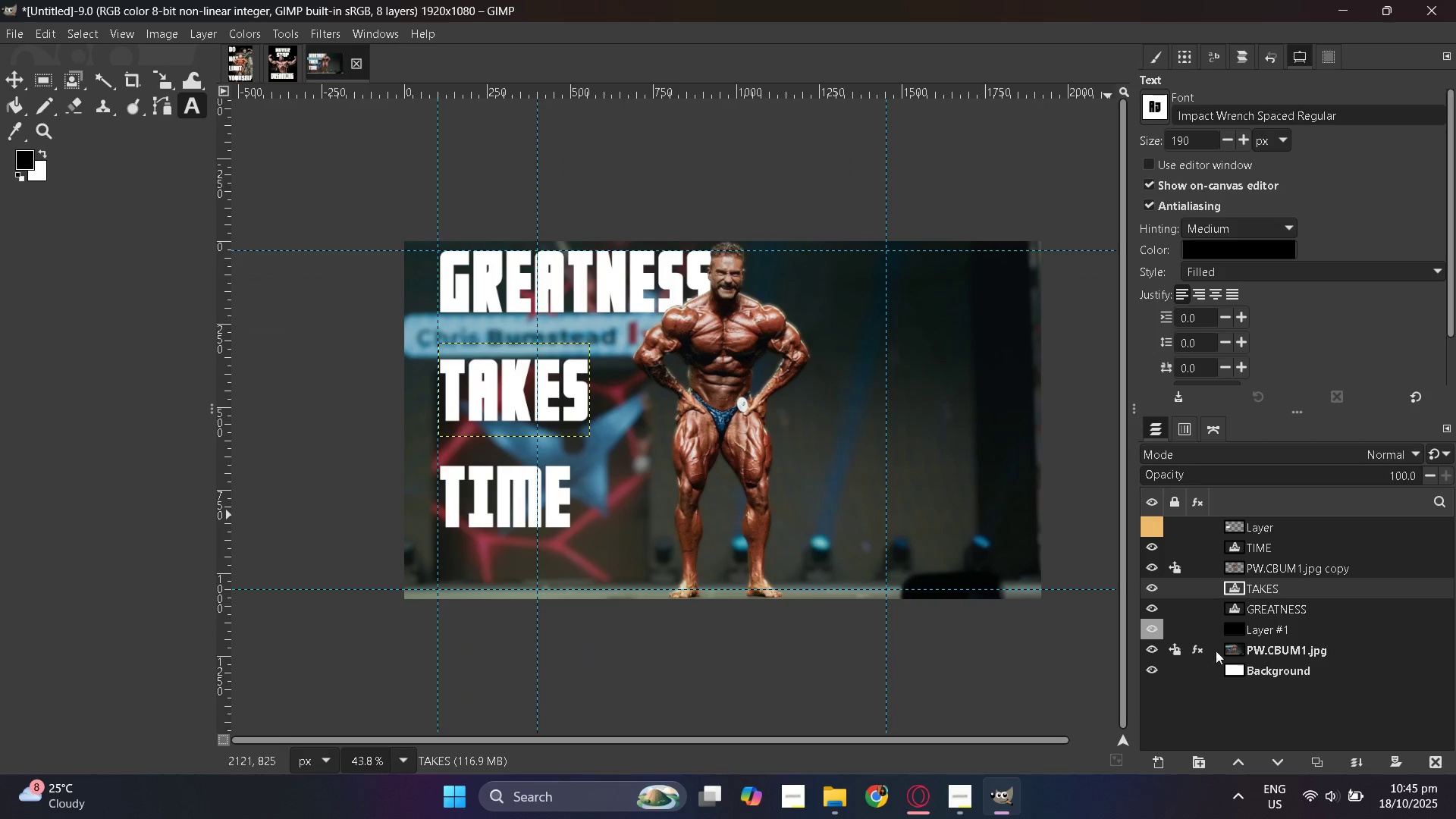 
left_click([1172, 650])
 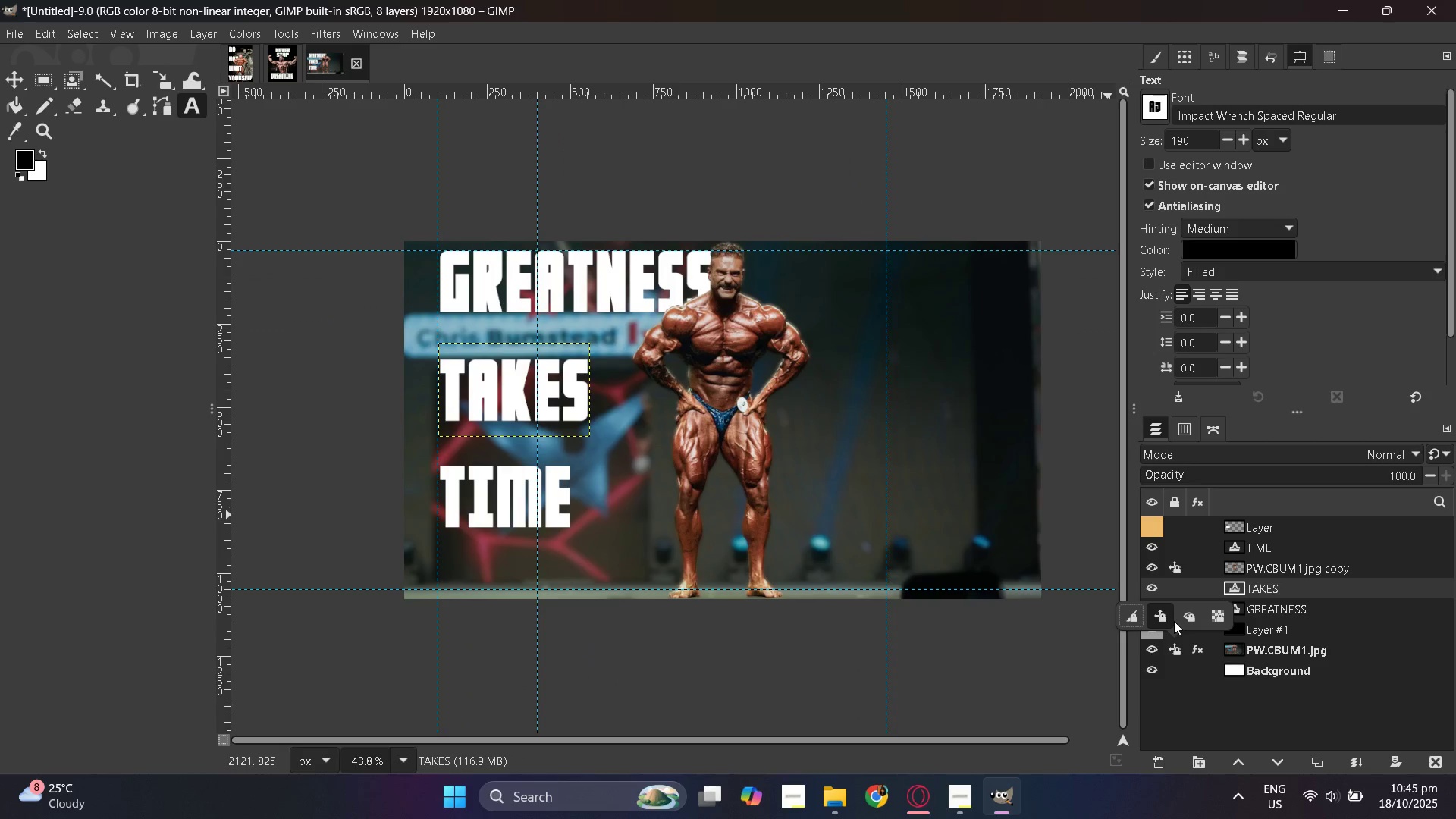 
left_click([1155, 609])
 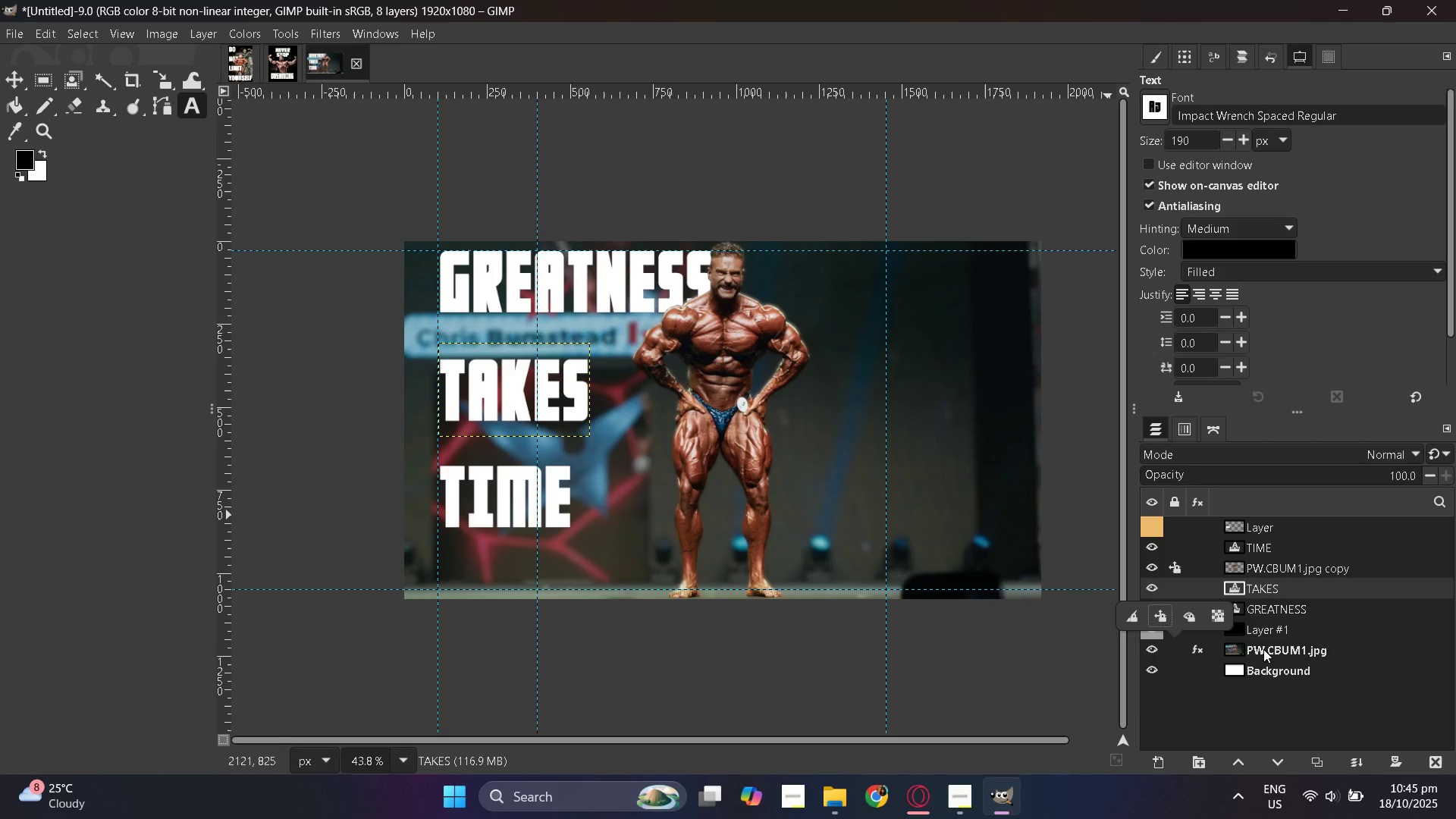 
left_click([1263, 649])
 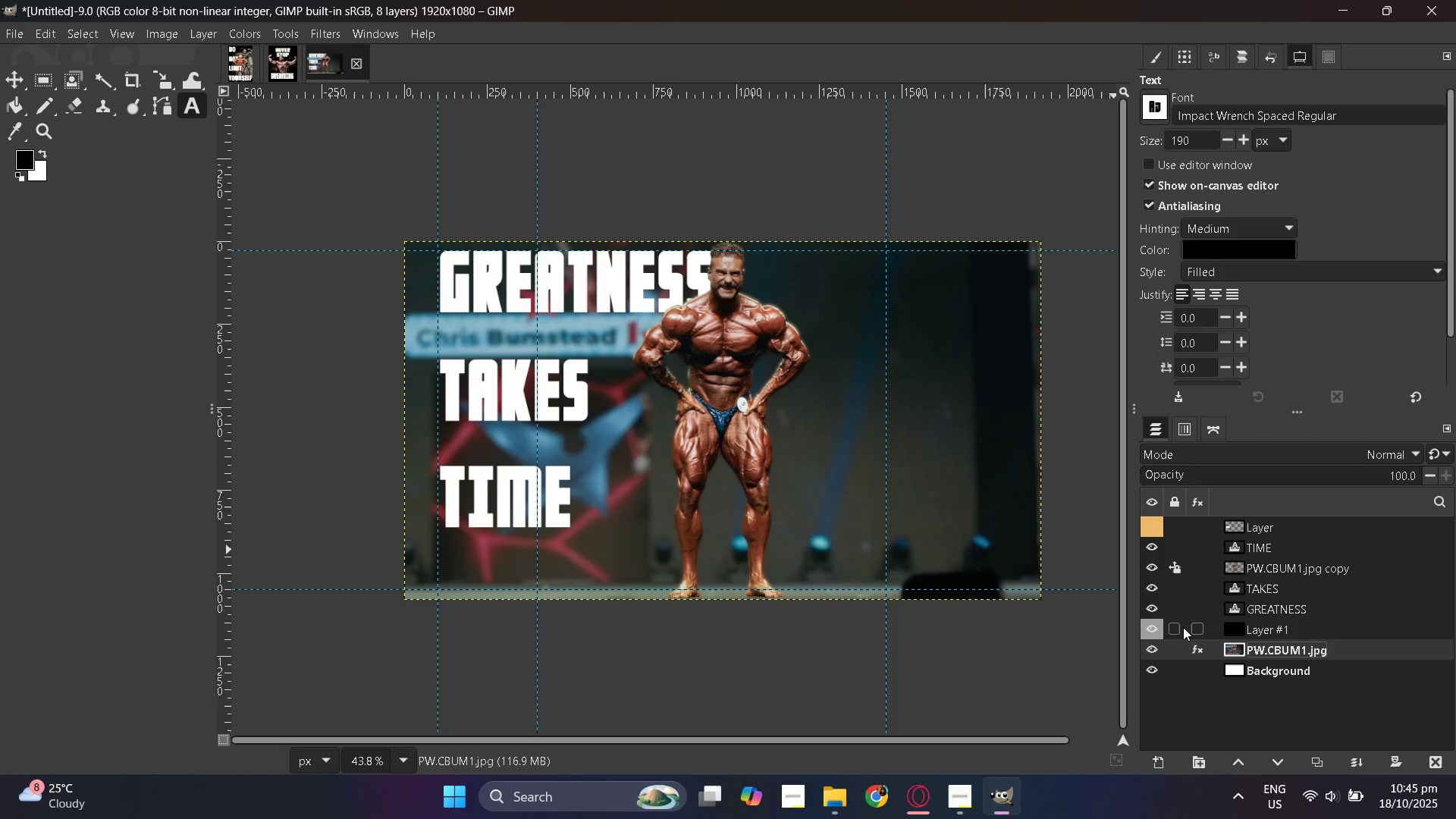 
left_click([1151, 629])
 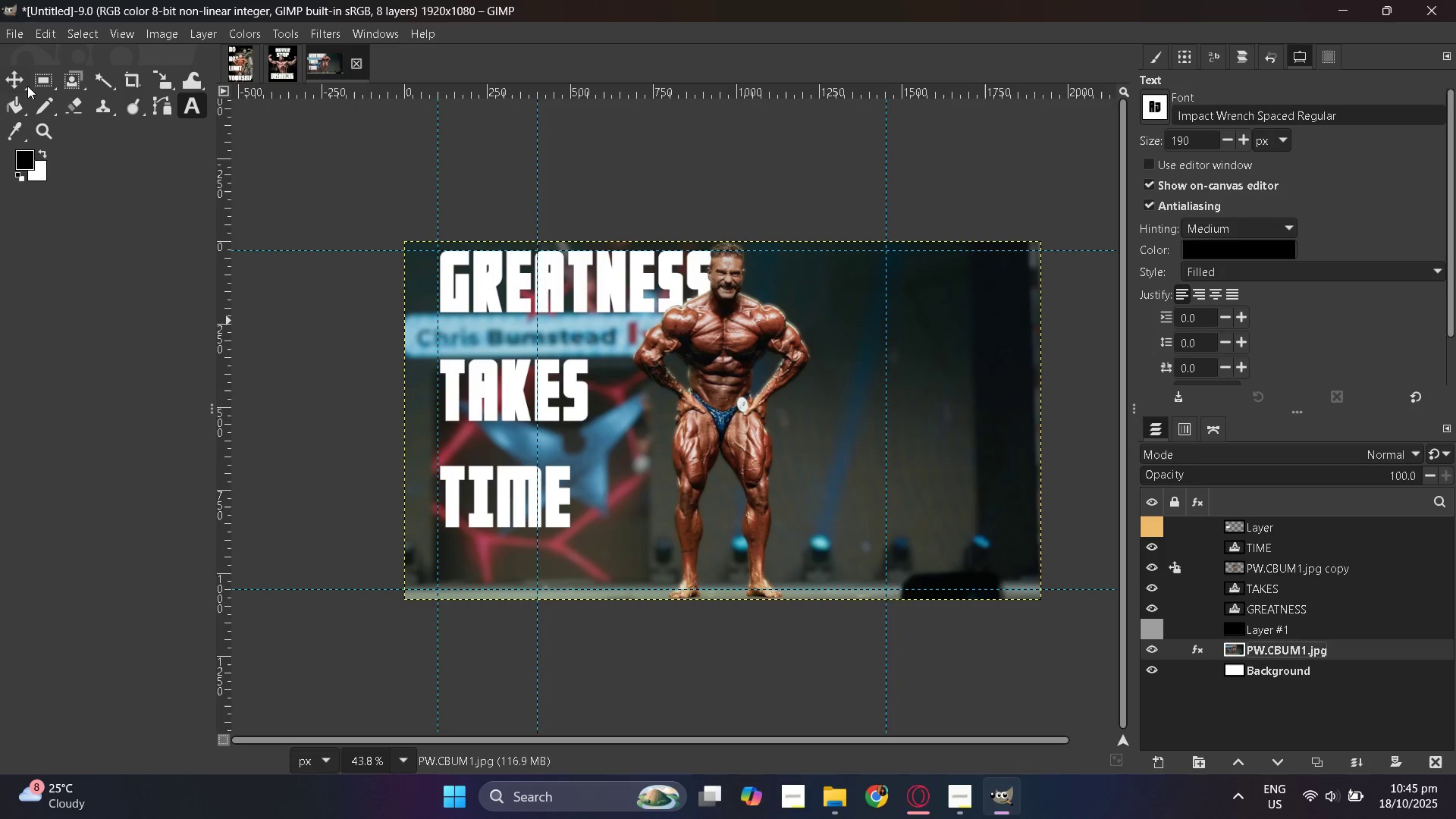 
left_click([25, 76])
 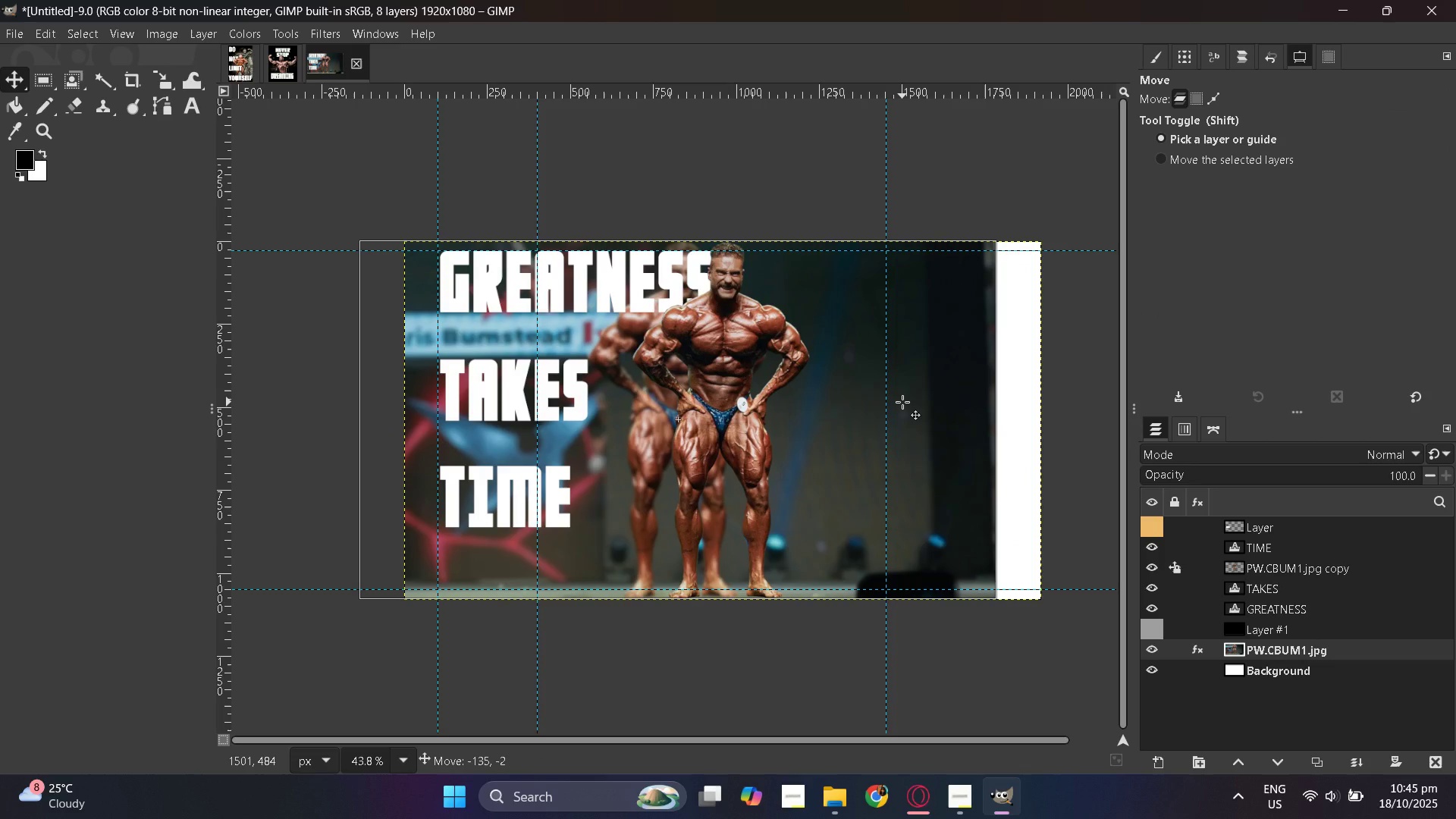 
wait(8.78)
 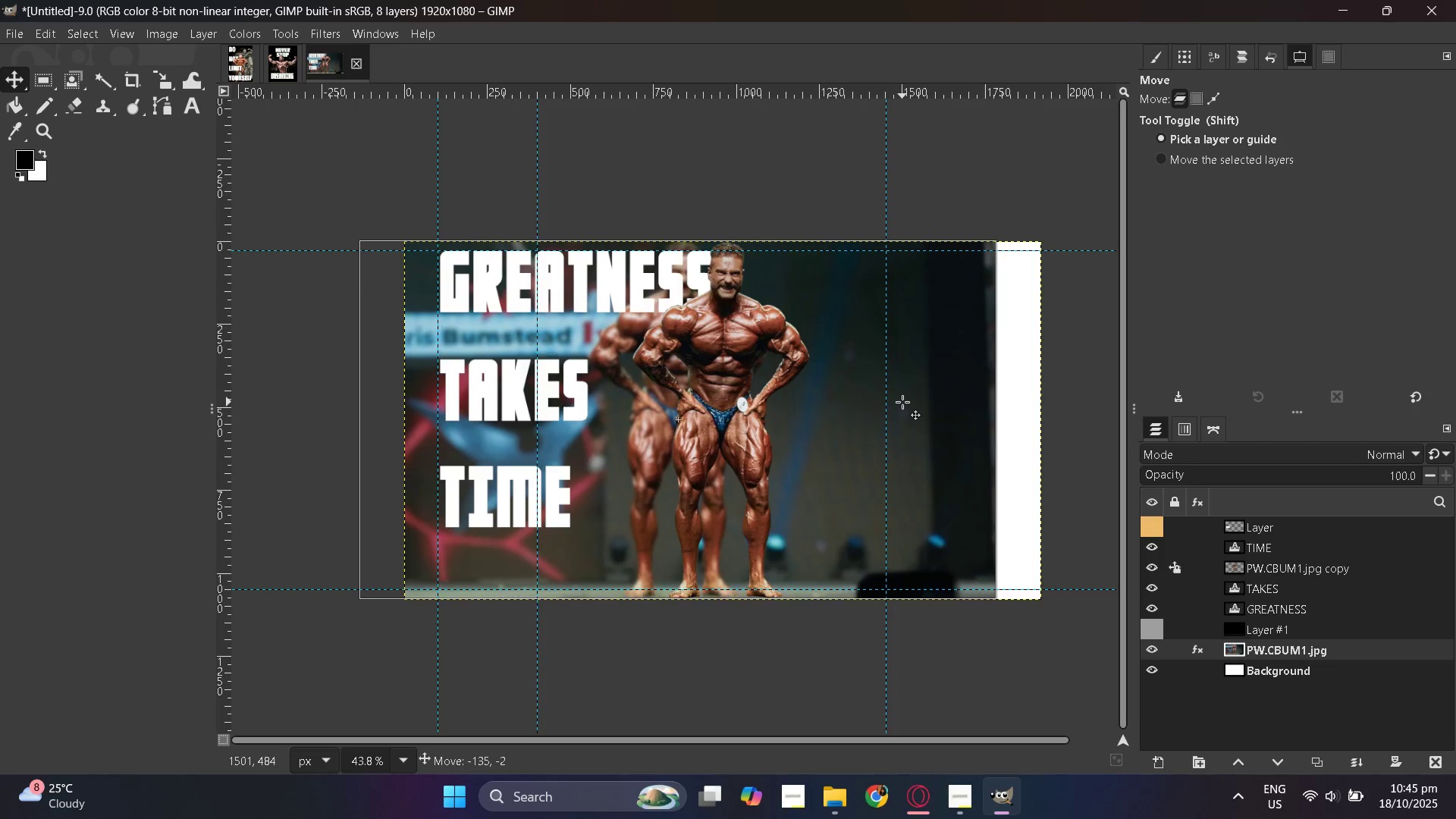 
key(Control+Z)
 